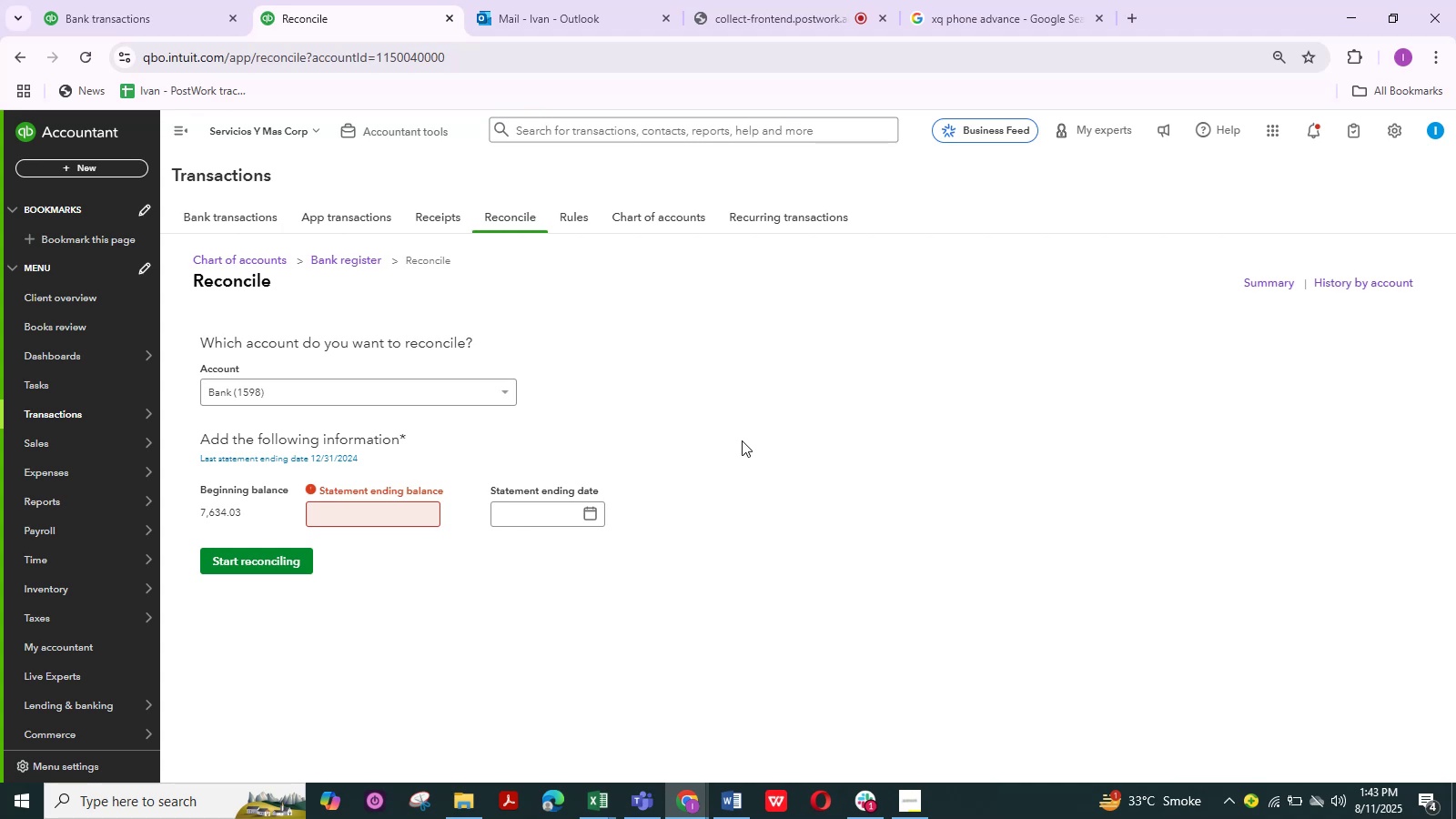 
scroll: coordinate [742, 440], scroll_direction: none, amount: 0.0
 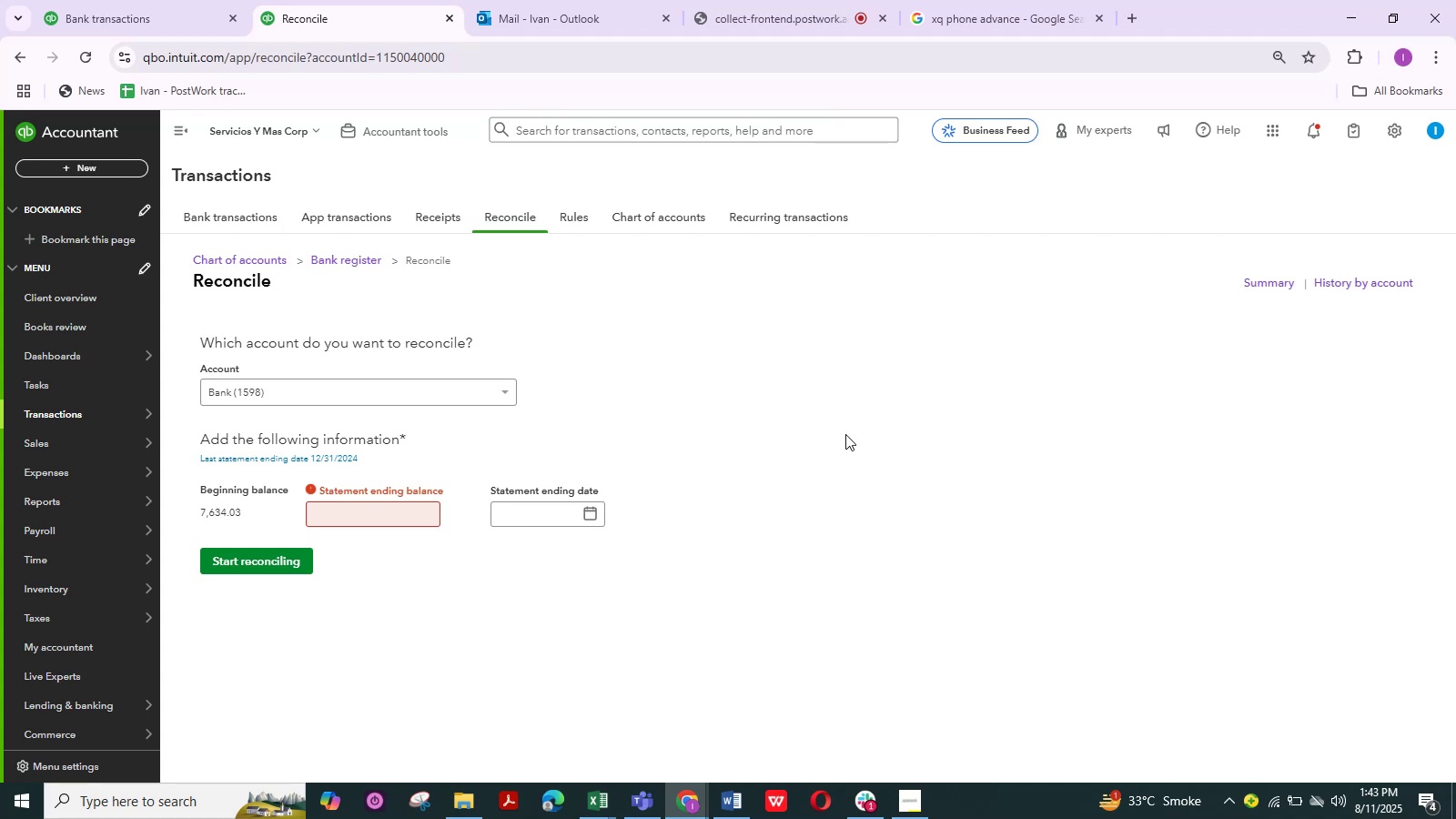 
wait(14.28)
 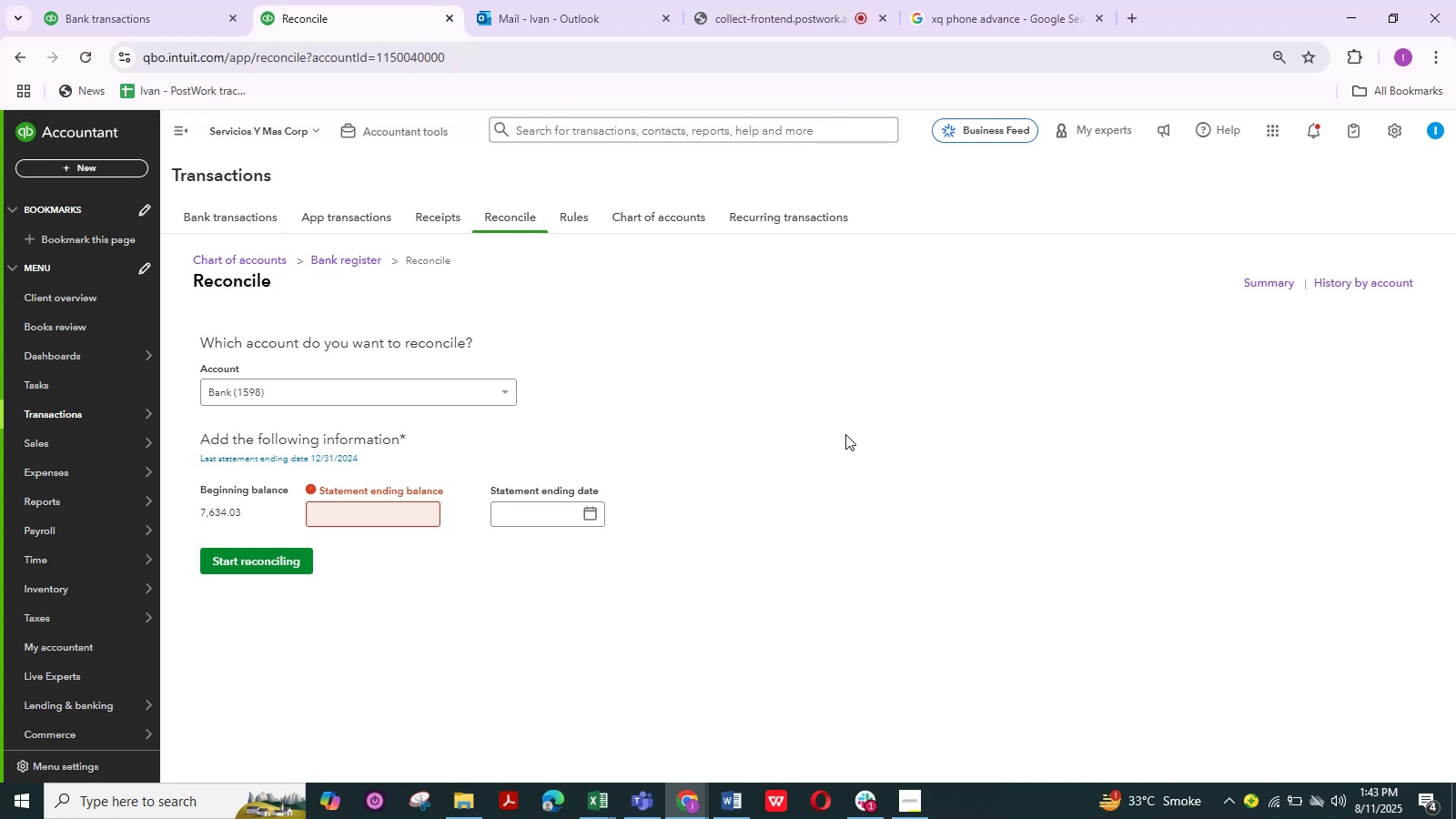 
left_click([500, 389])
 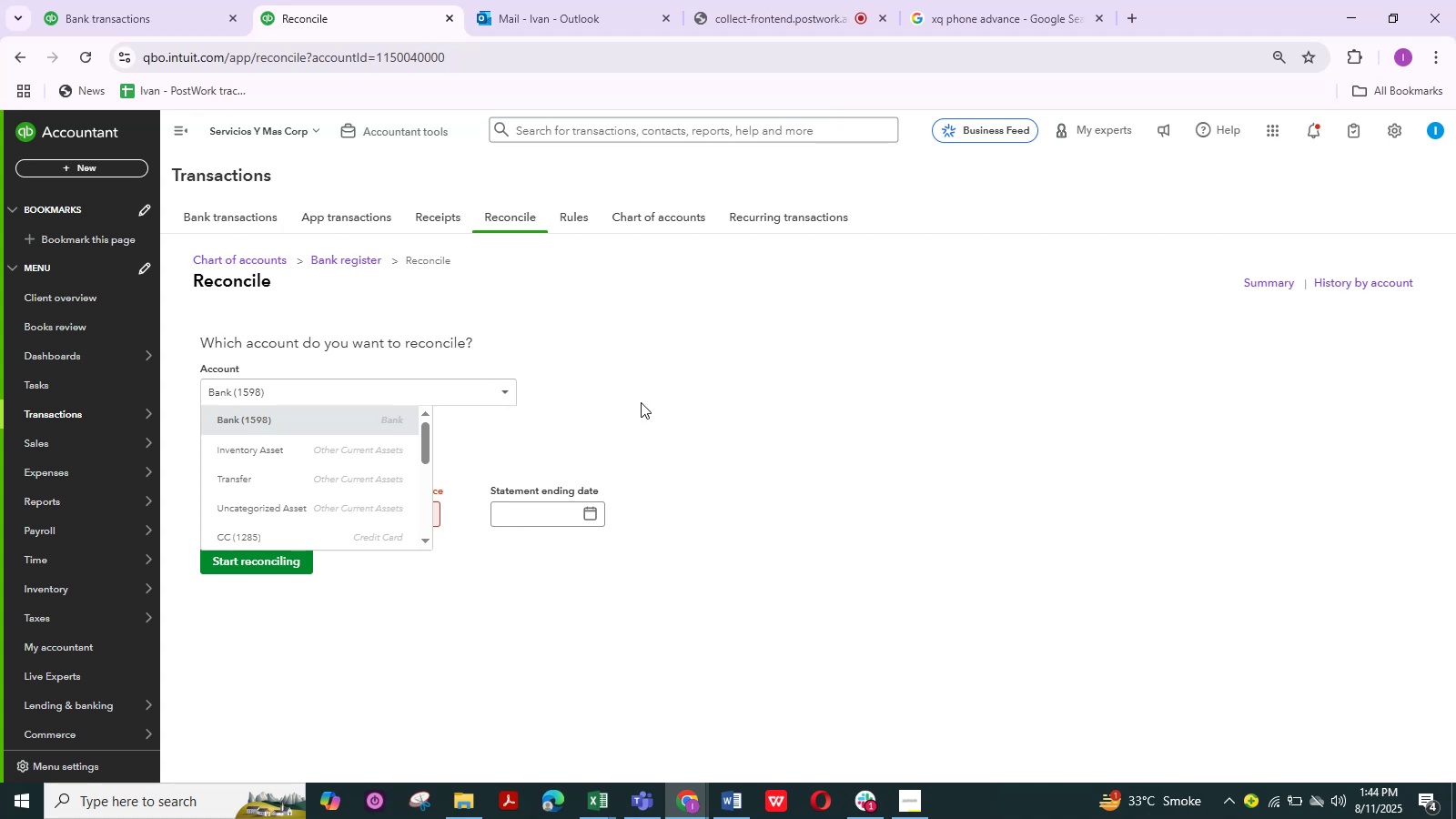 
left_click([643, 400])
 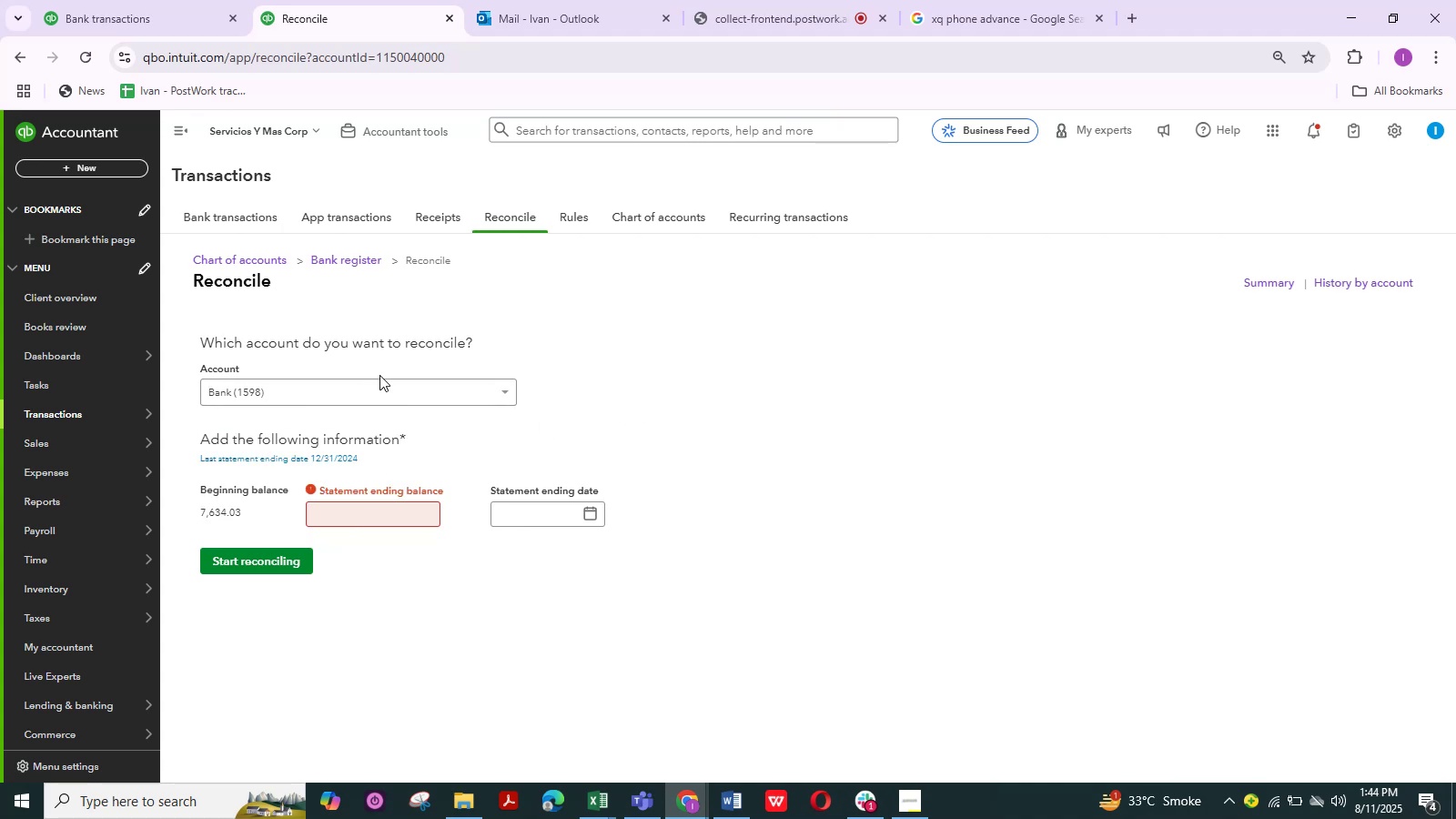 
double_click([612, 414])
 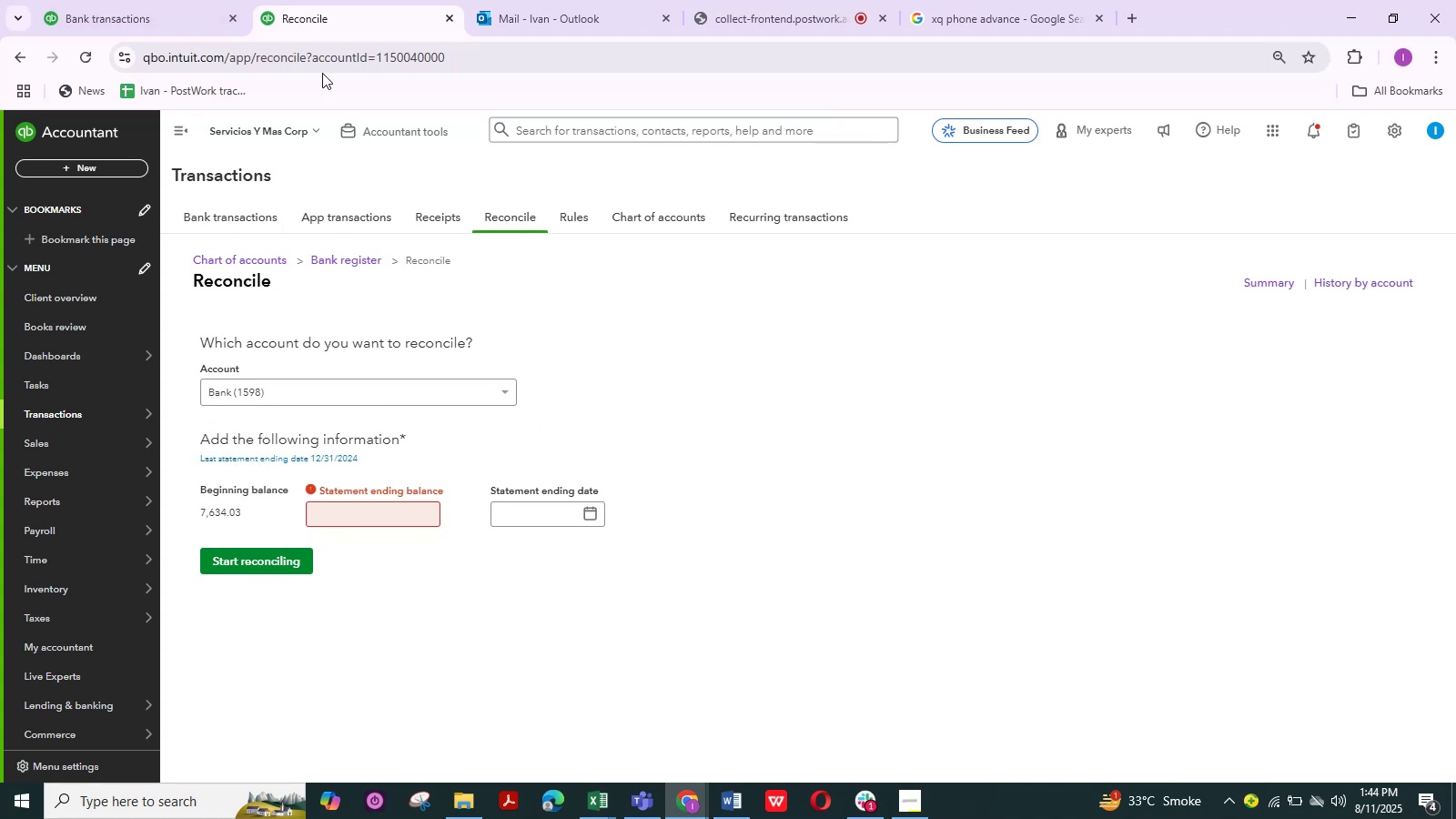 
left_click([177, 0])
 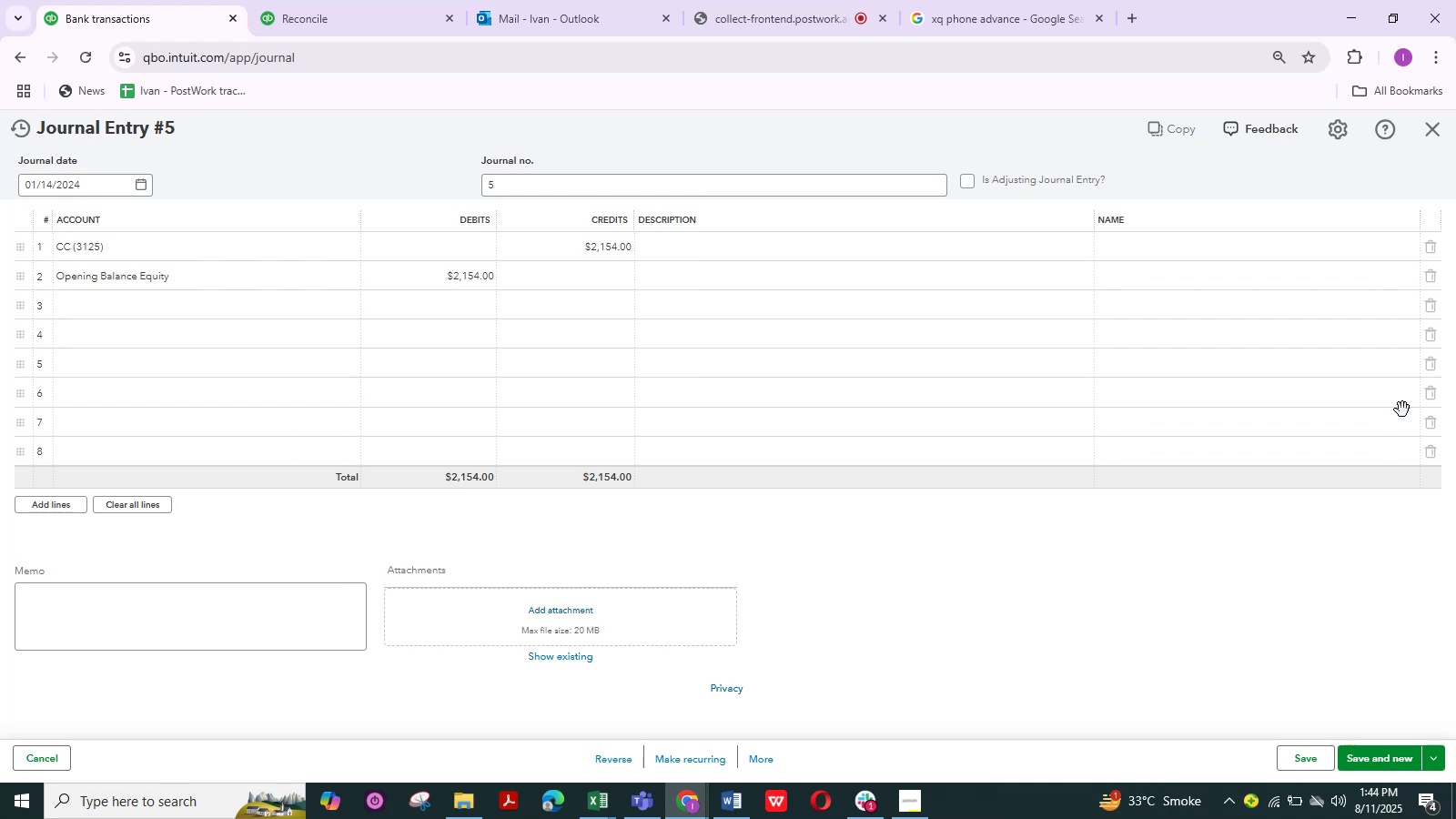 
wait(5.65)
 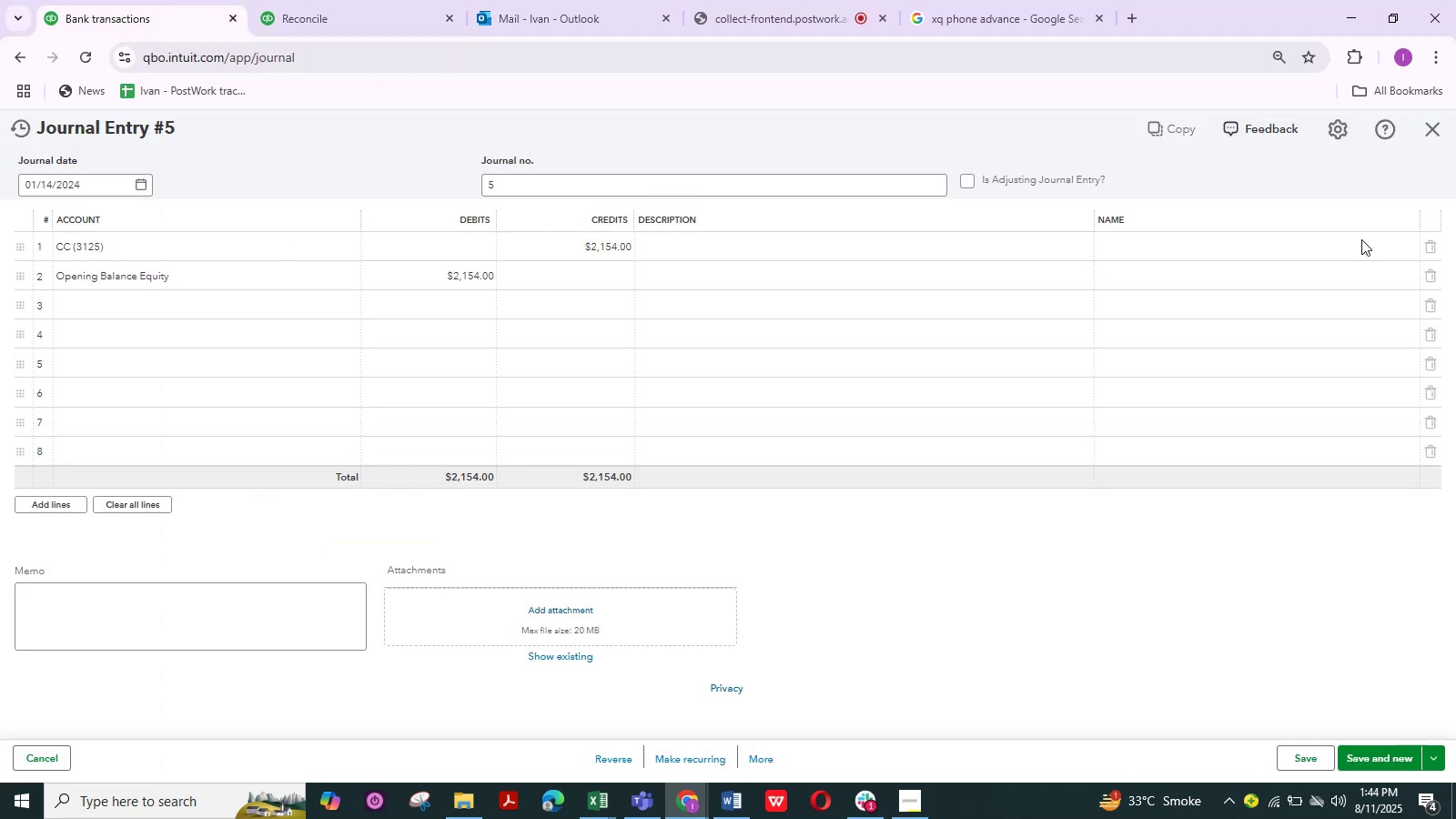 
left_click([1436, 134])
 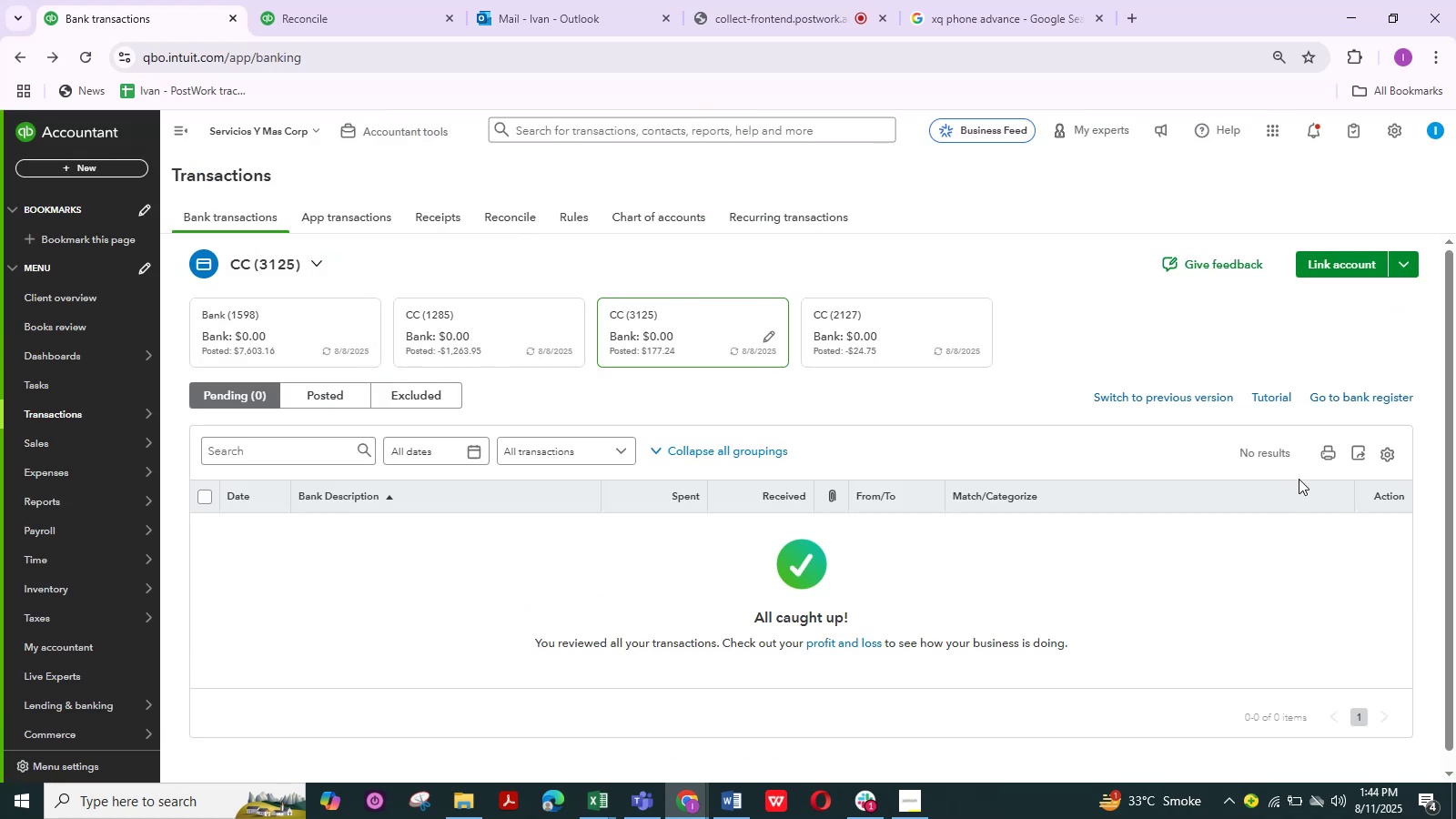 
wait(8.1)
 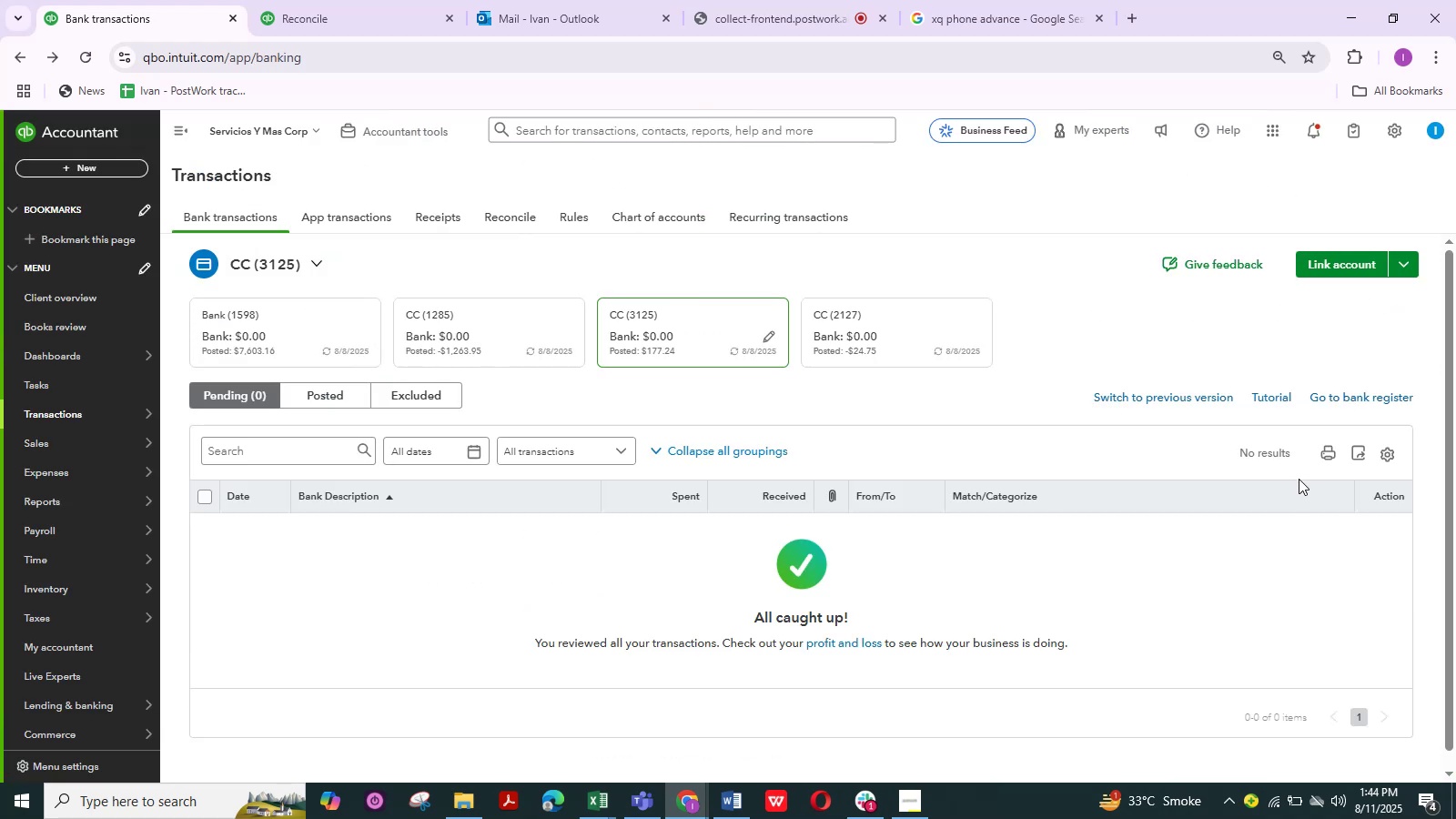 
left_click([311, 343])
 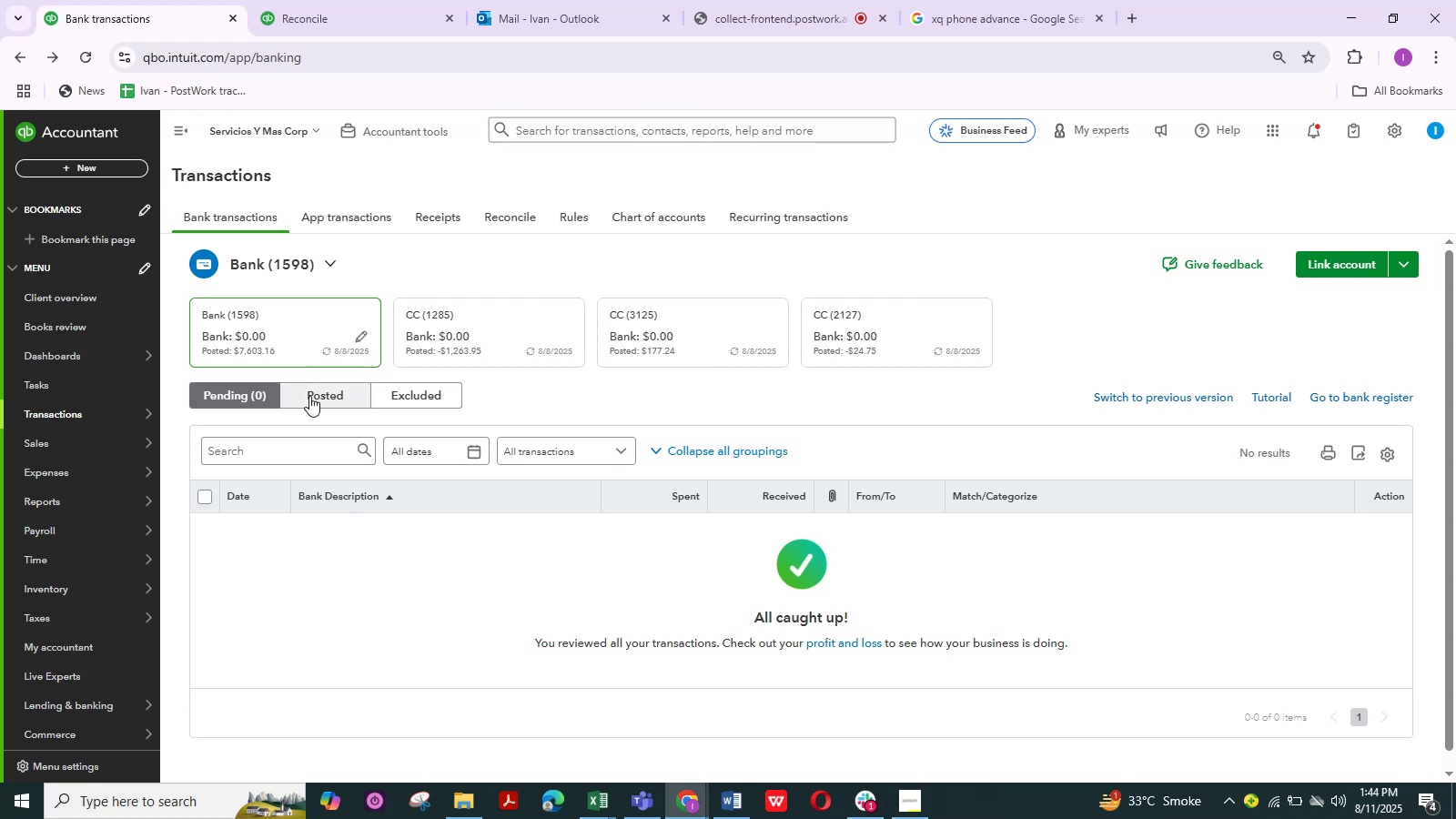 
left_click([309, 396])
 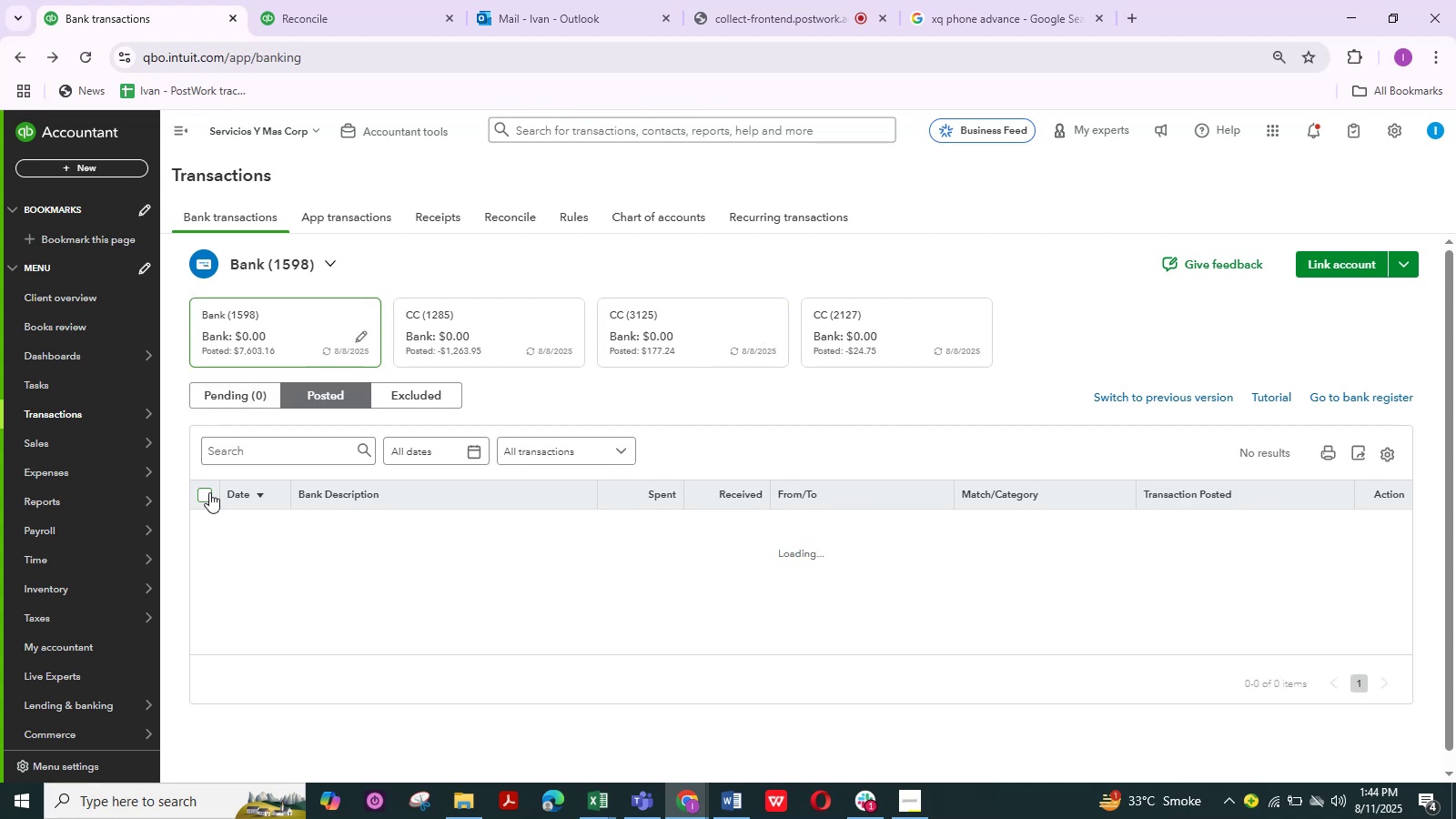 
left_click([238, 401])
 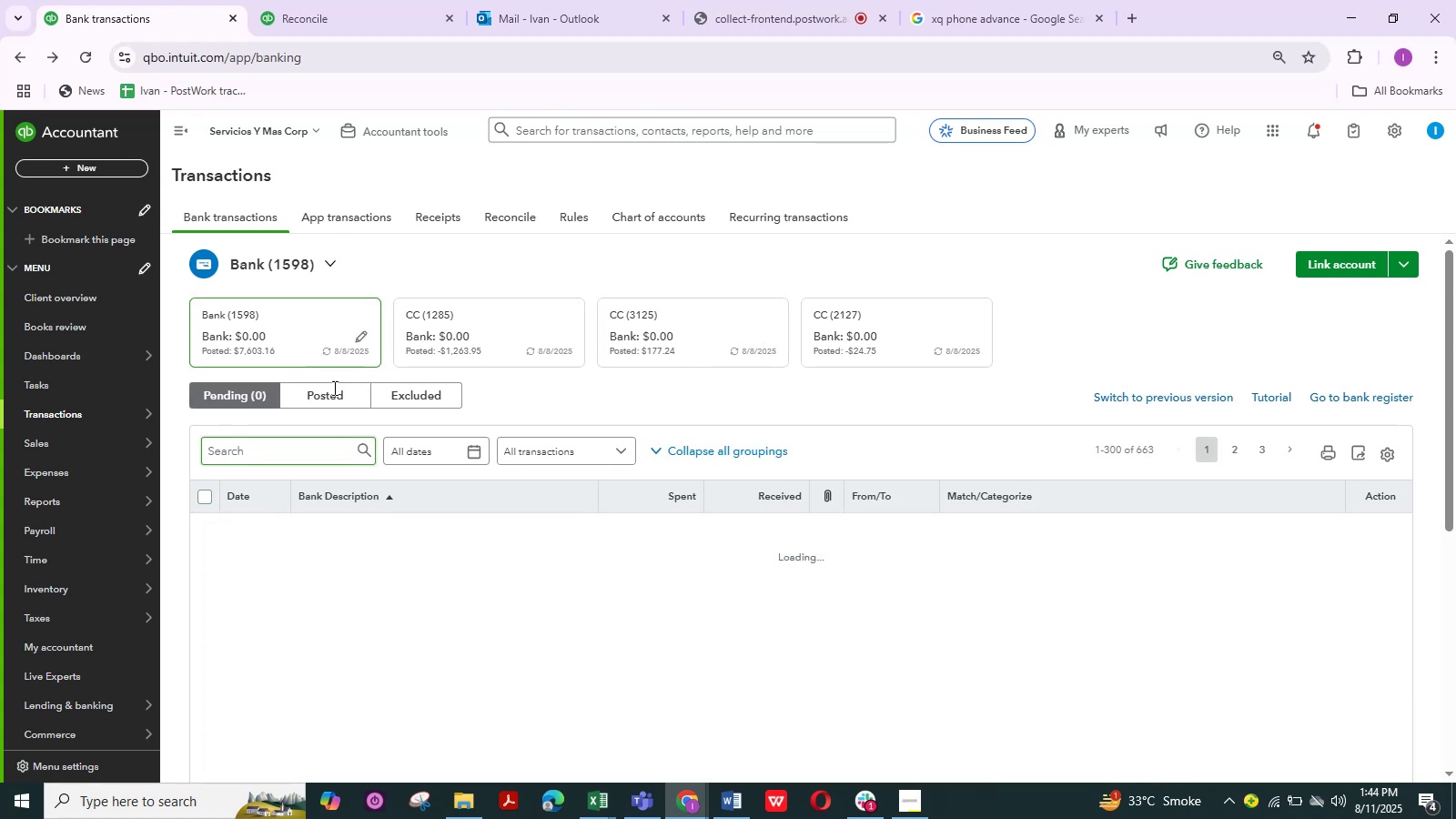 
left_click([336, 397])
 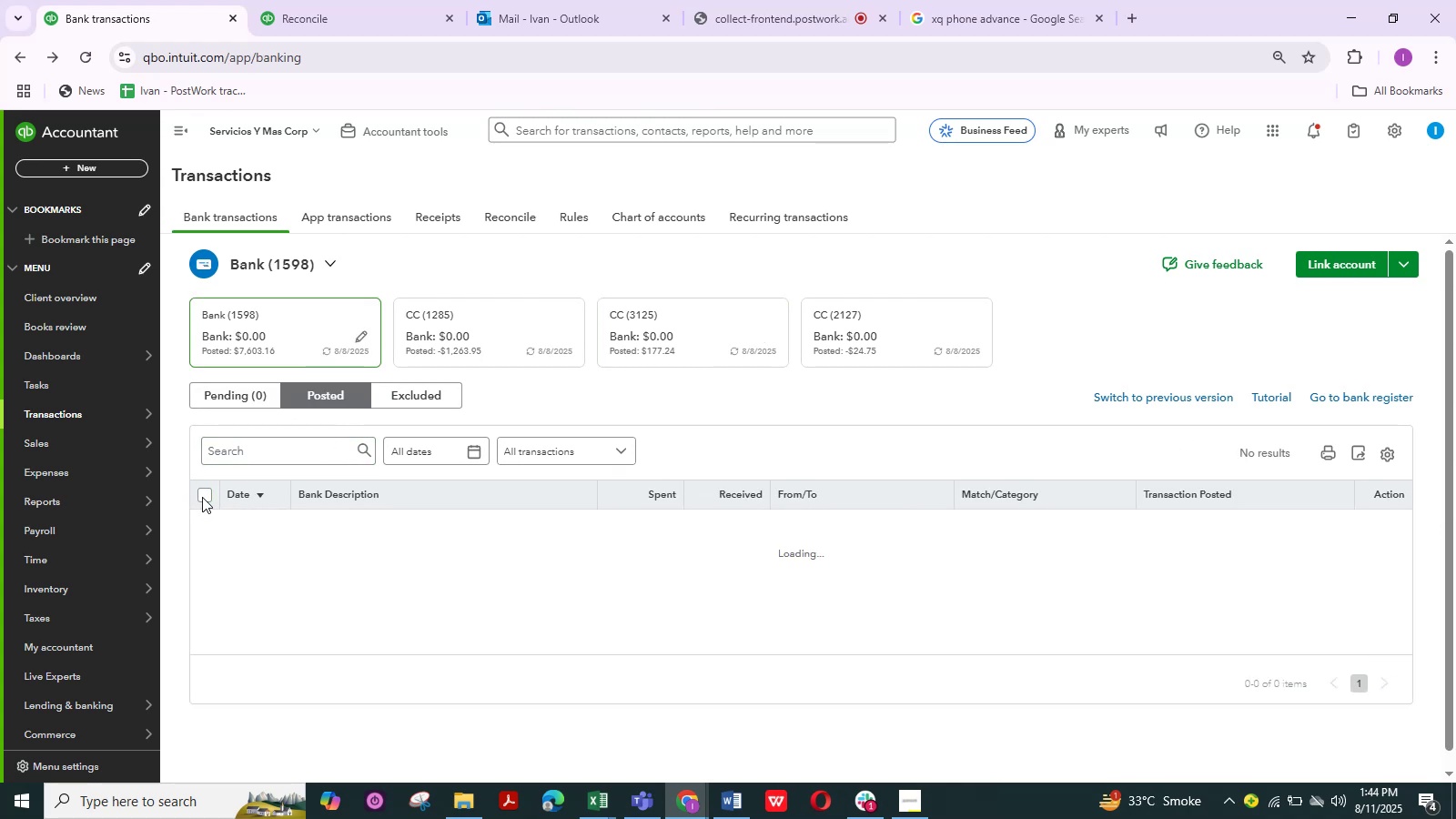 
left_click([202, 497])
 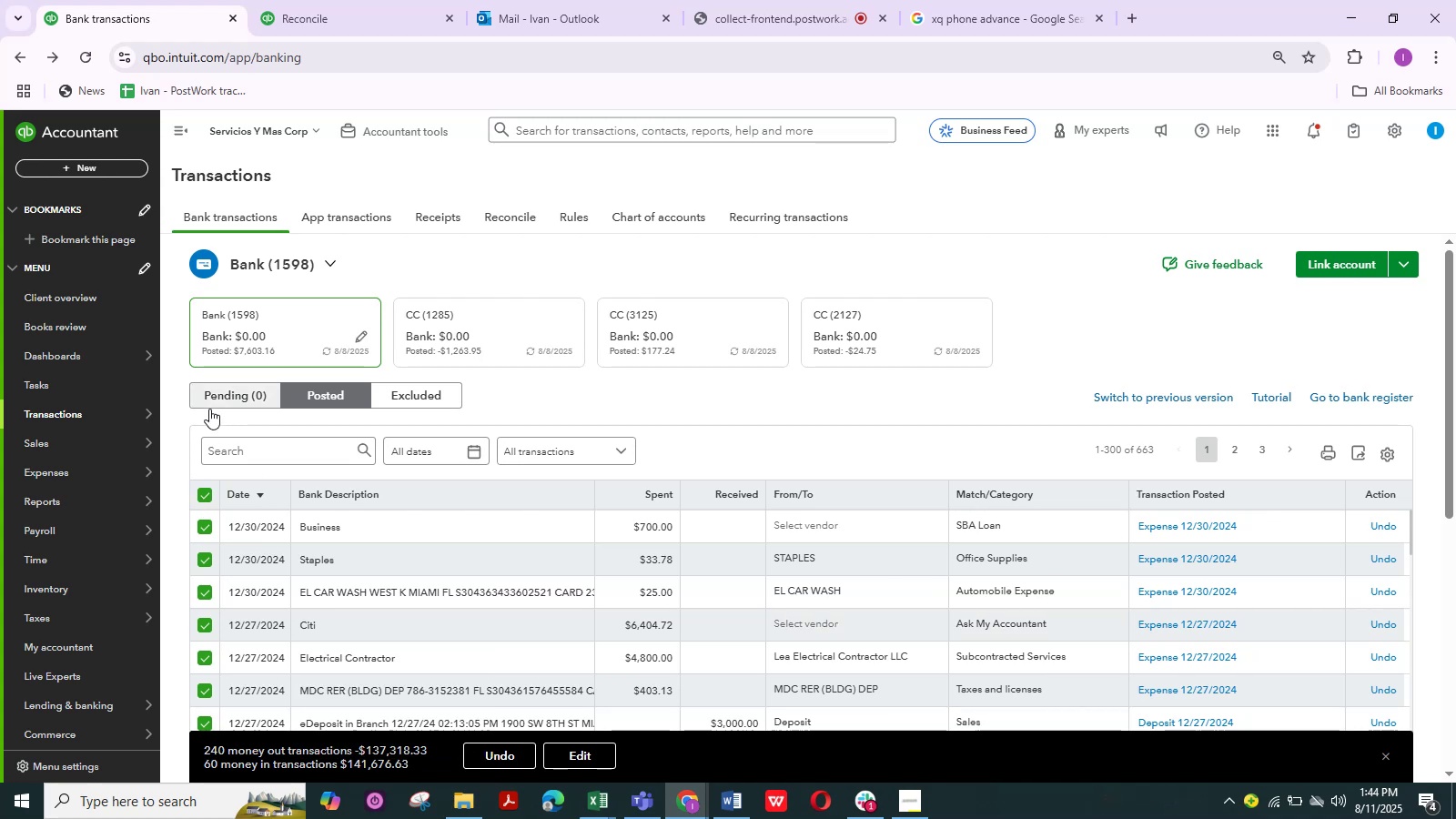 
wait(6.65)
 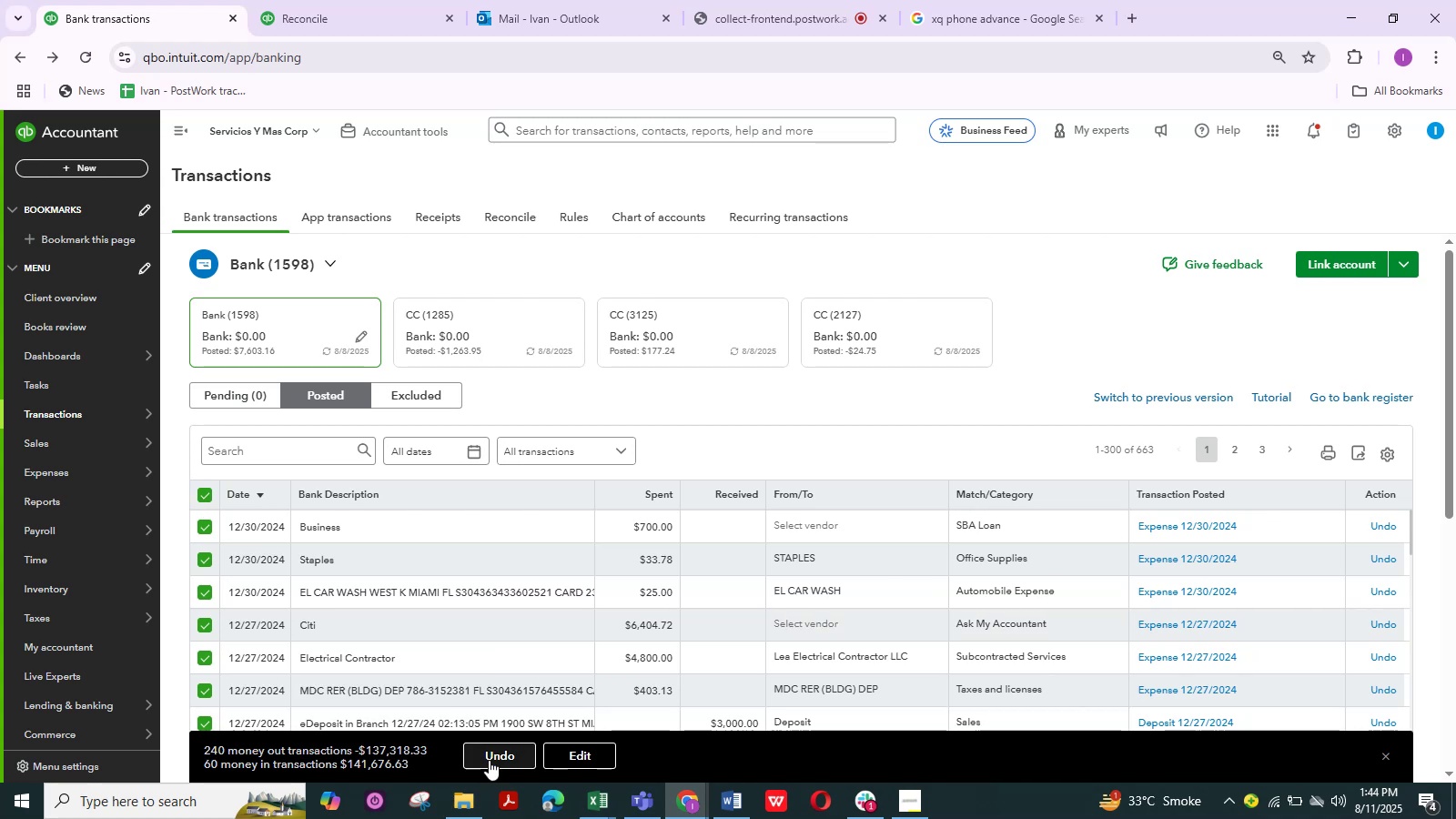 
left_click([500, 756])
 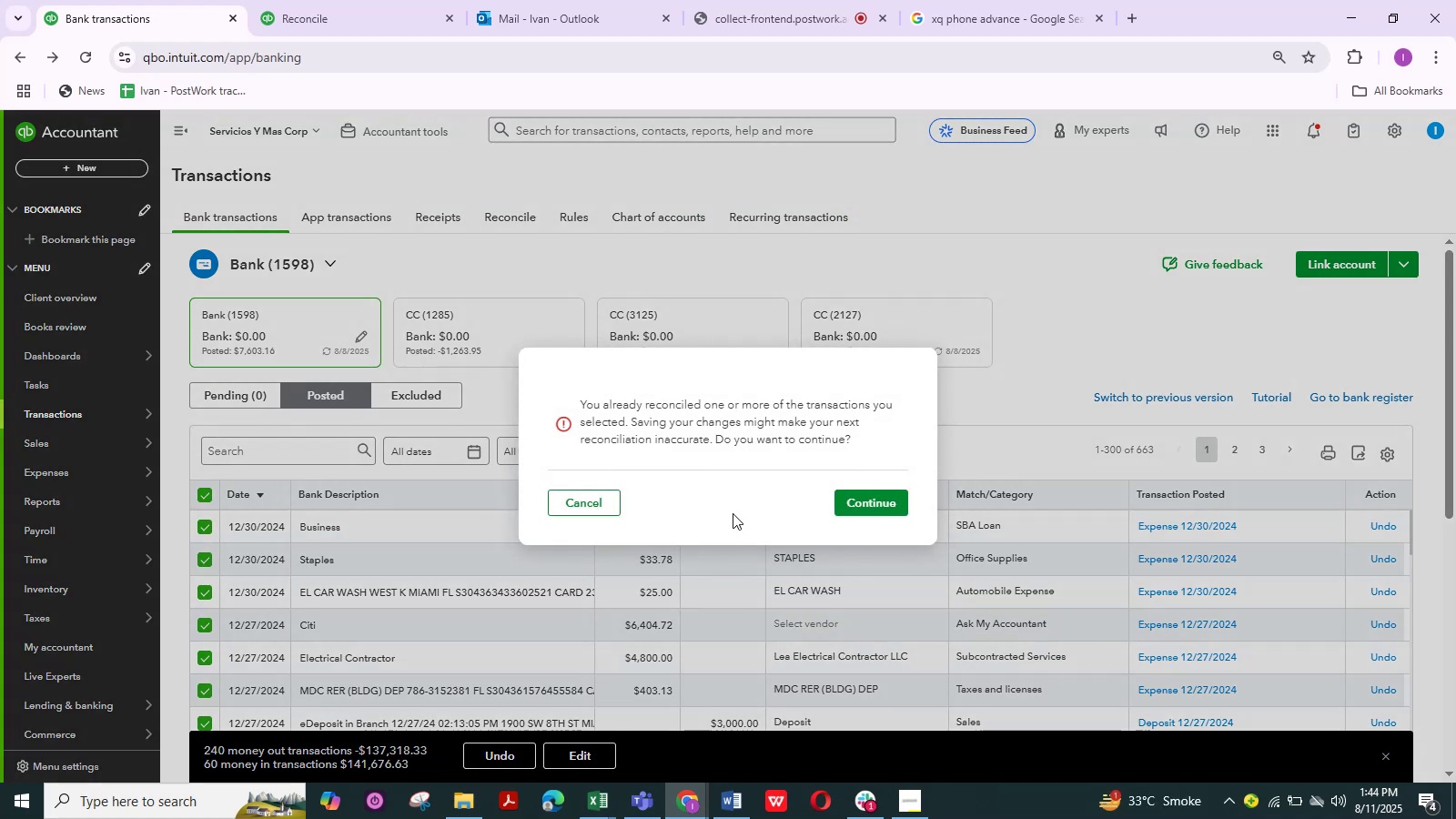 
left_click([854, 506])
 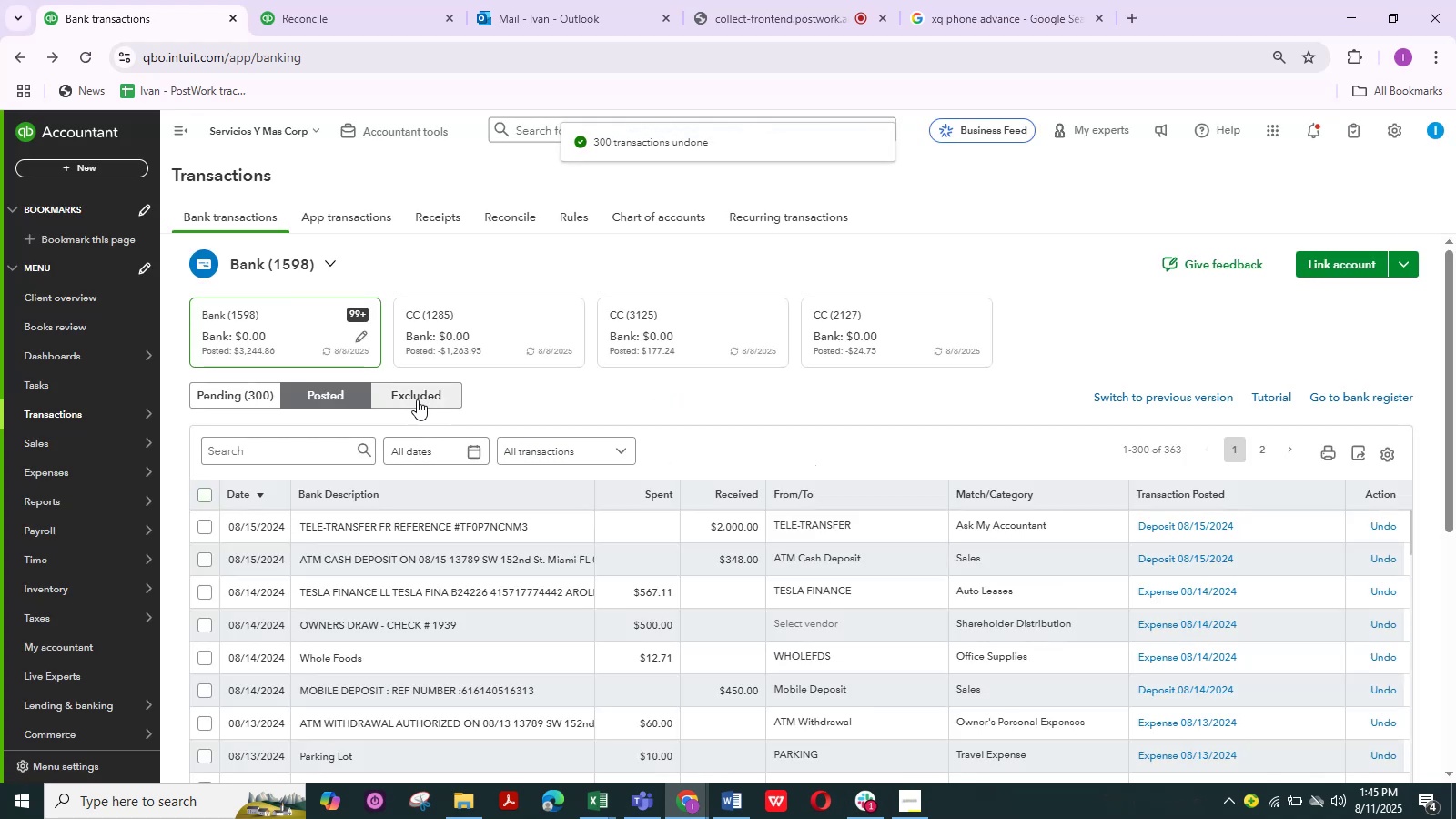 
wait(62.41)
 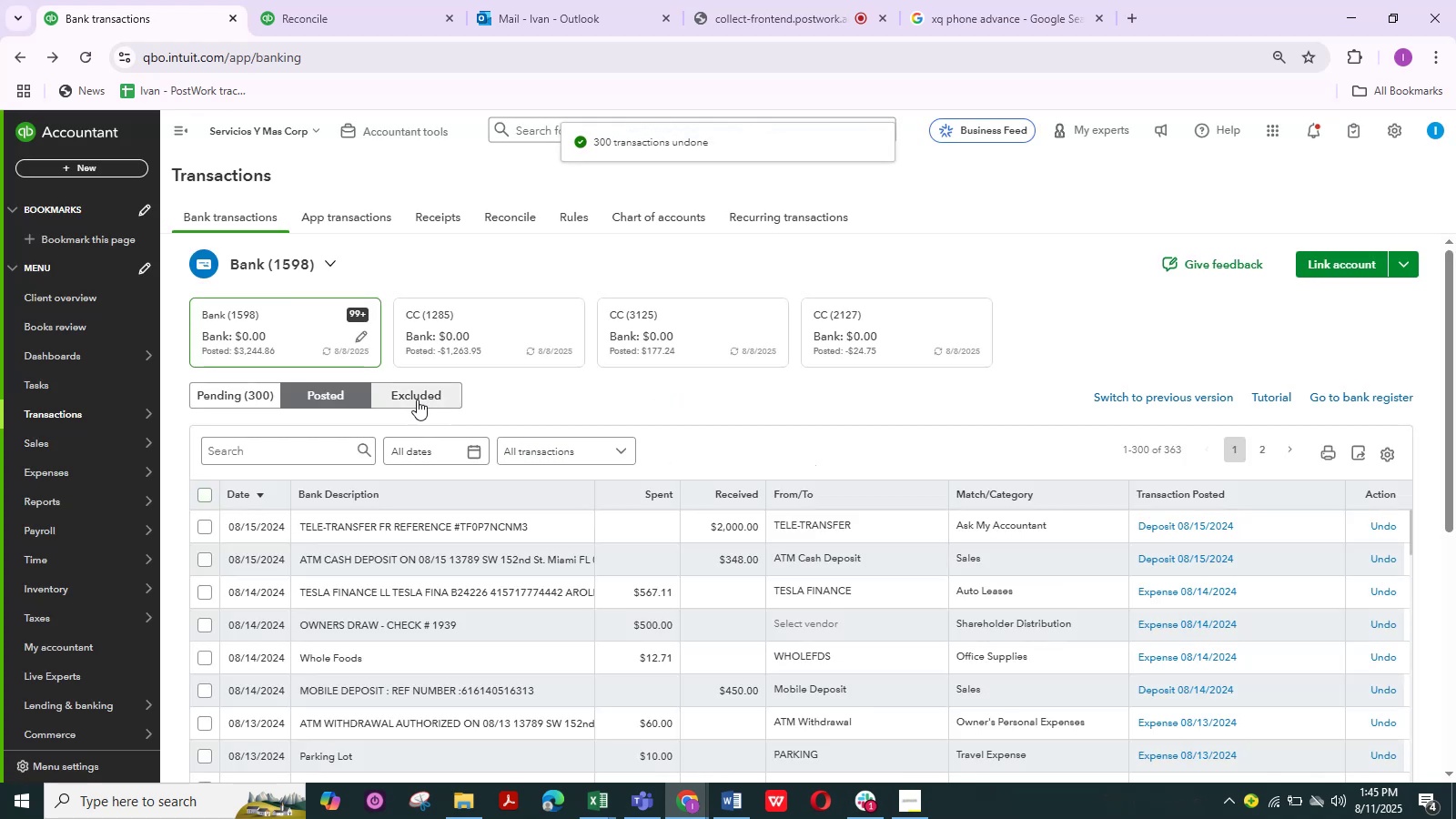 
double_click([205, 396])
 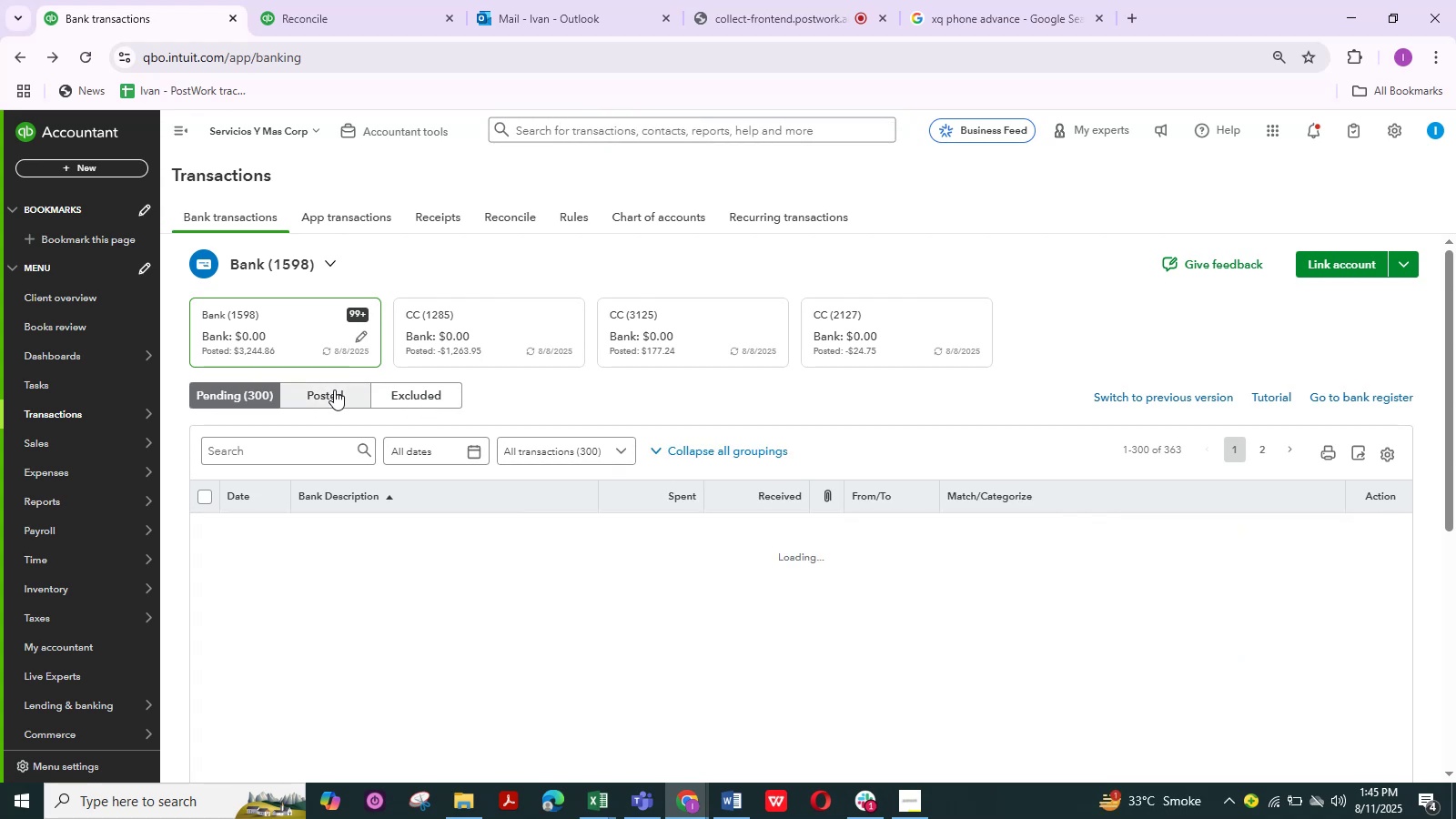 
left_click([334, 389])
 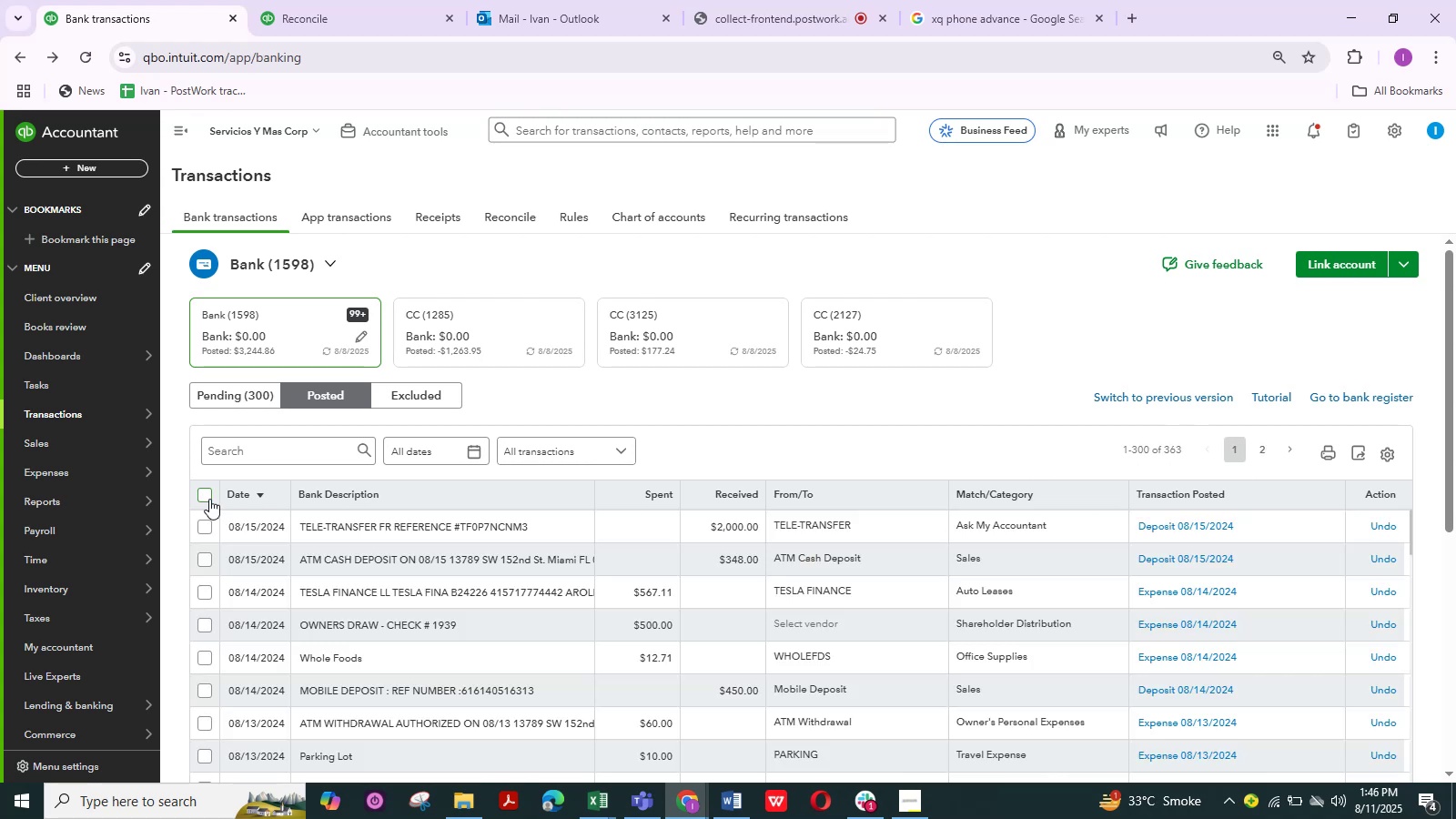 
wait(18.75)
 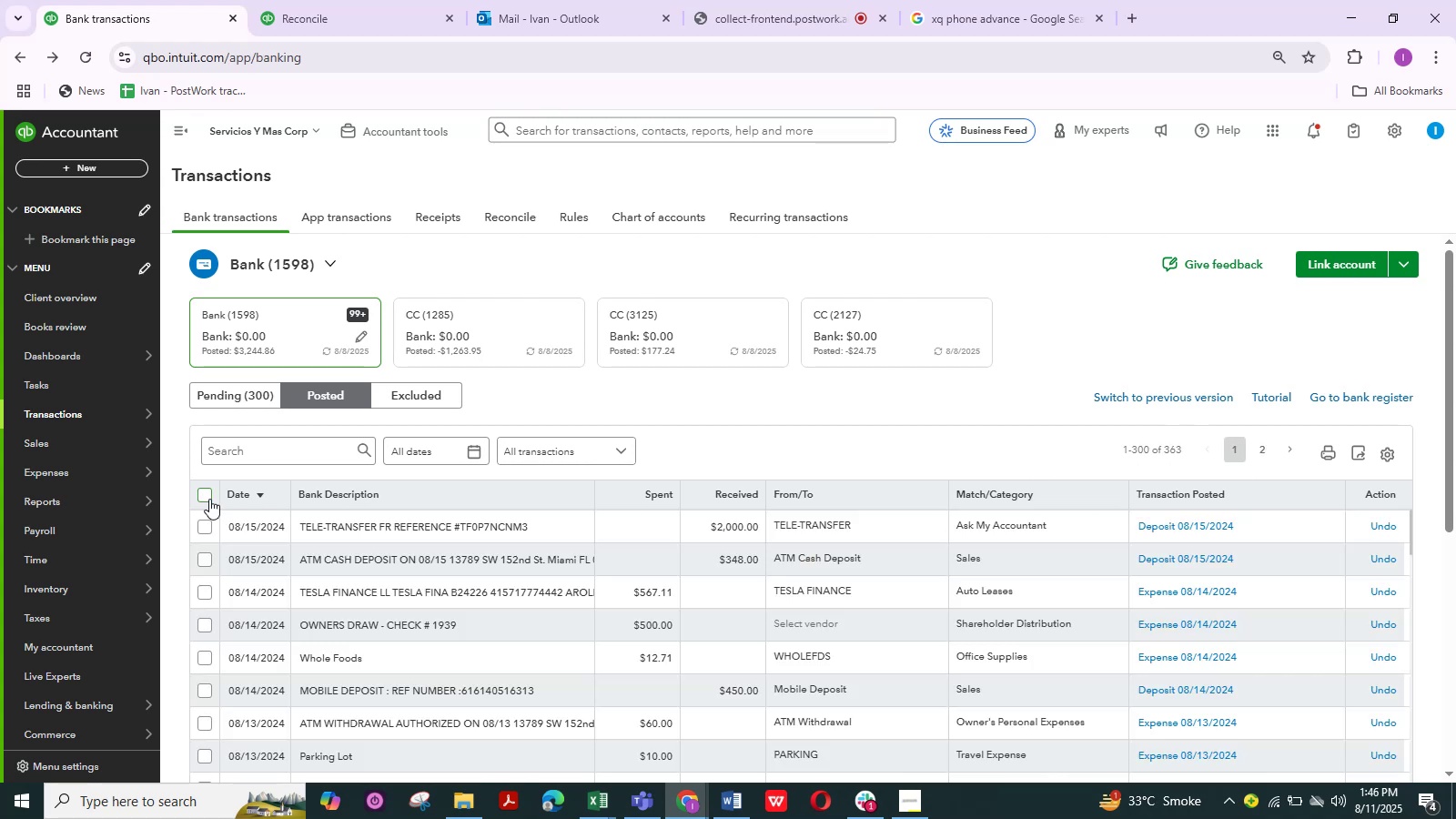 
left_click([205, 498])
 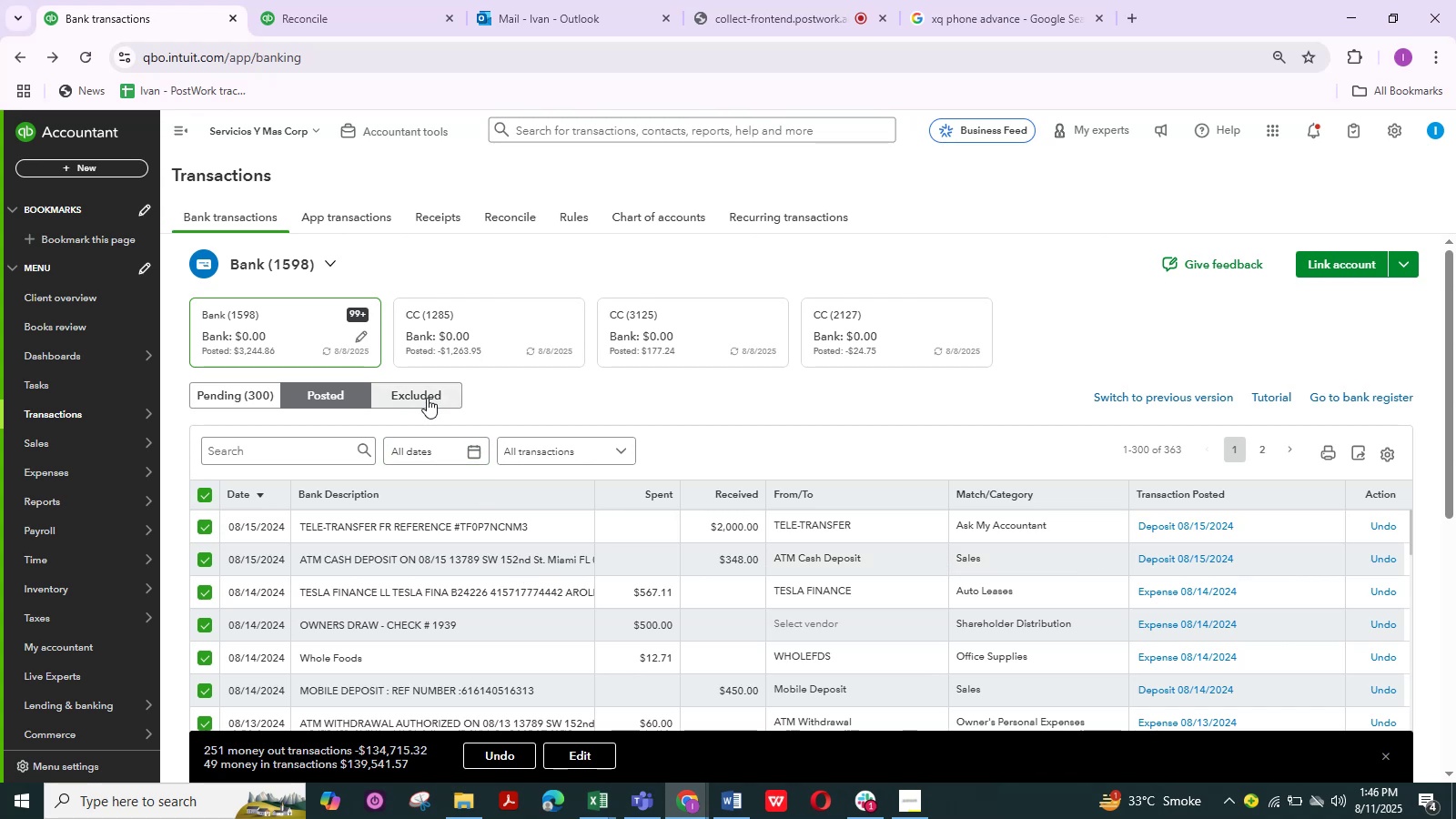 
wait(13.09)
 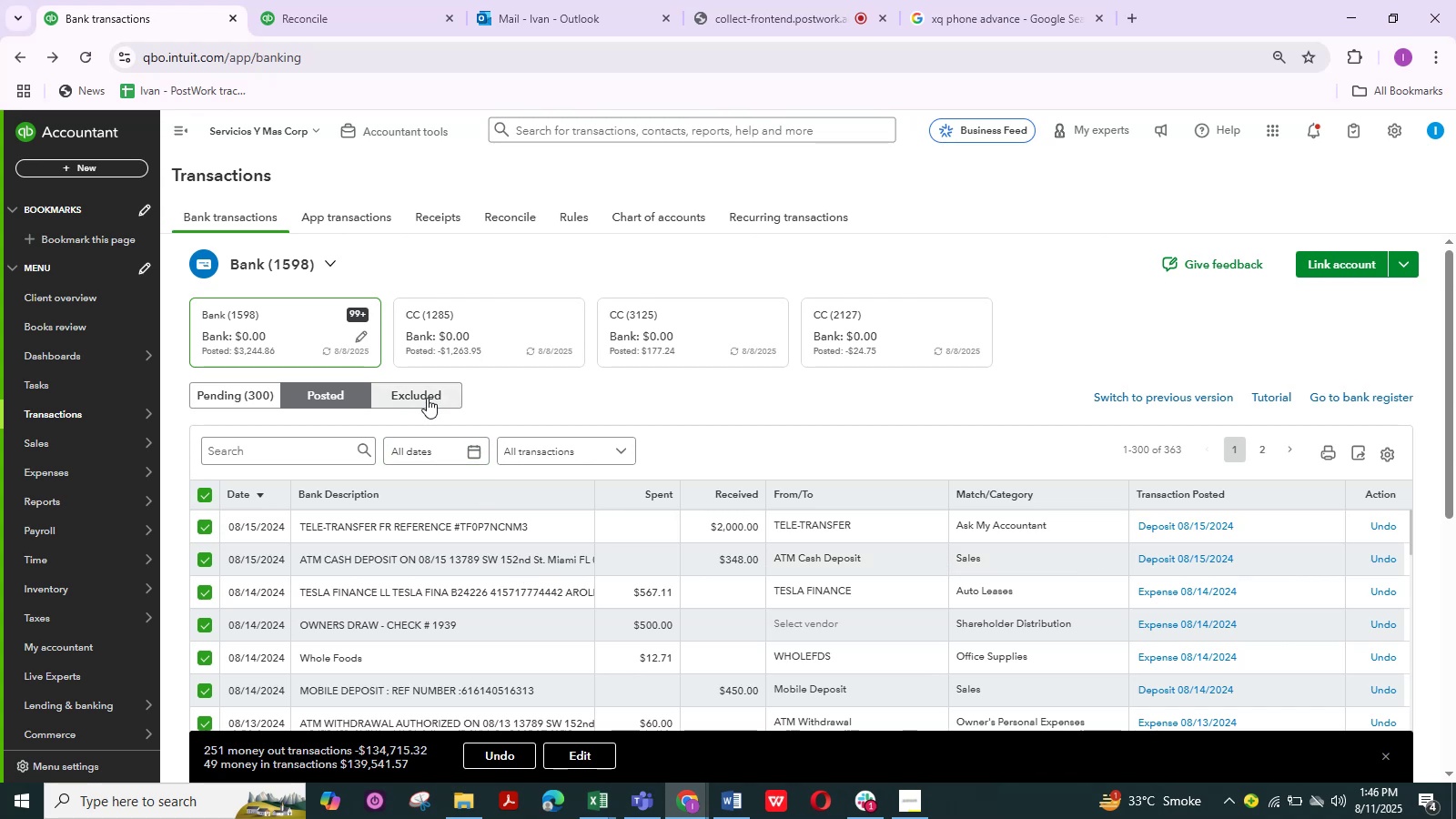 
left_click([502, 752])
 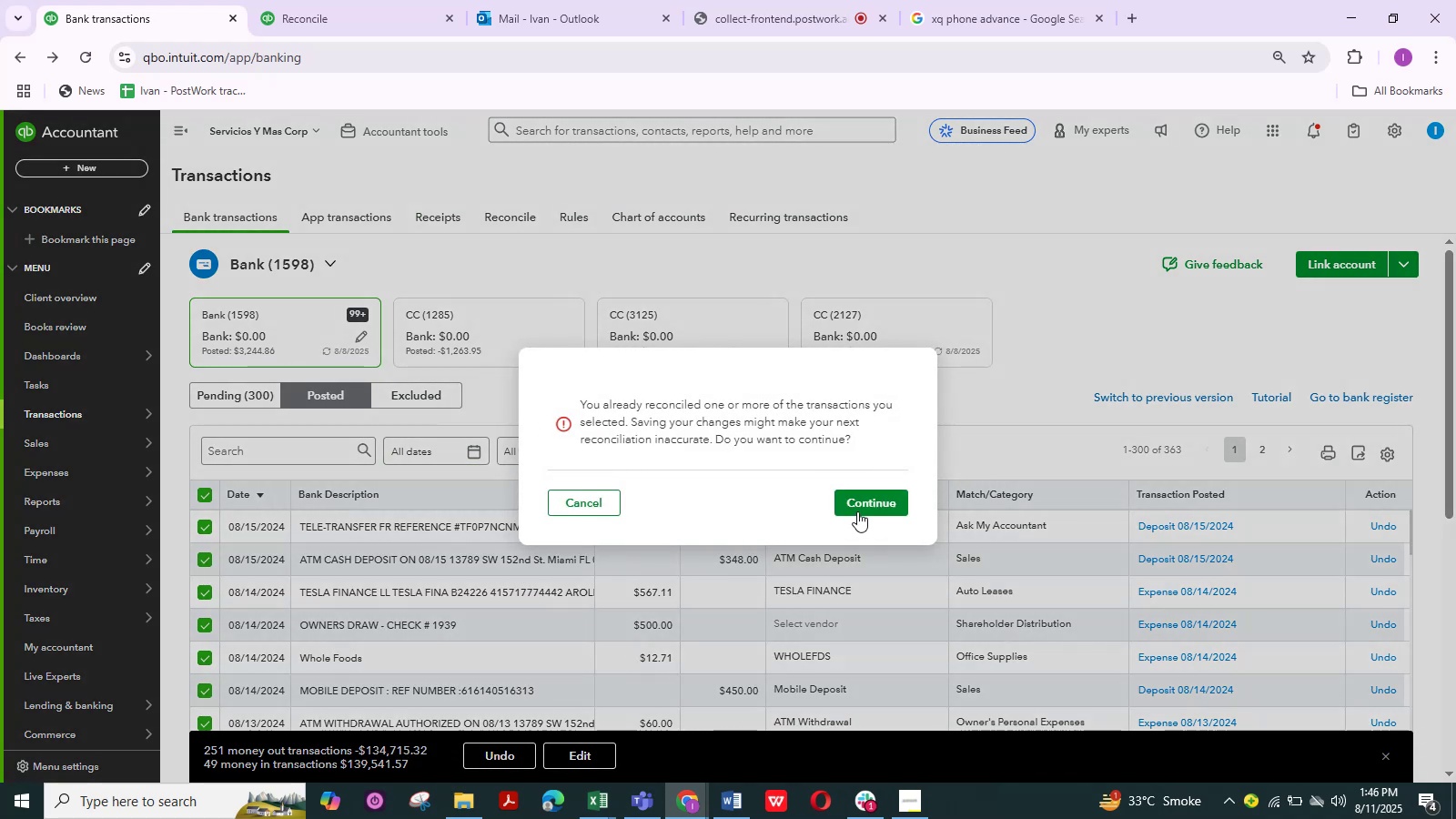 
left_click([879, 500])
 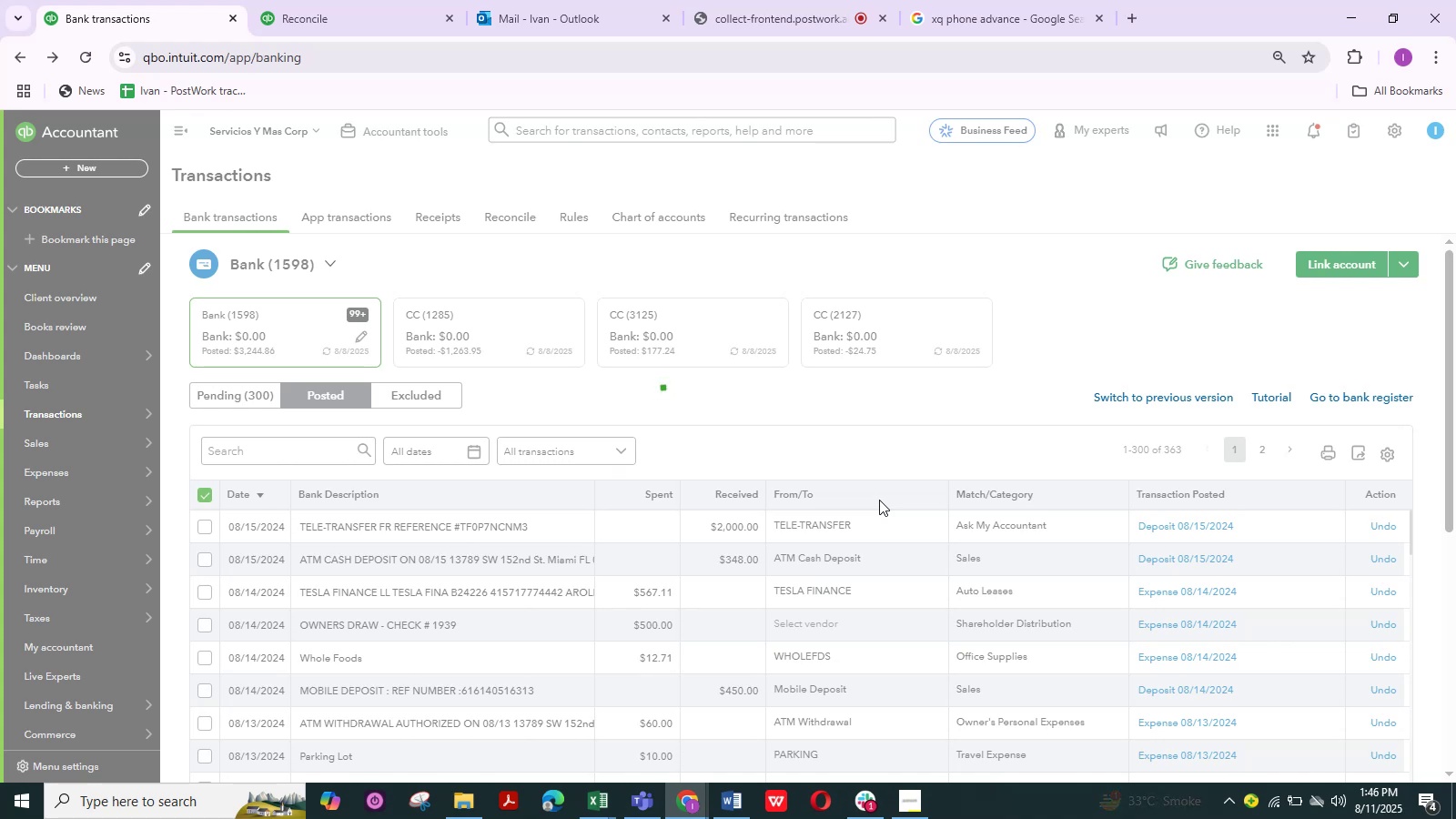 
wait(25.34)
 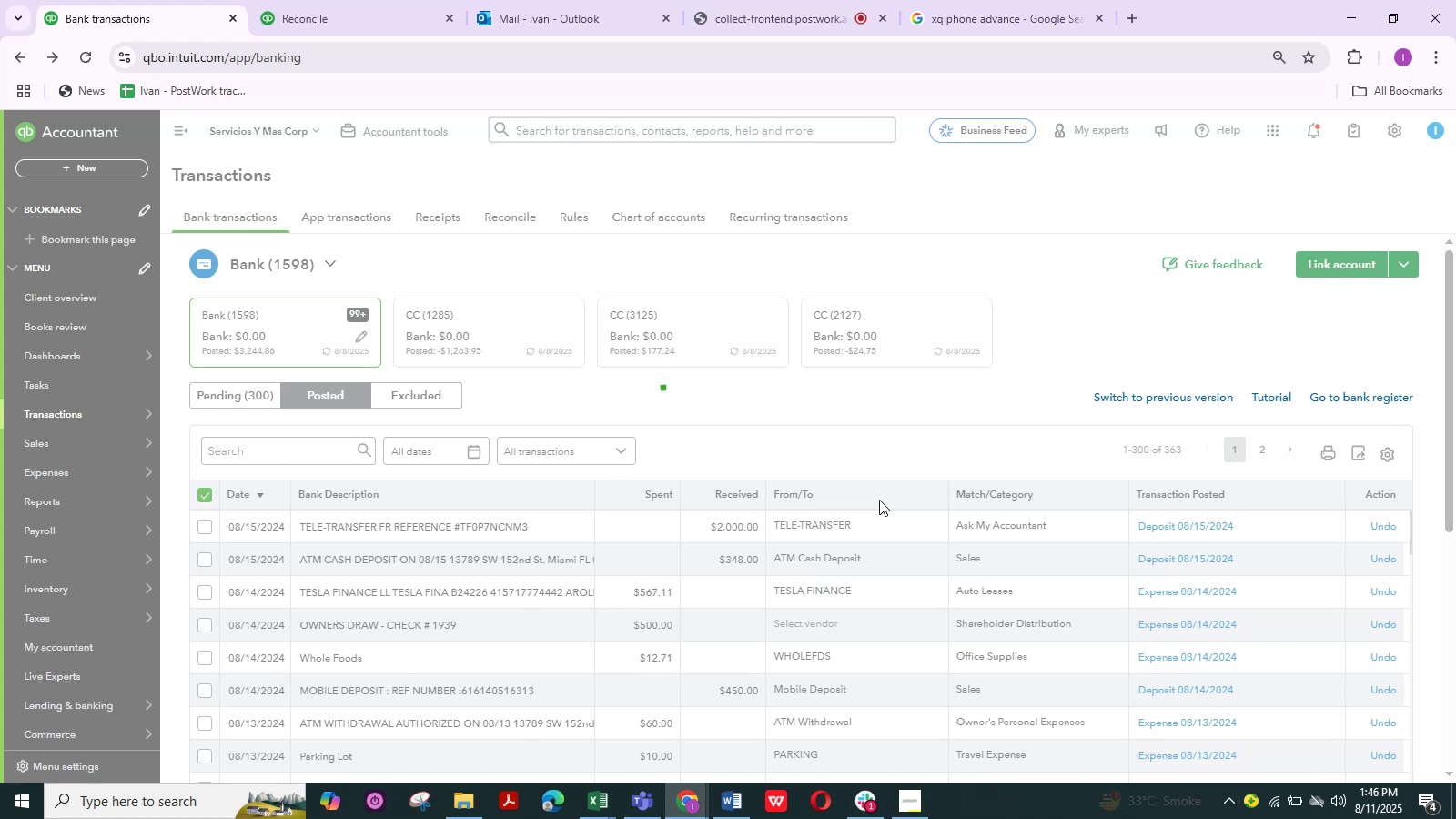 
scroll: coordinate [901, 521], scroll_direction: down, amount: 2.0
 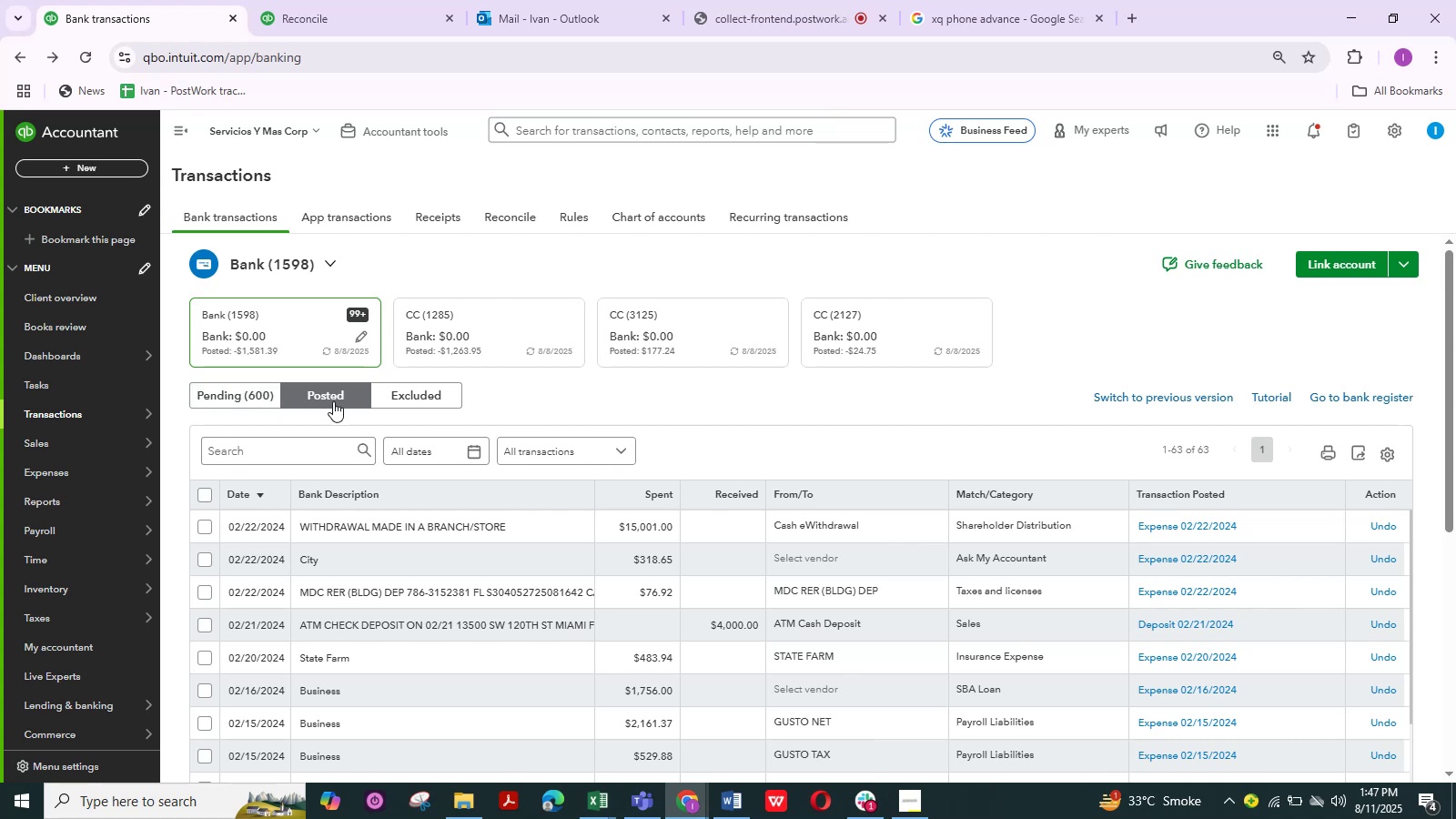 
wait(28.08)
 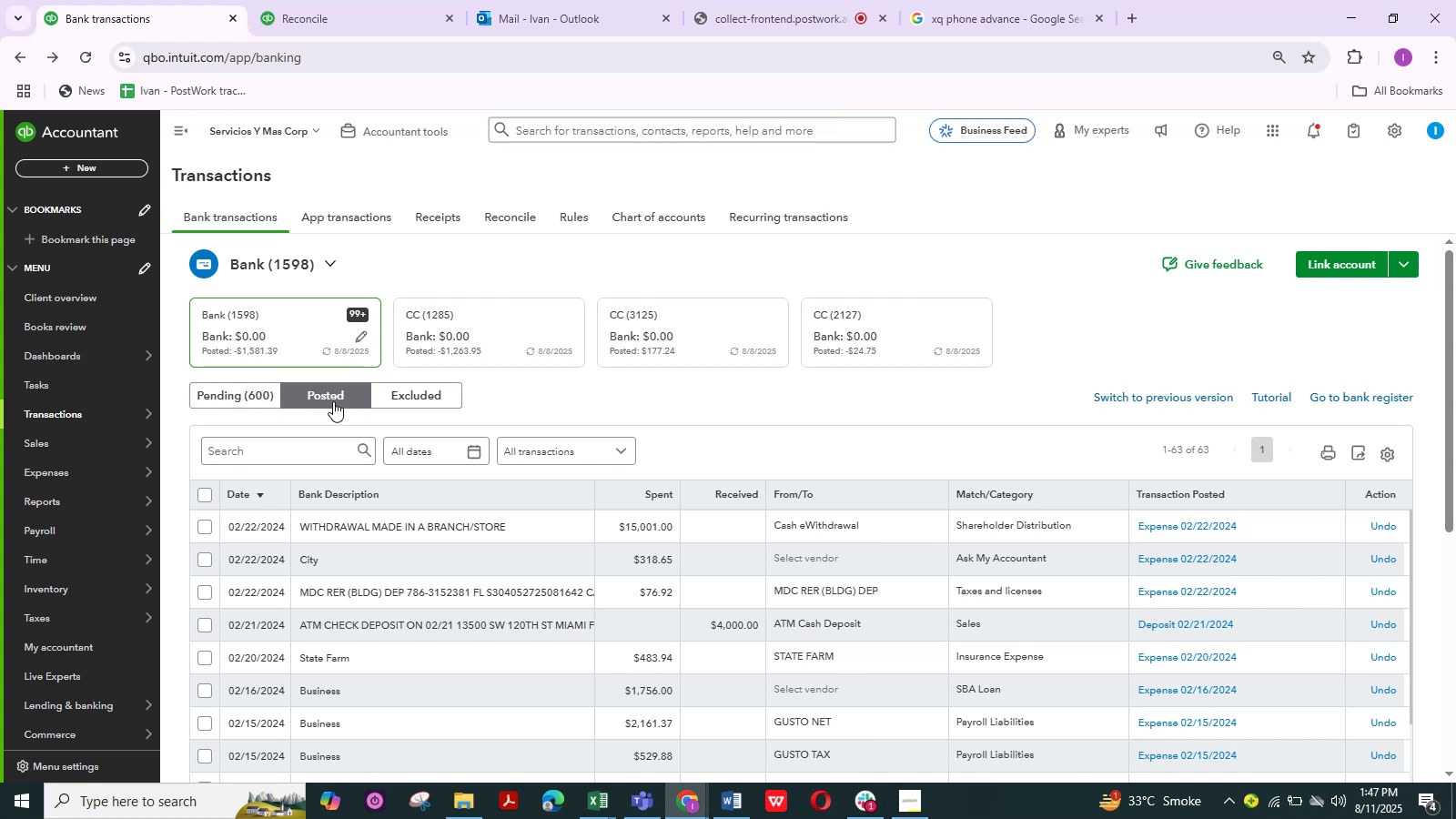 
left_click([205, 490])
 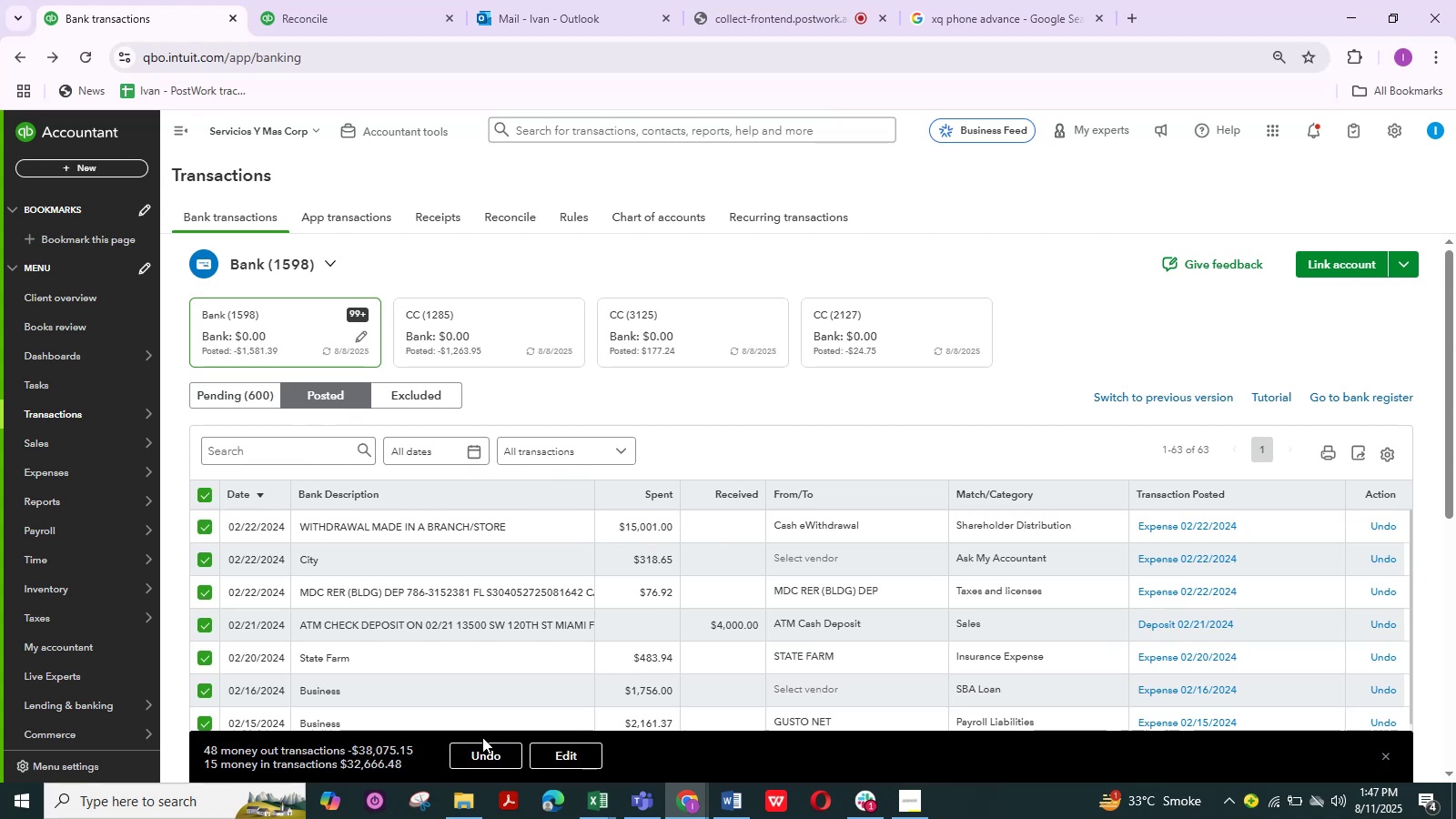 
left_click([487, 751])
 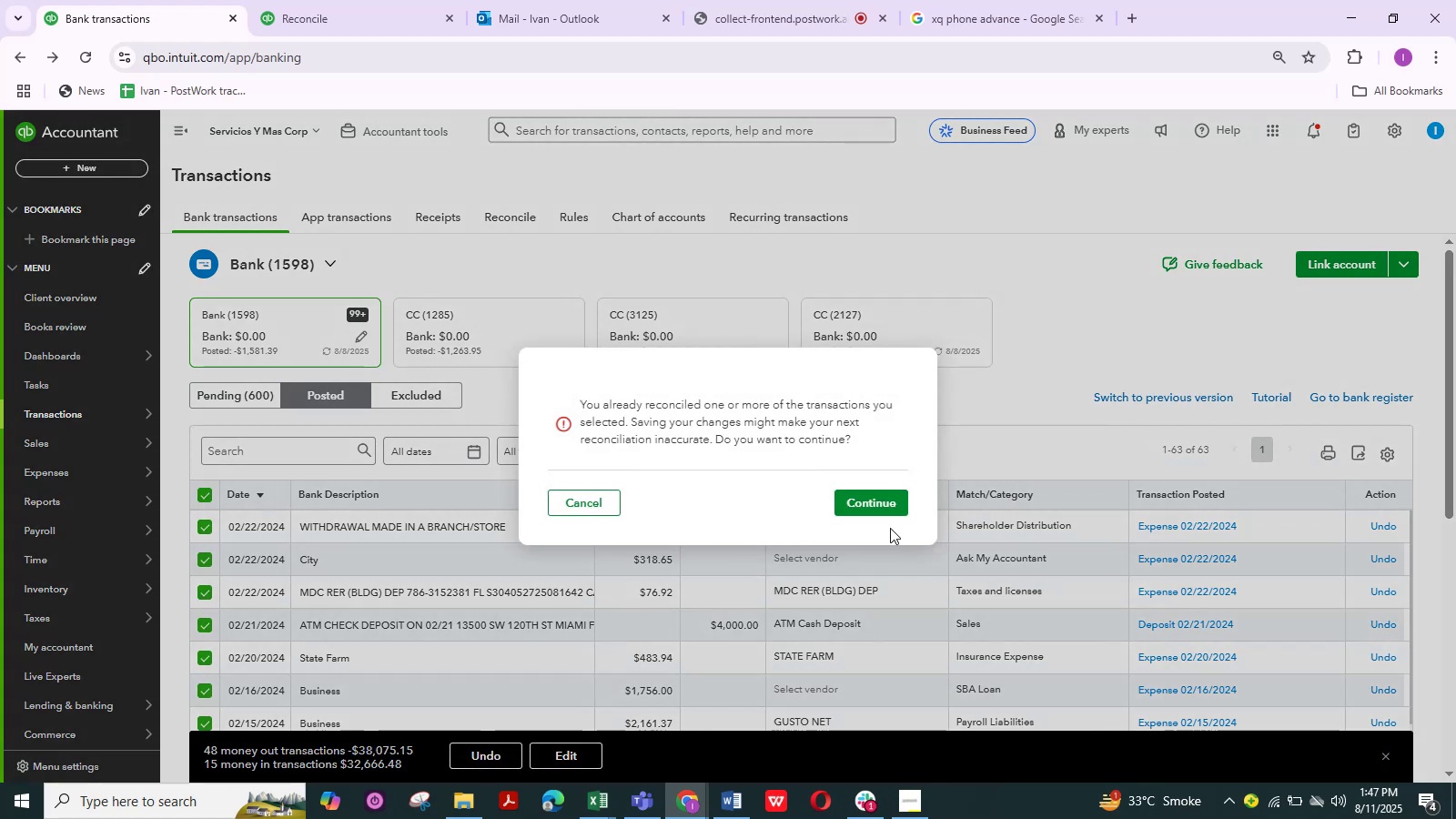 
left_click([877, 506])
 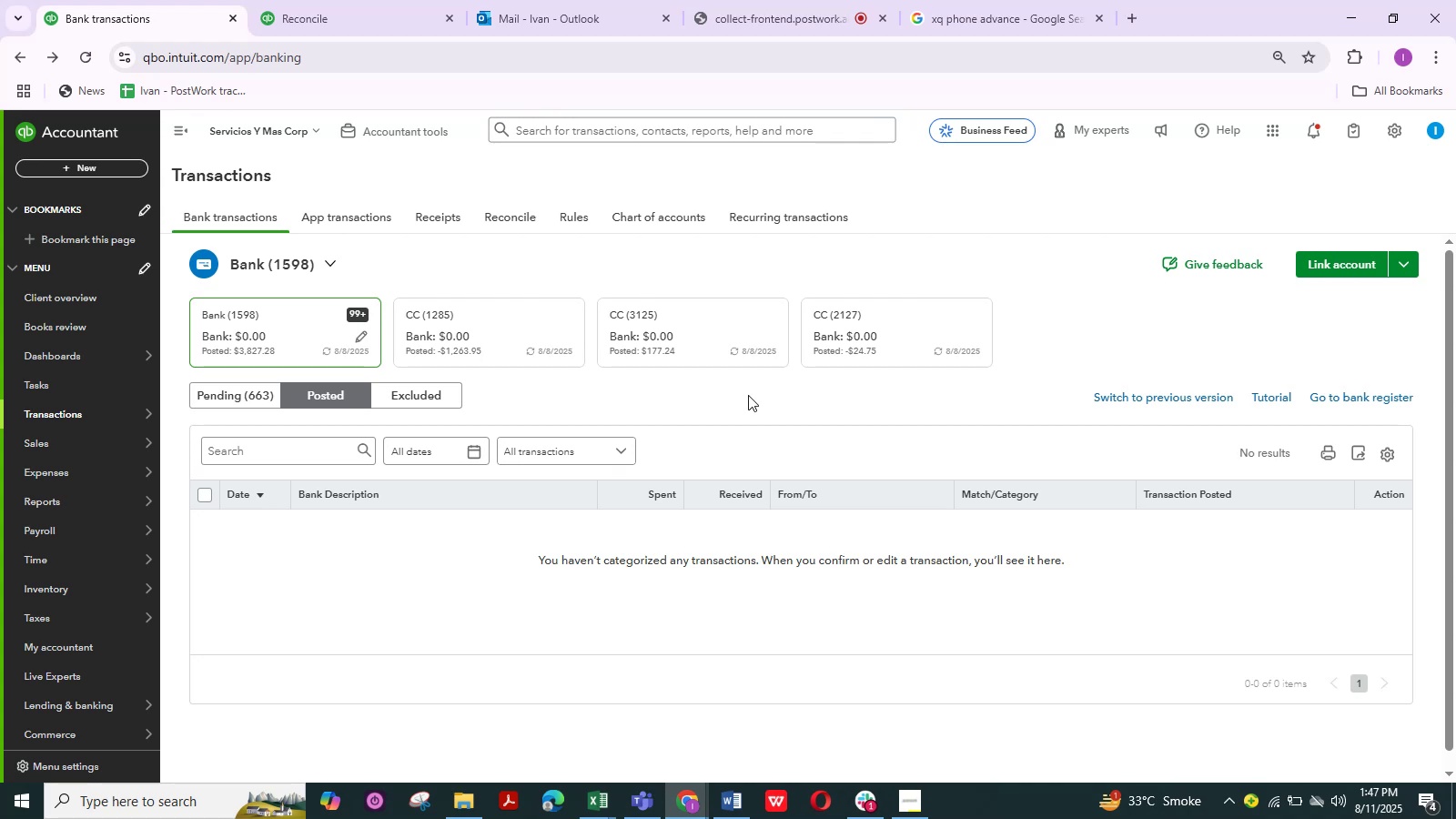 
wait(30.18)
 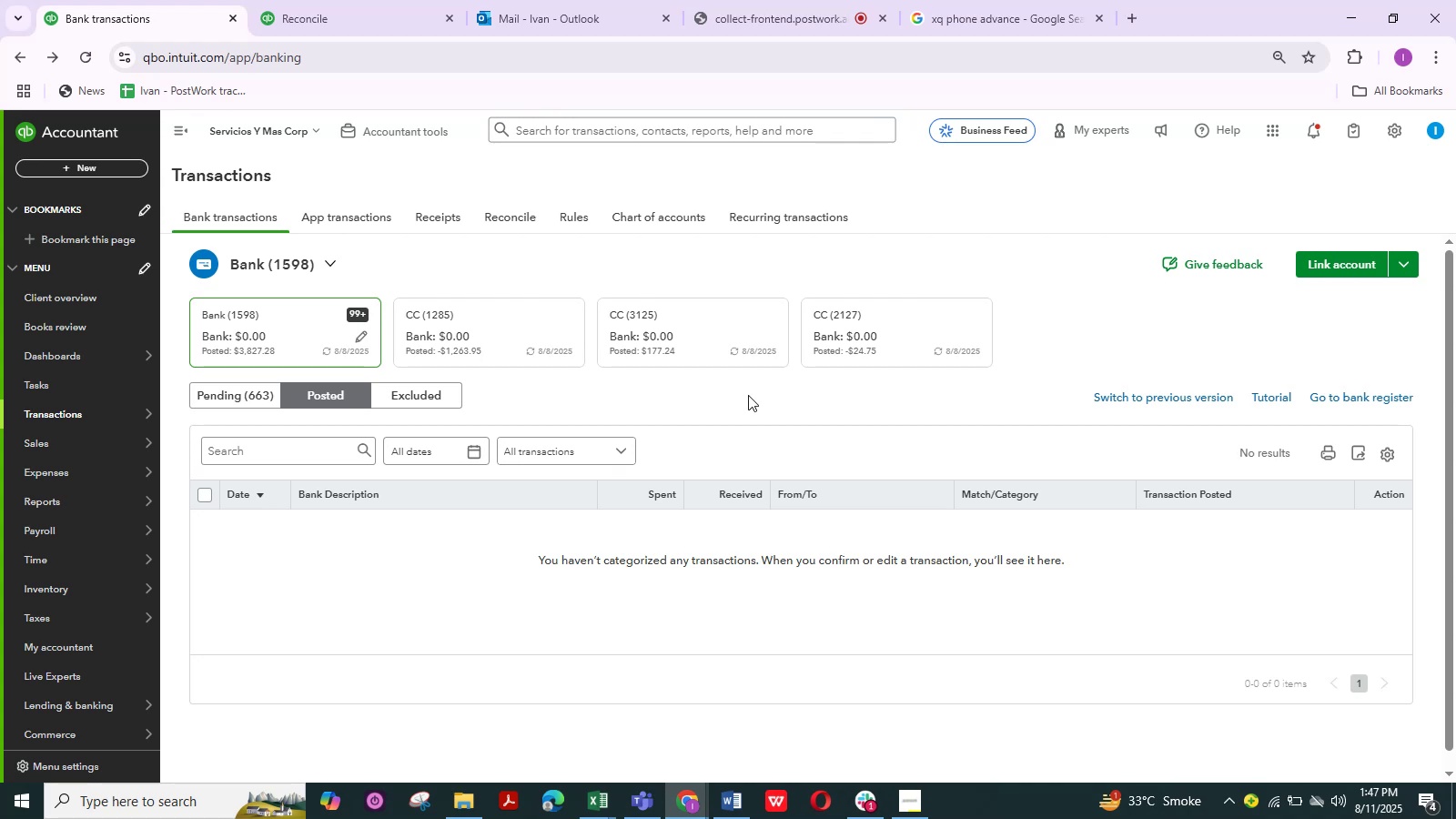 
double_click([238, 399])
 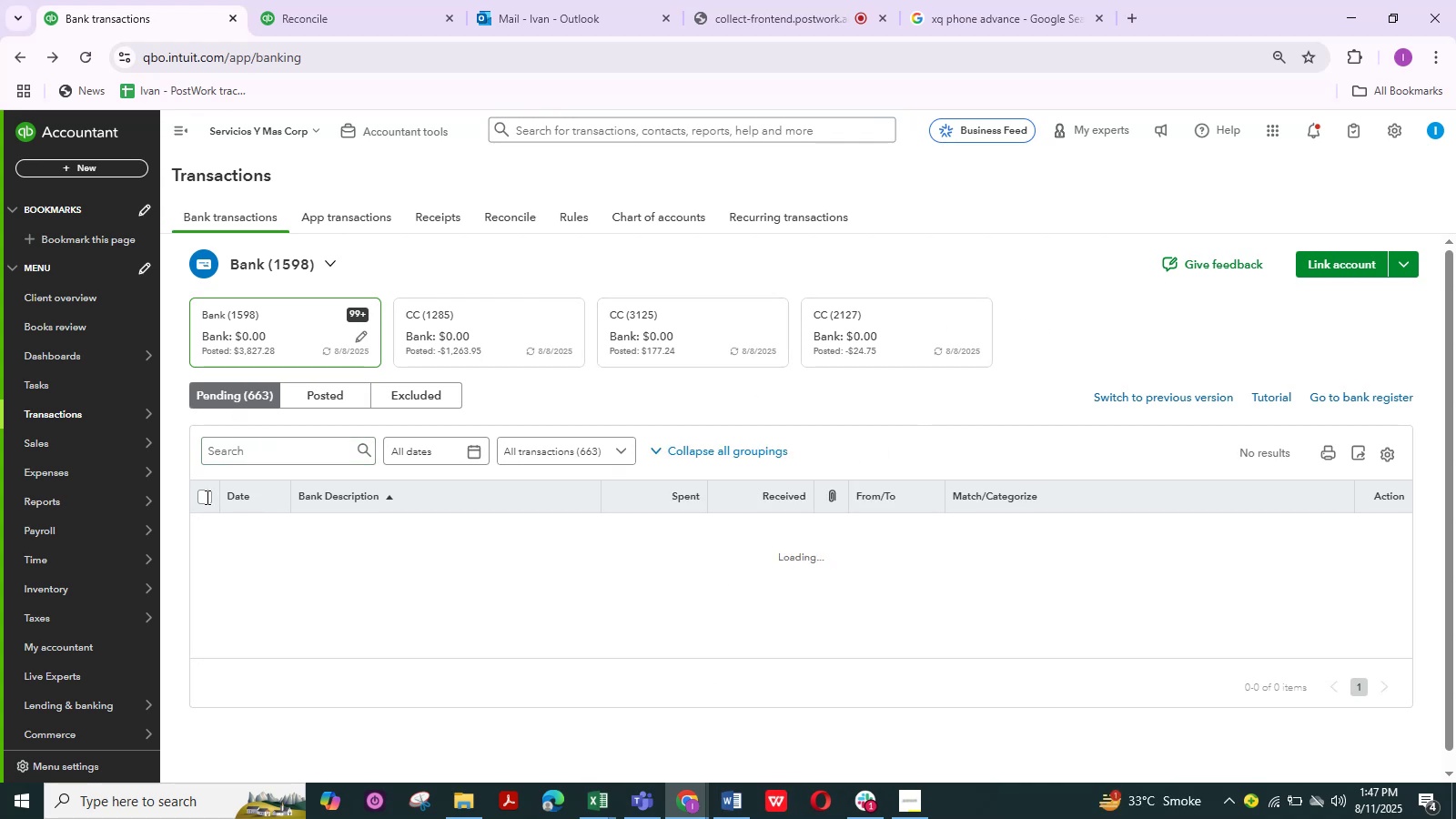 
left_click([207, 497])
 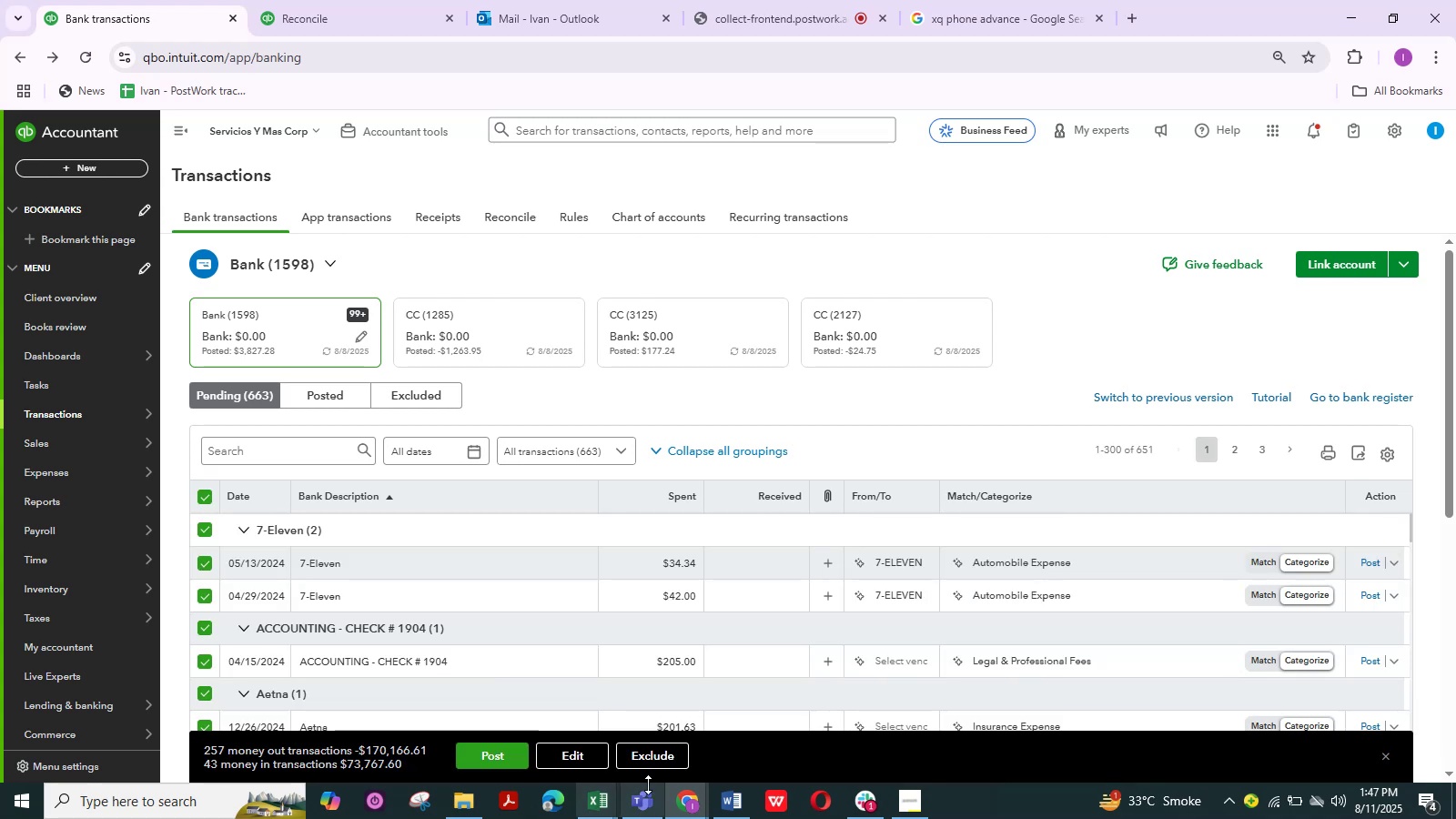 
left_click([662, 762])
 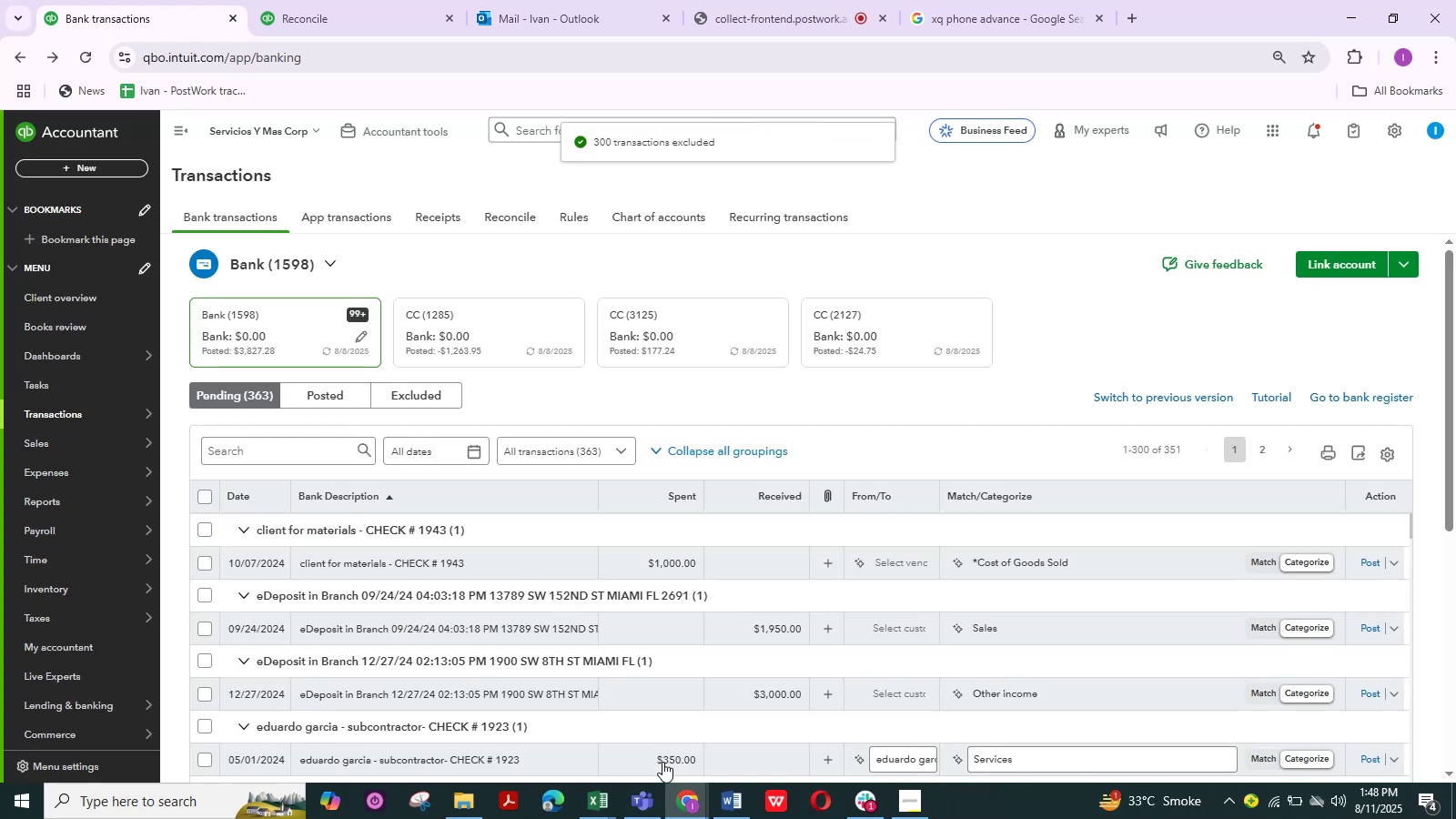 
wait(36.88)
 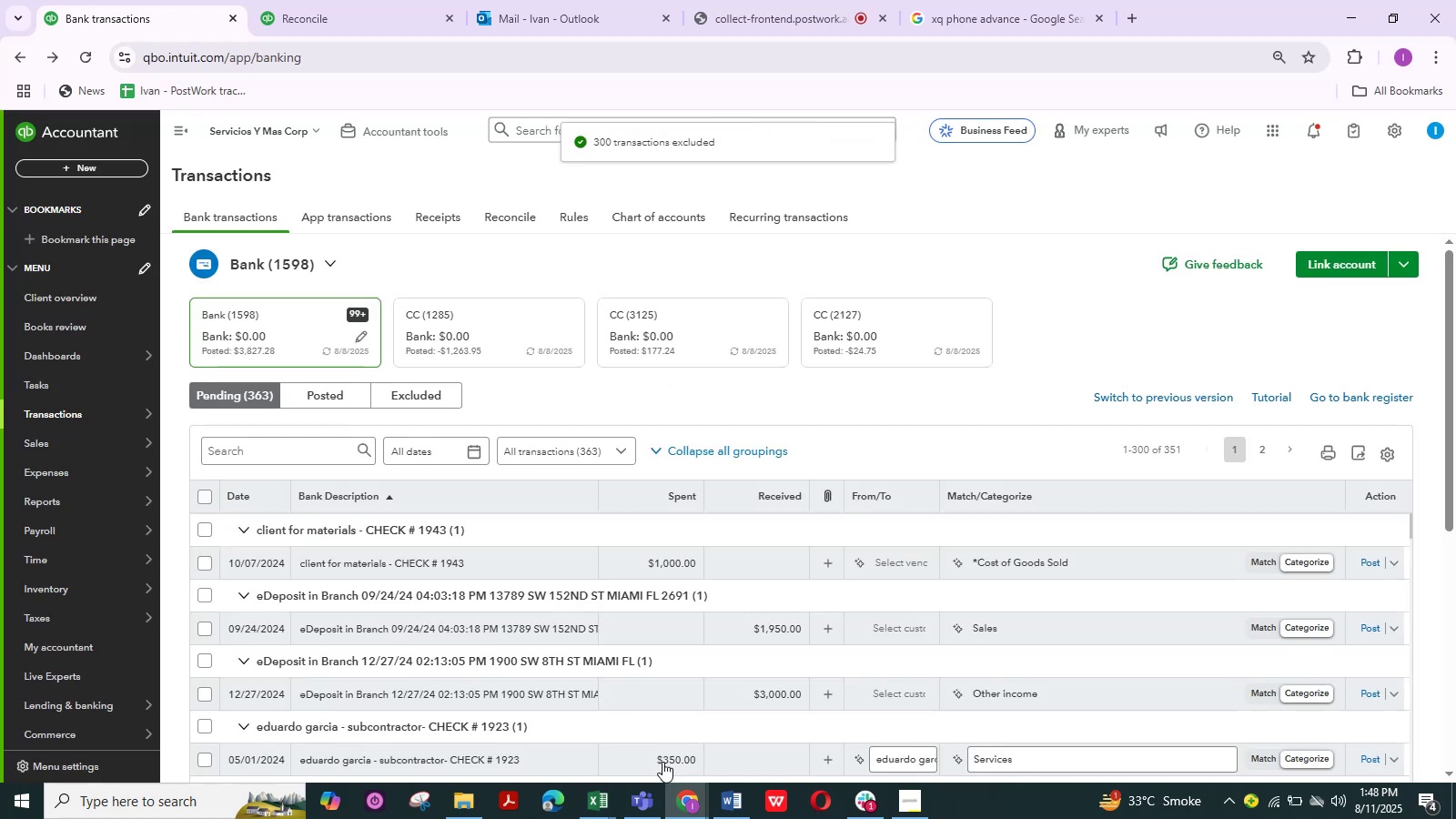 
left_click([201, 498])
 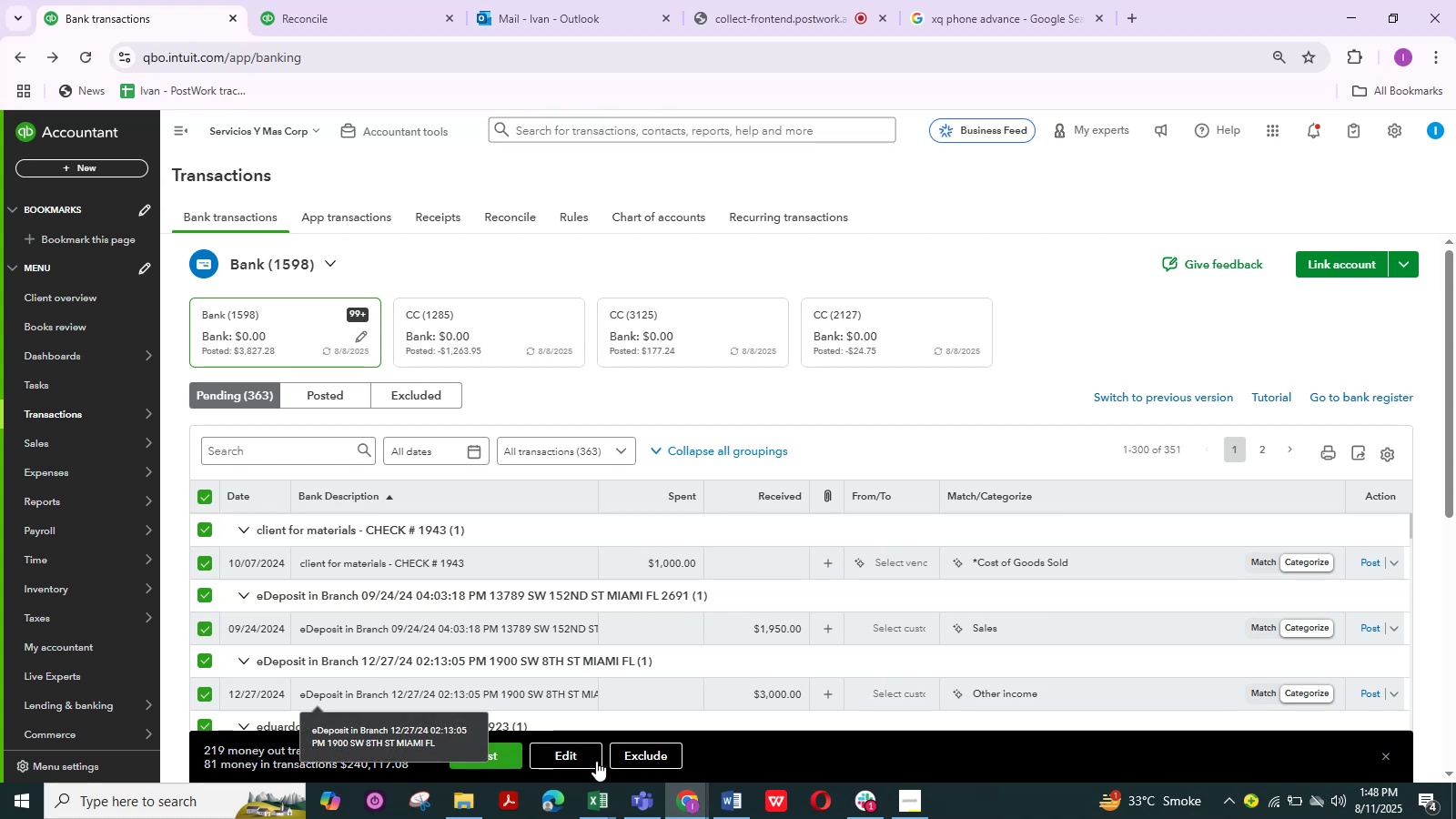 
left_click([621, 749])
 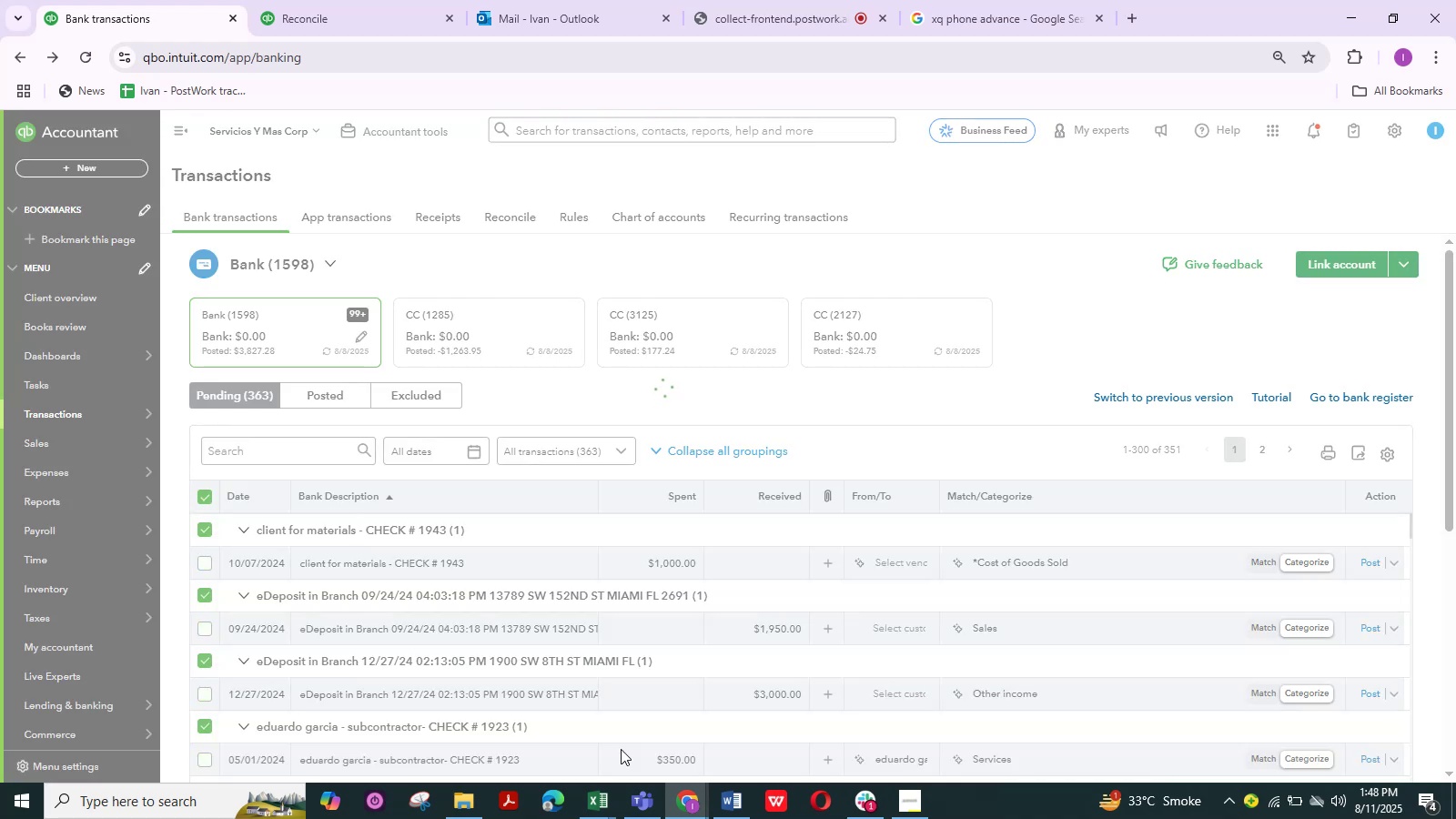 
wait(12.69)
 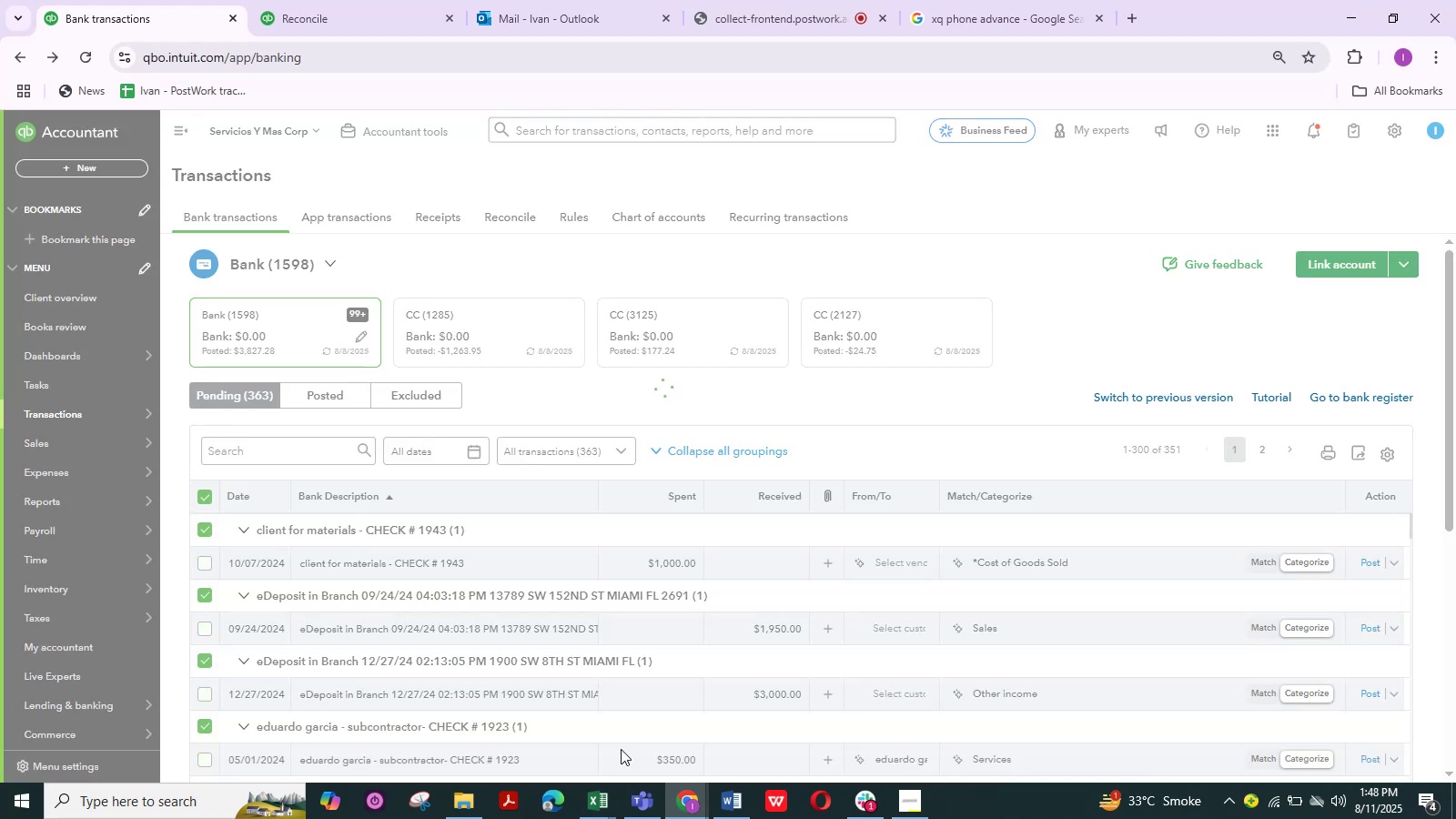 
left_click([208, 497])
 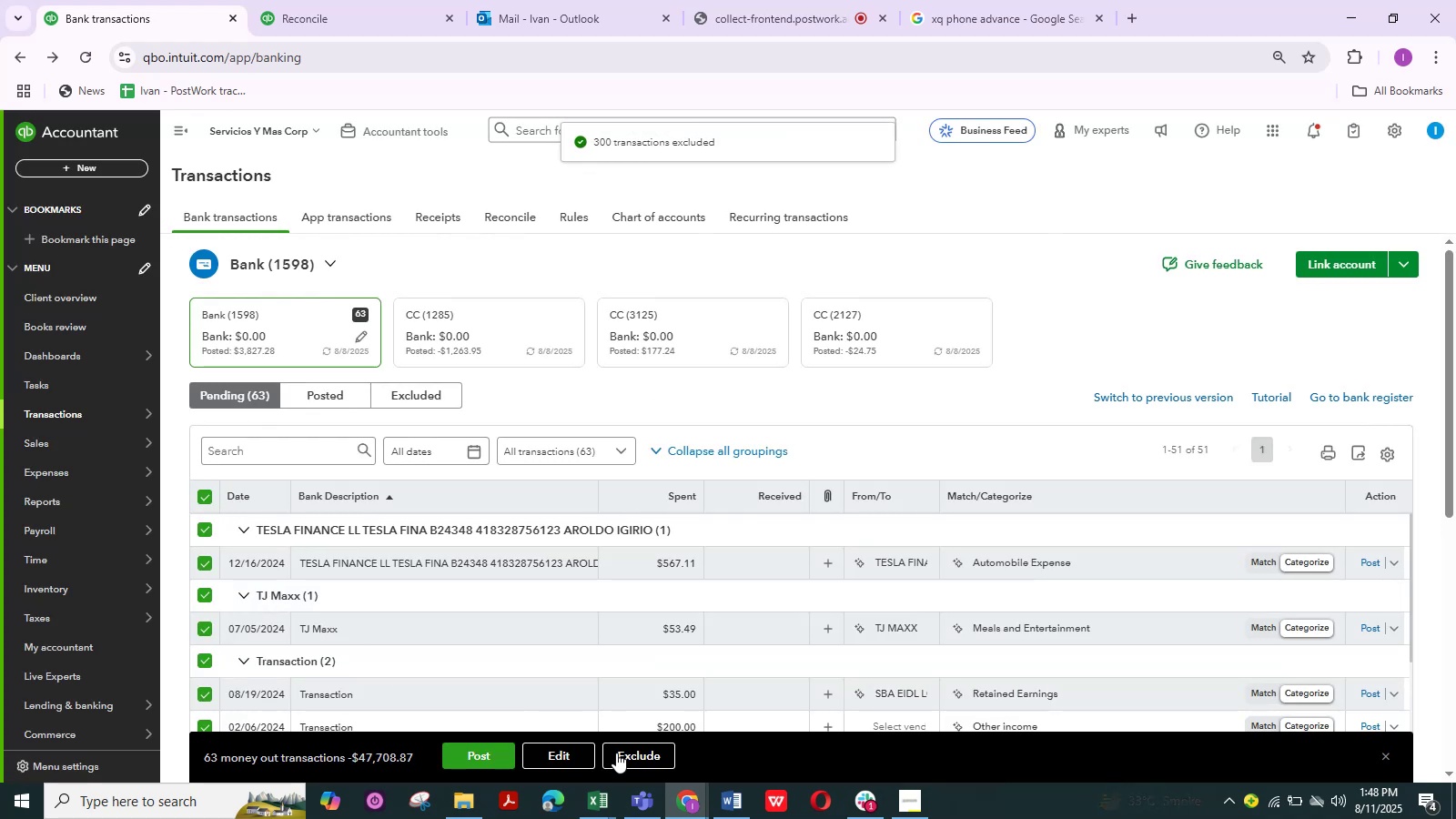 
left_click([628, 757])
 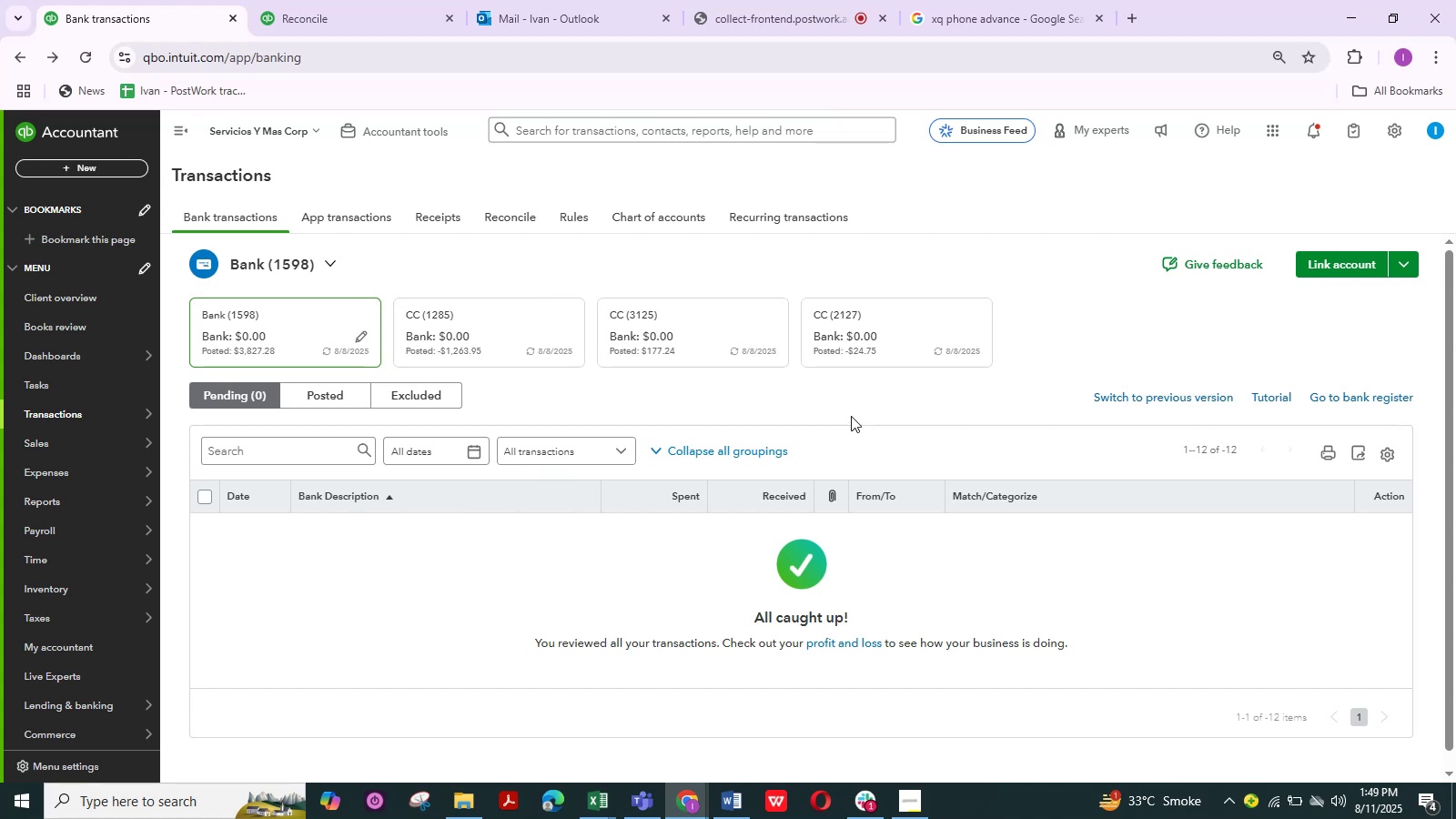 
wait(22.69)
 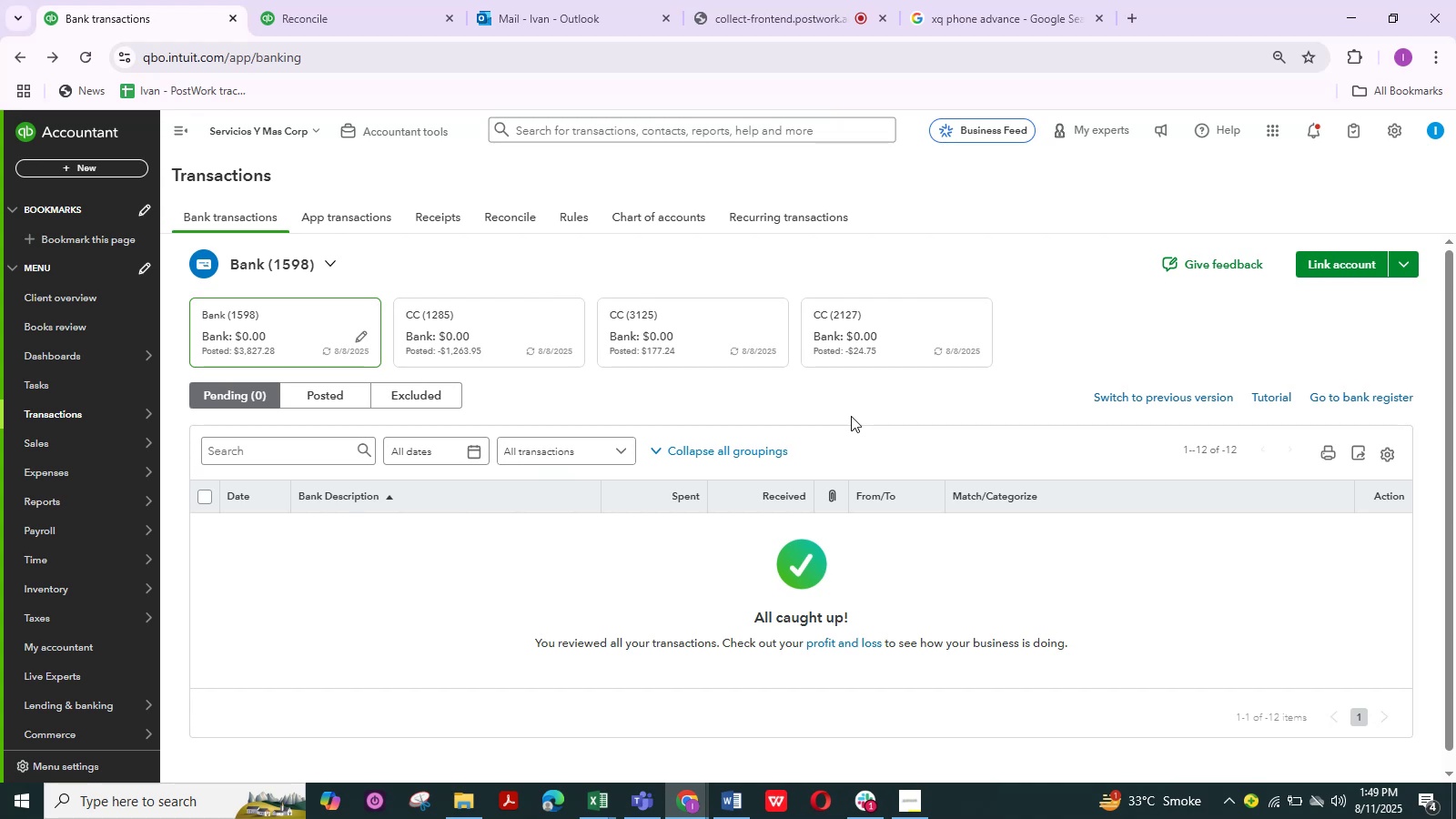 
left_click([522, 323])
 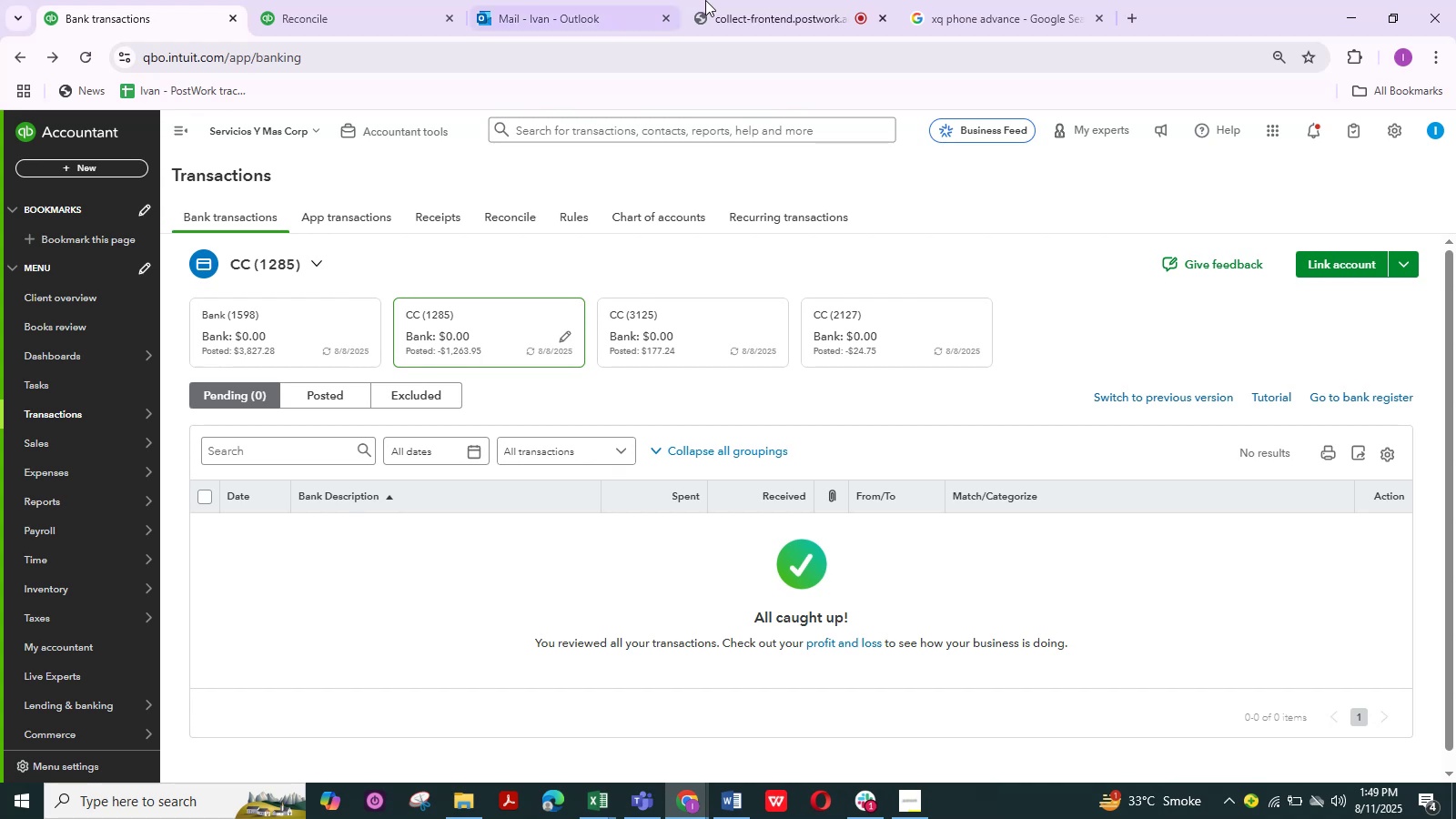 
left_click([774, 32])
 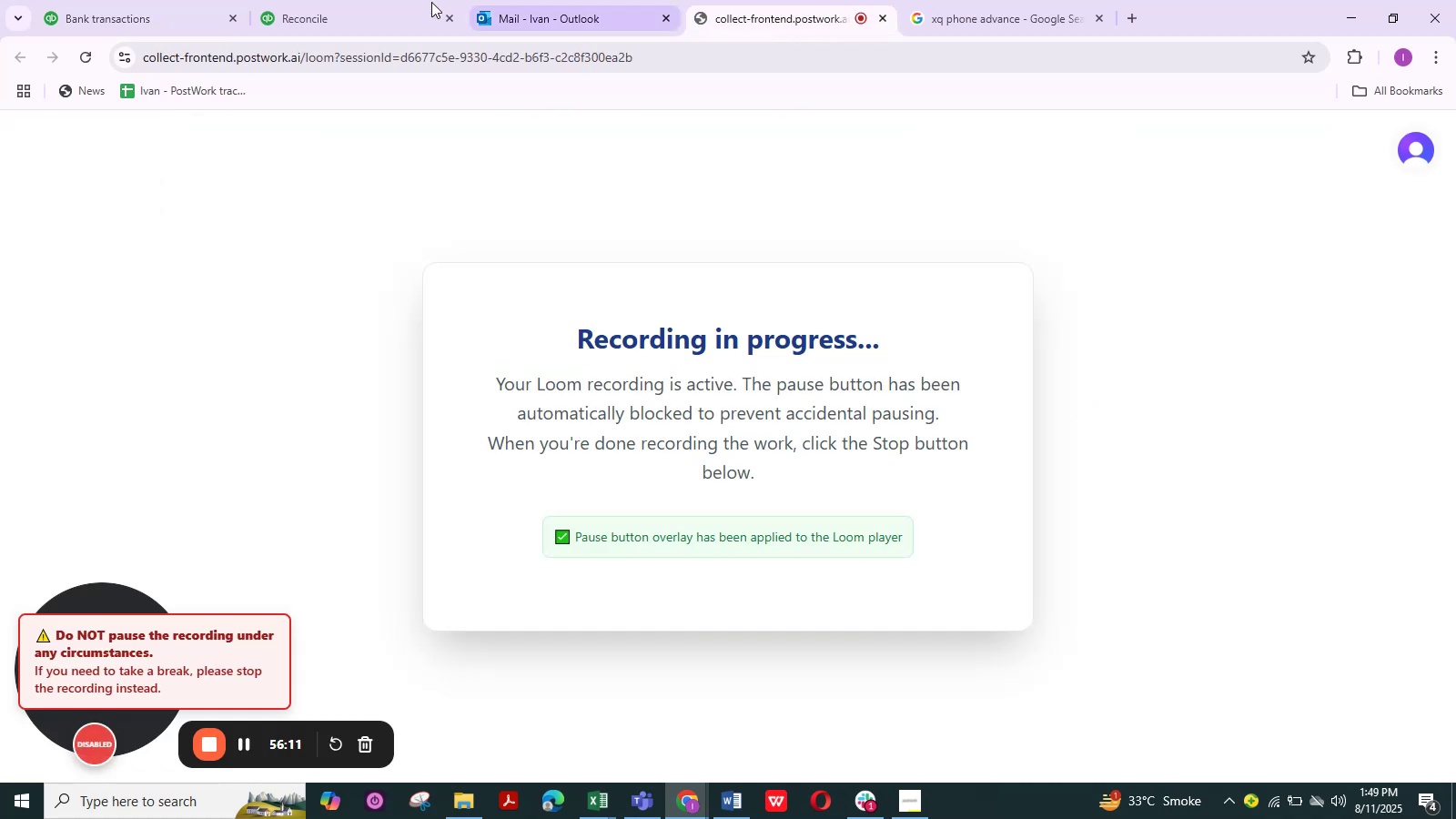 
left_click([346, 6])
 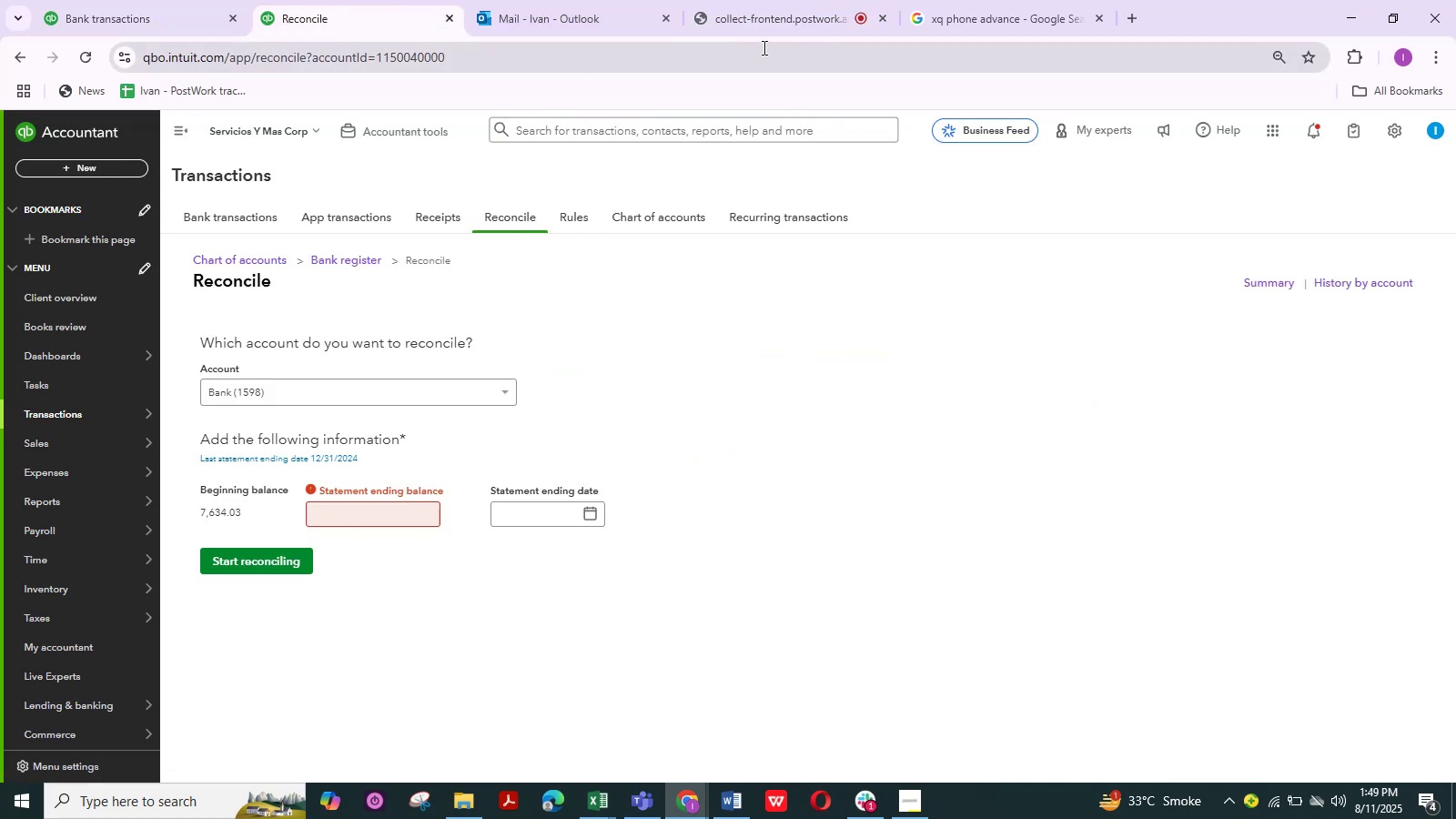 
left_click([140, 13])
 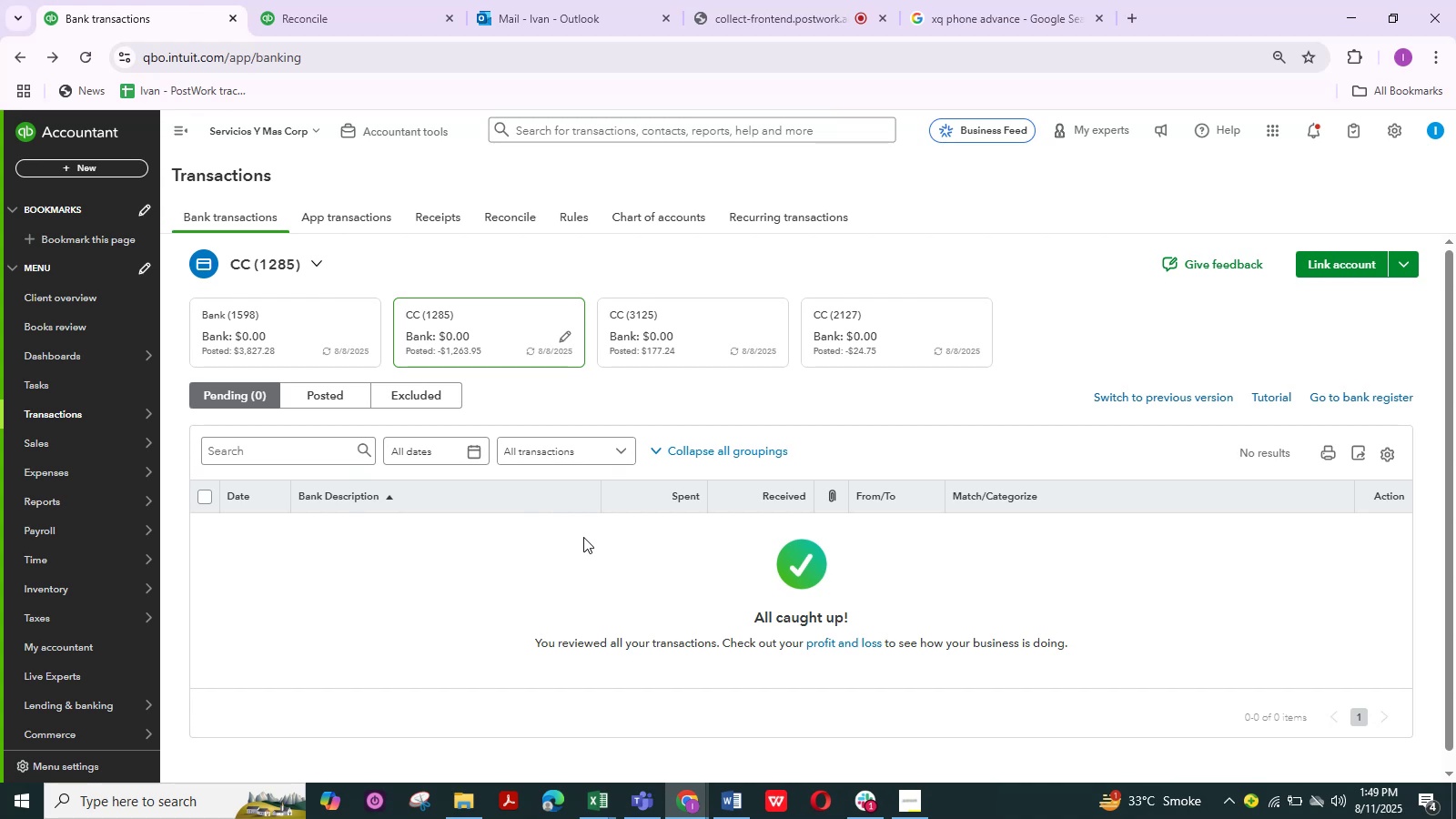 
wait(24.13)
 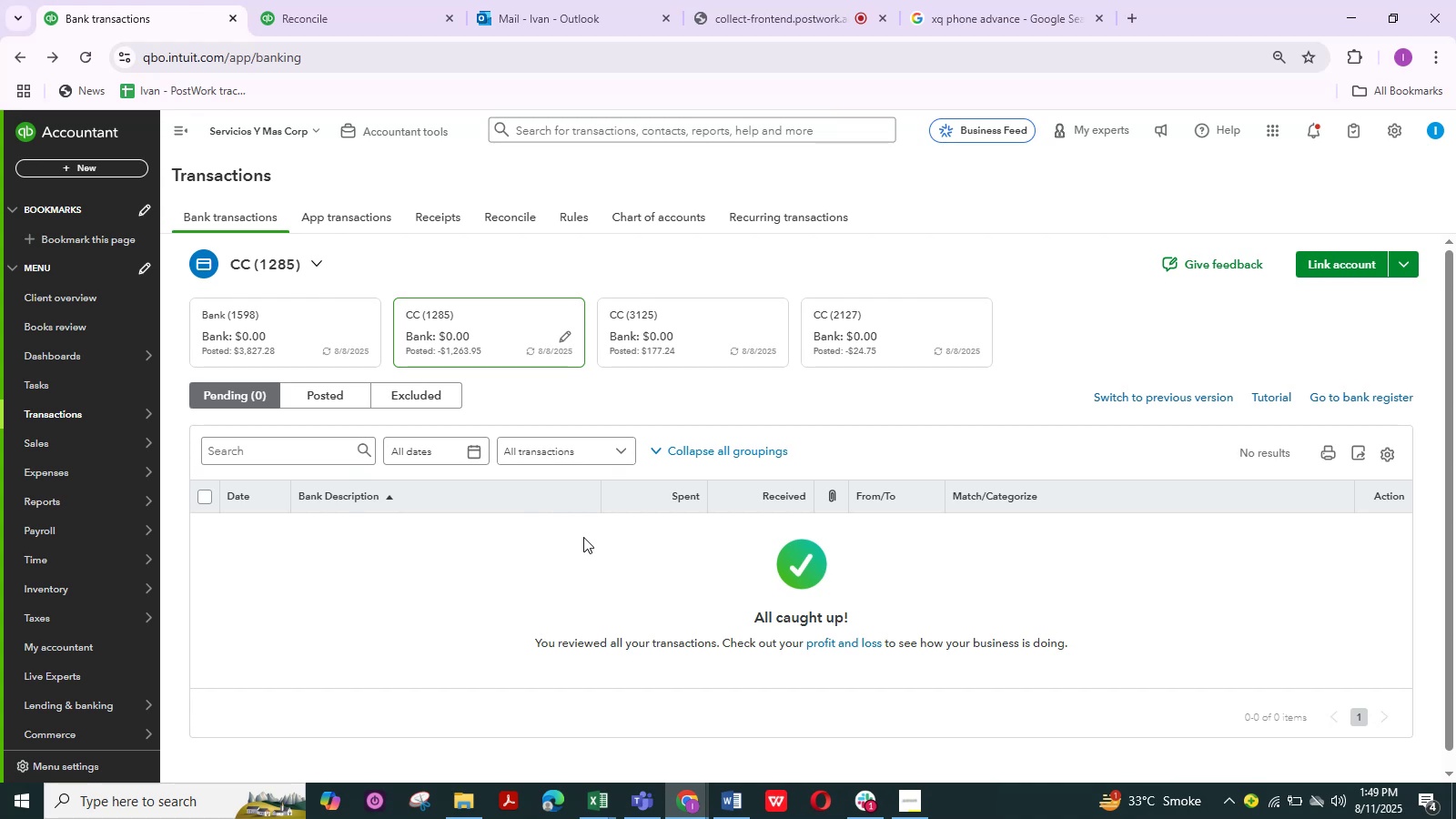 
scroll: coordinate [415, 529], scroll_direction: none, amount: 0.0
 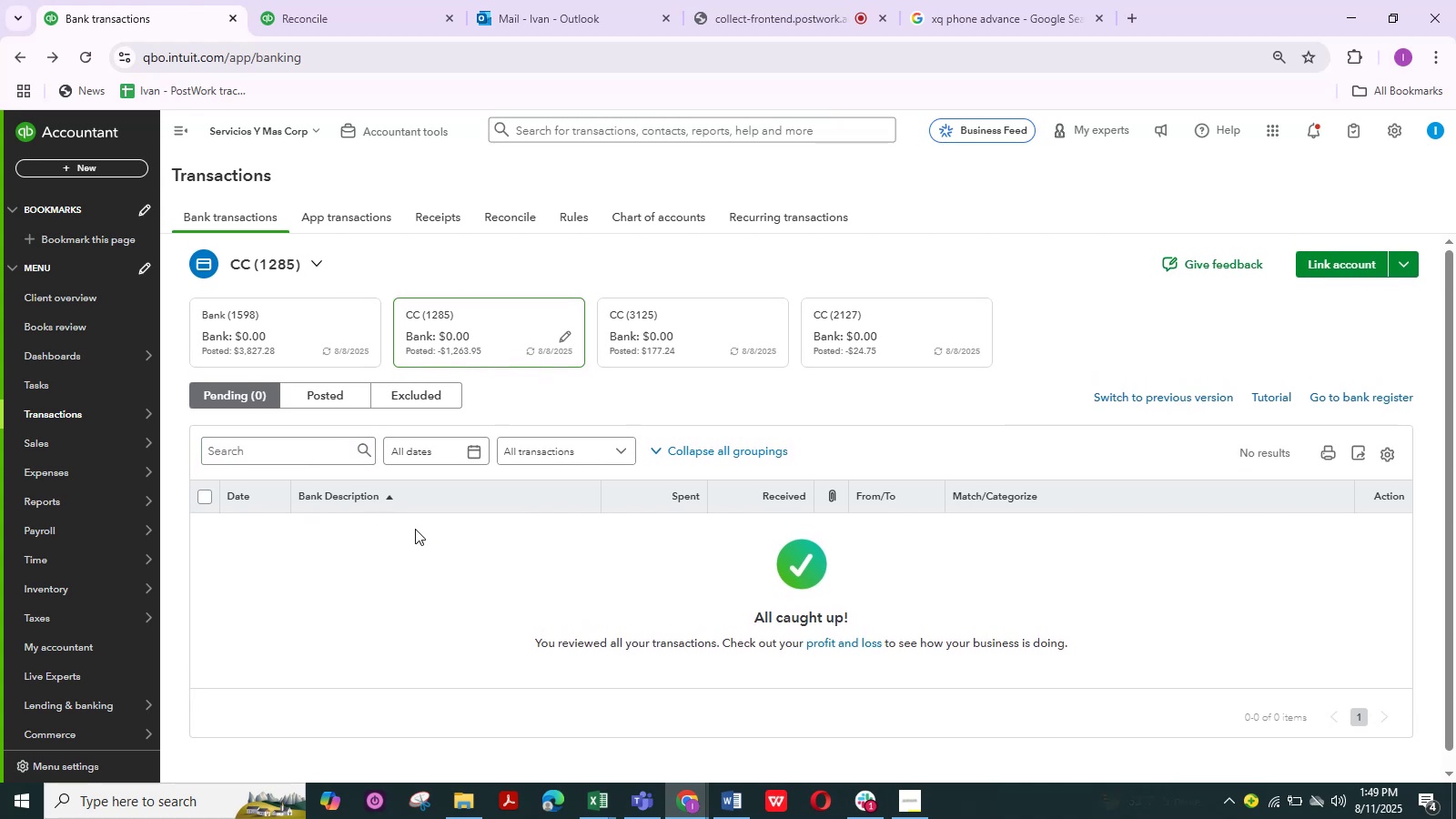 
wait(11.54)
 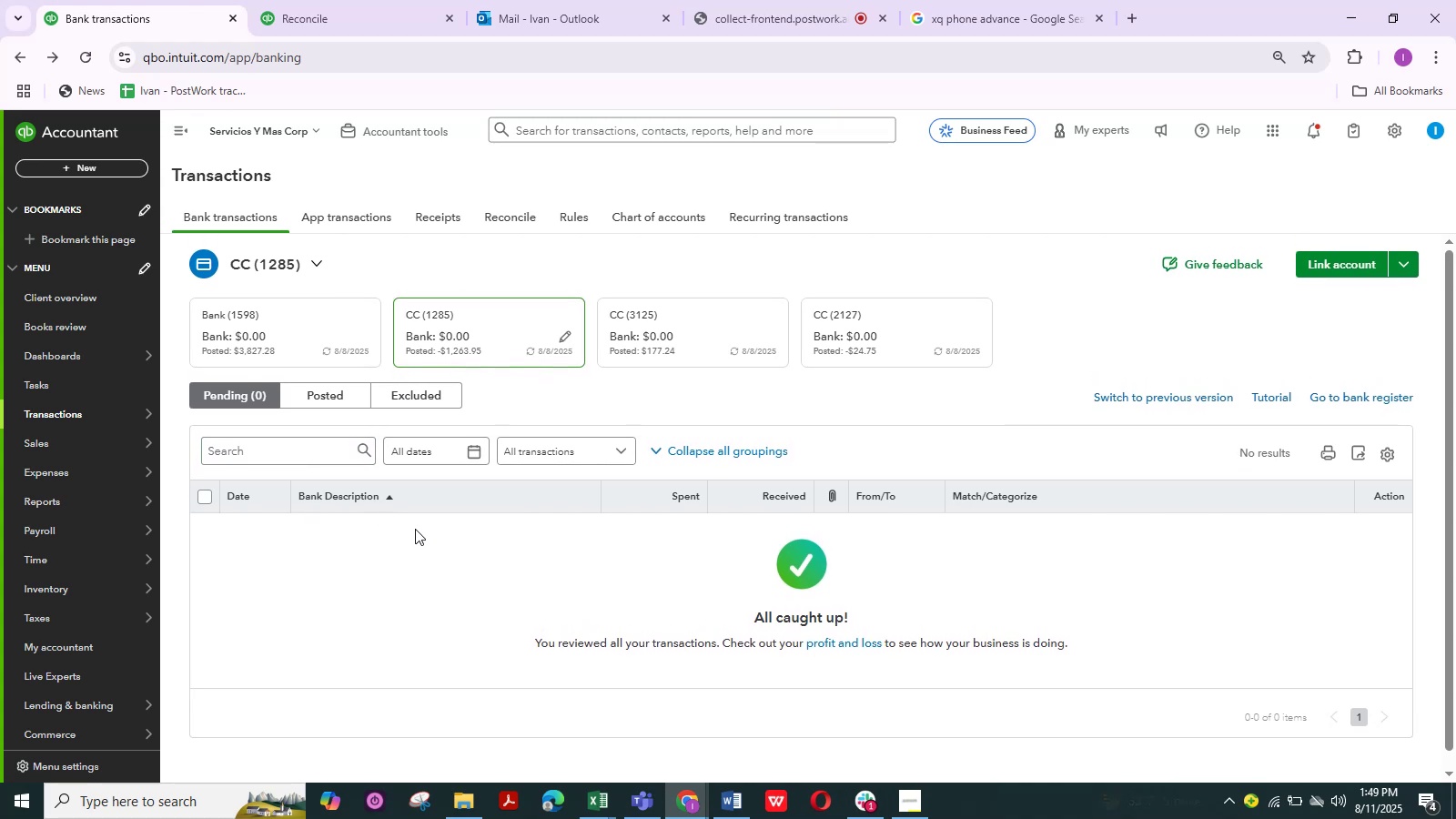 
left_click([624, 359])
 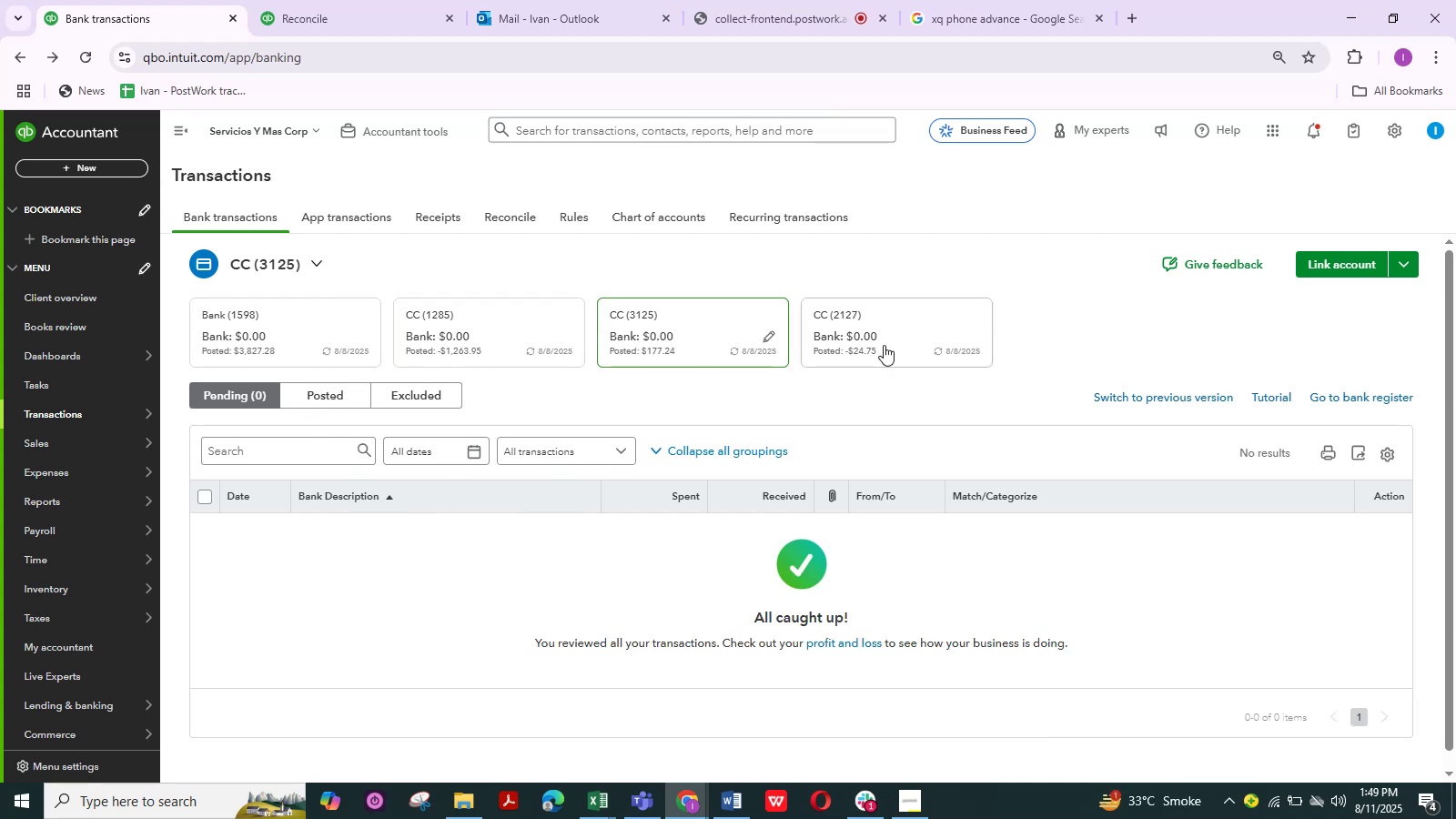 
left_click([884, 345])
 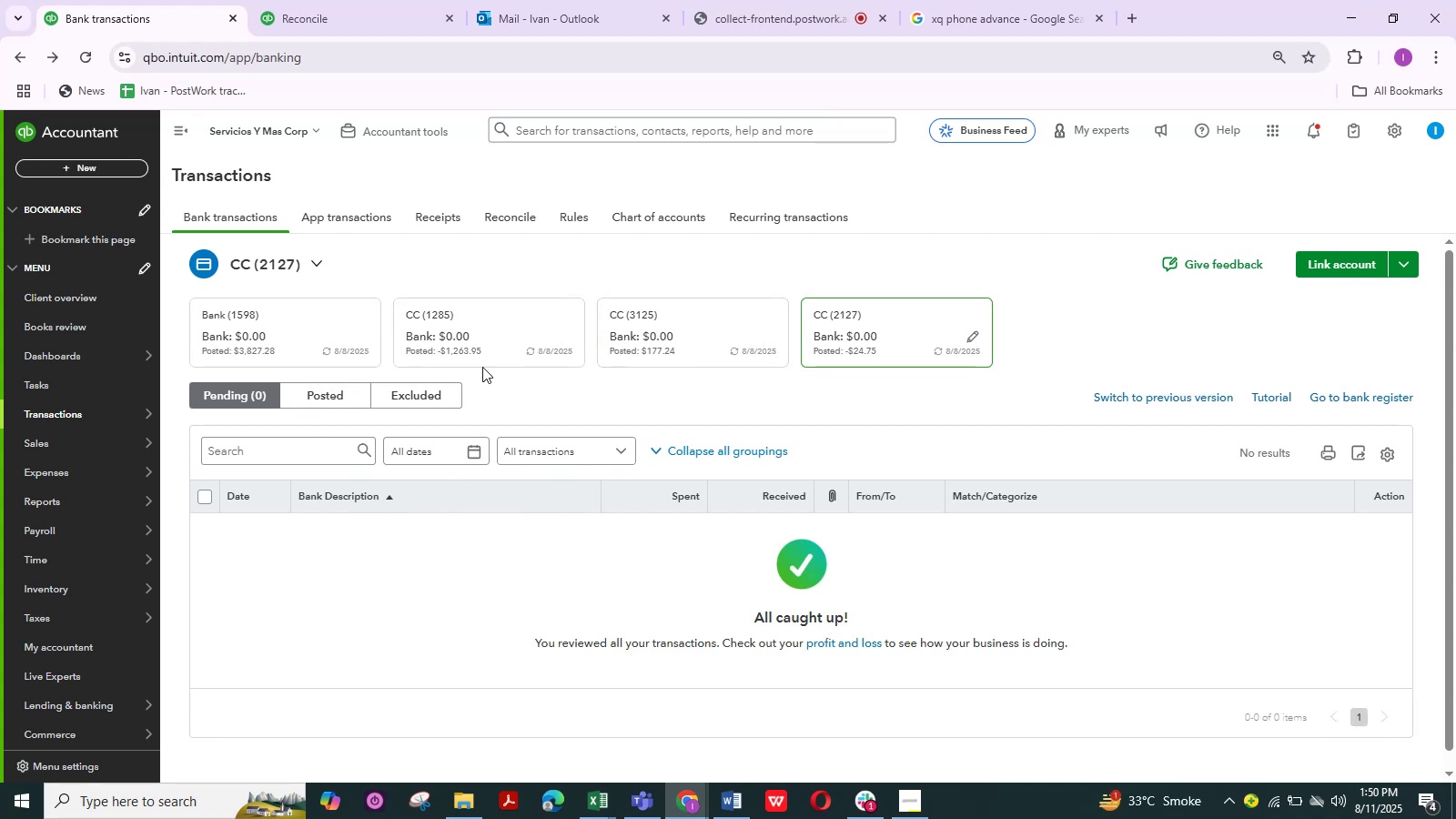 
left_click([695, 341])
 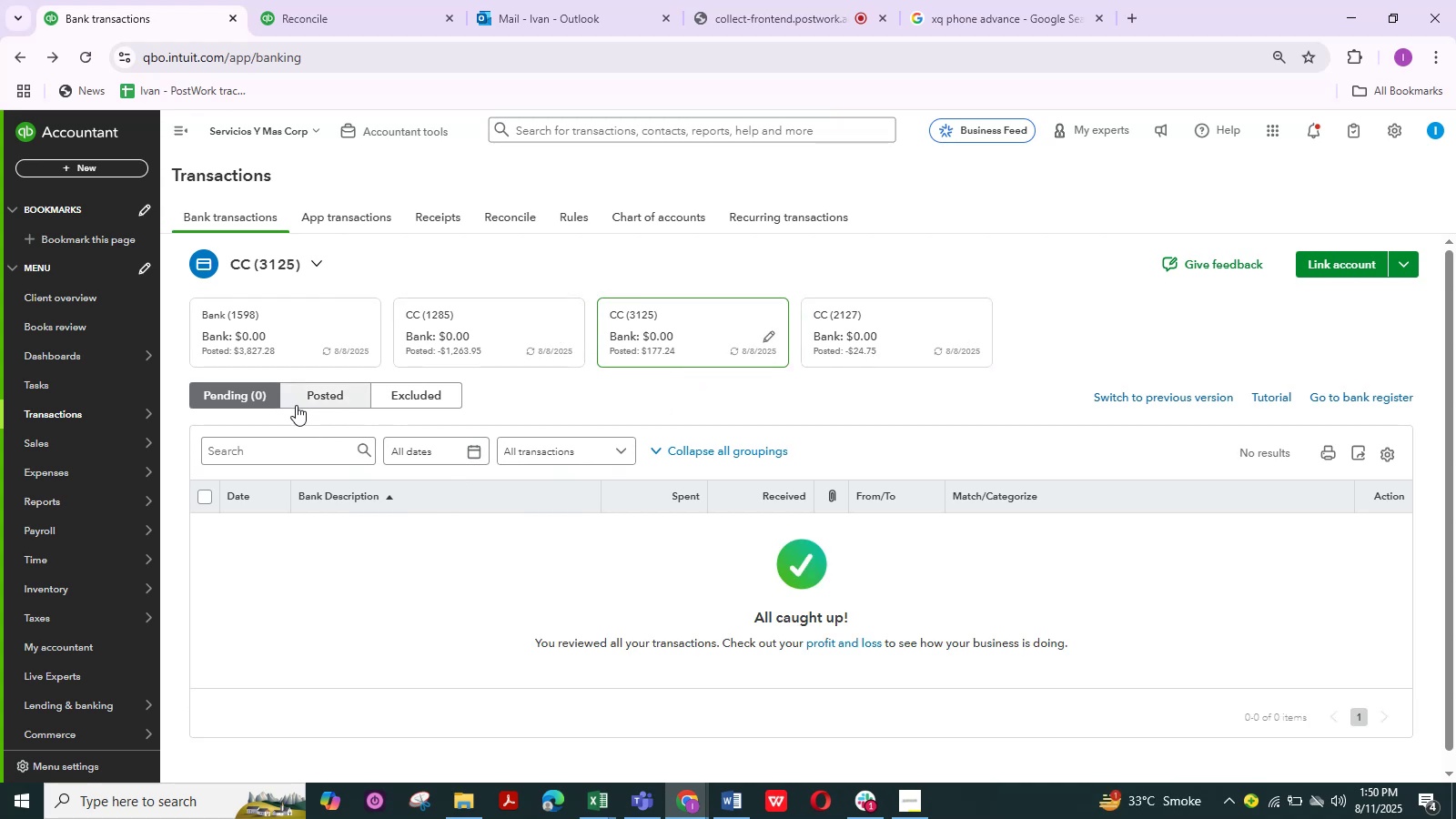 
left_click([296, 405])
 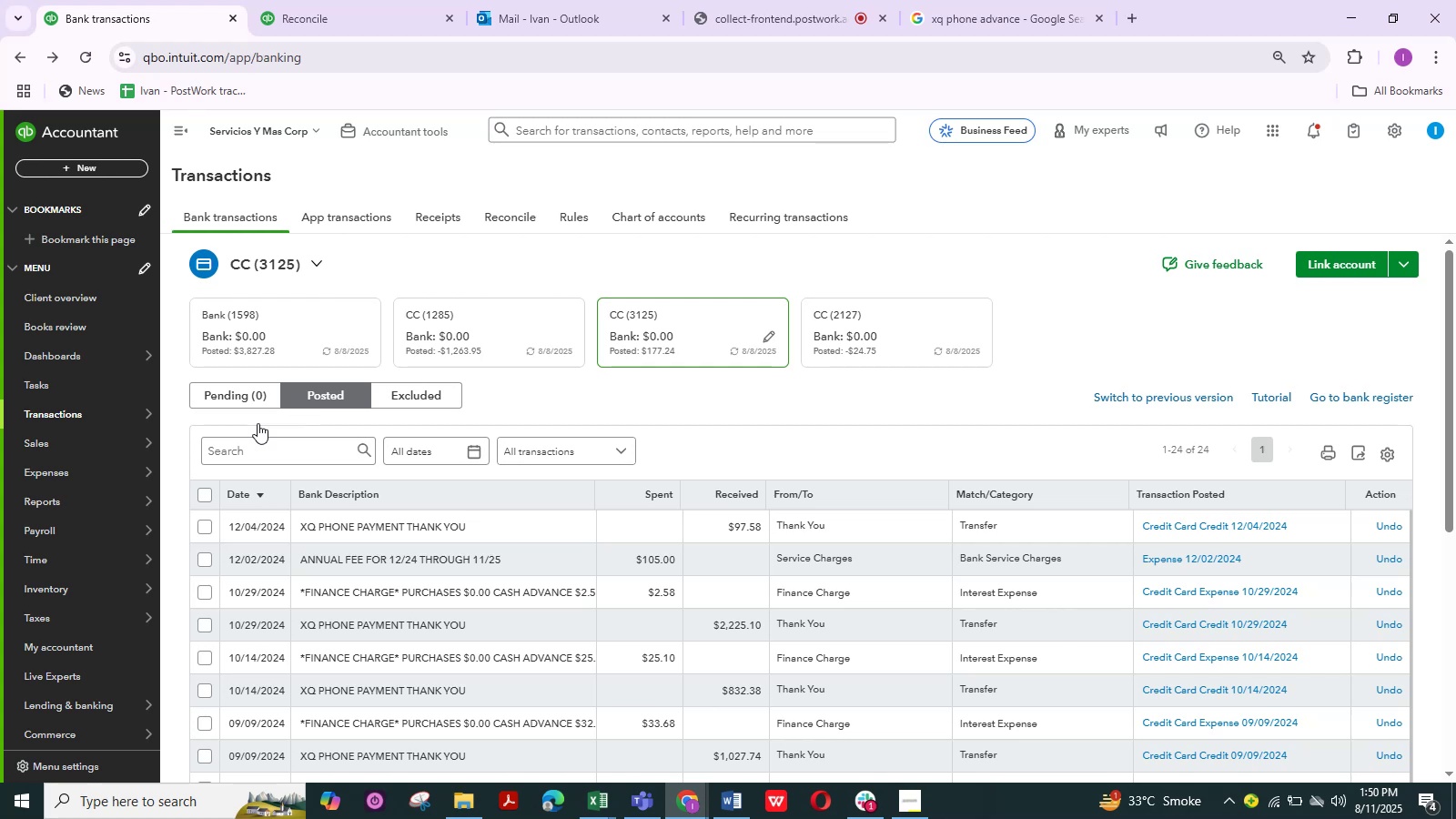 
left_click([205, 489])
 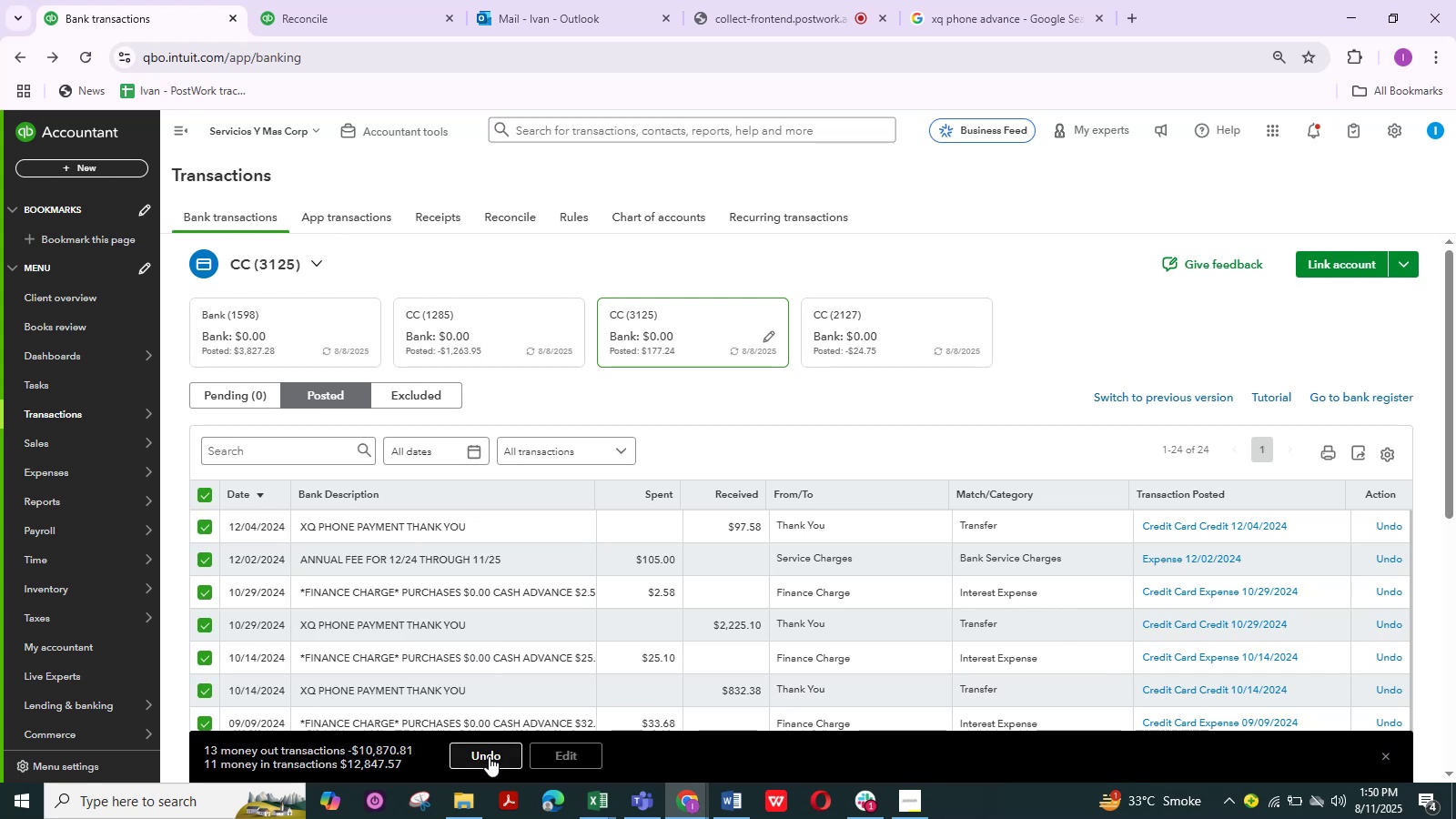 
left_click([489, 756])
 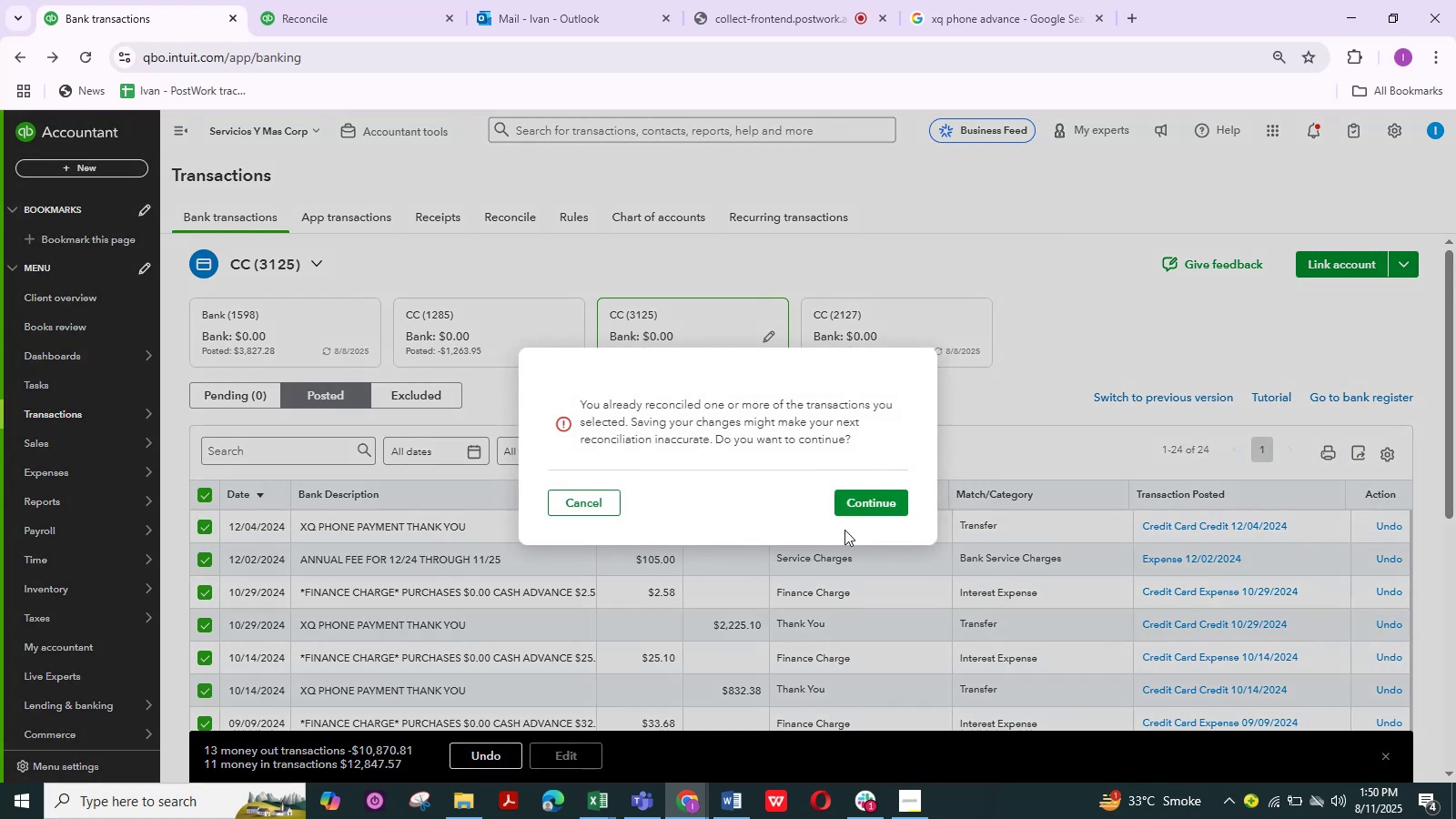 
left_click([880, 499])
 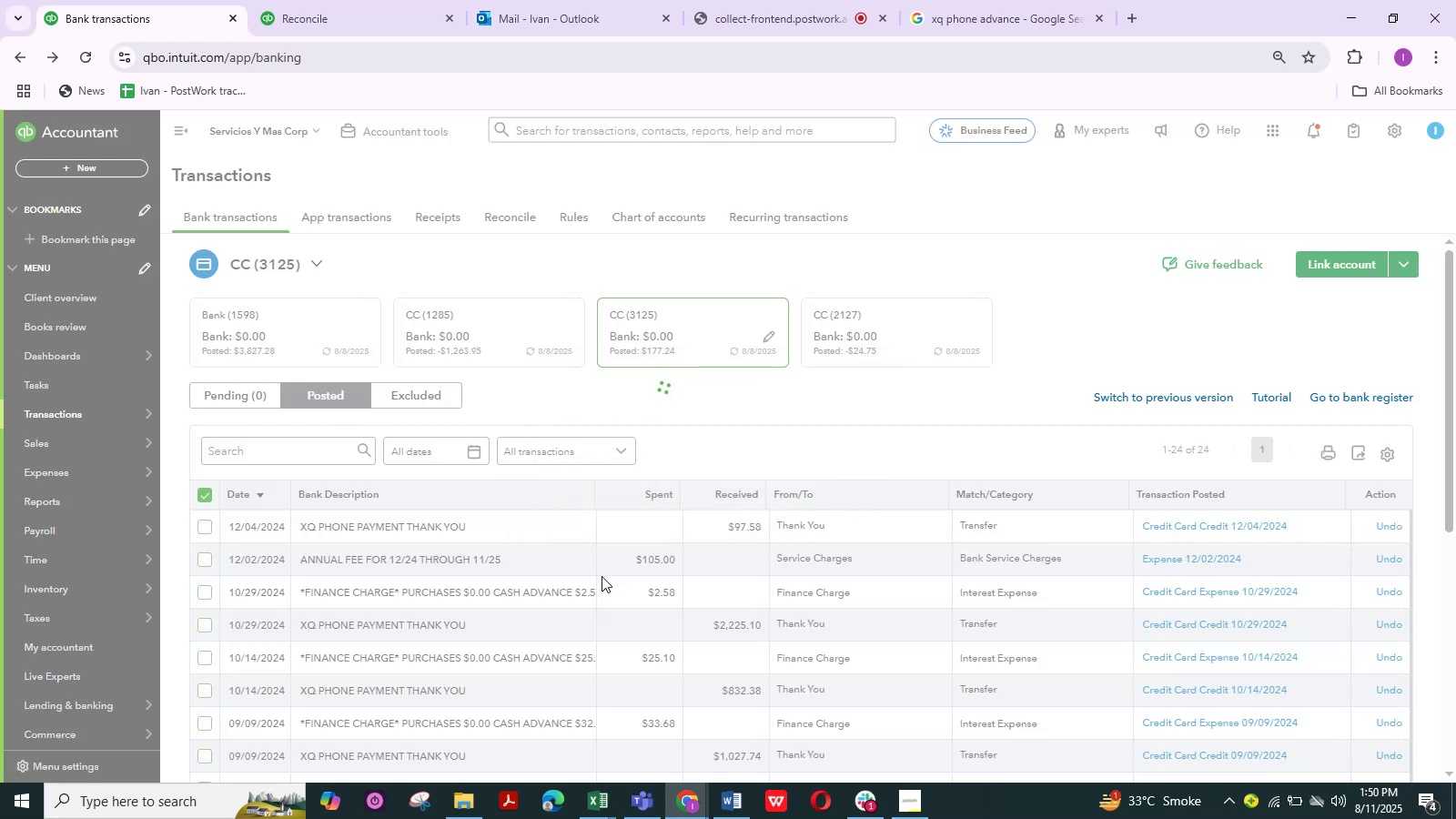 
wait(8.58)
 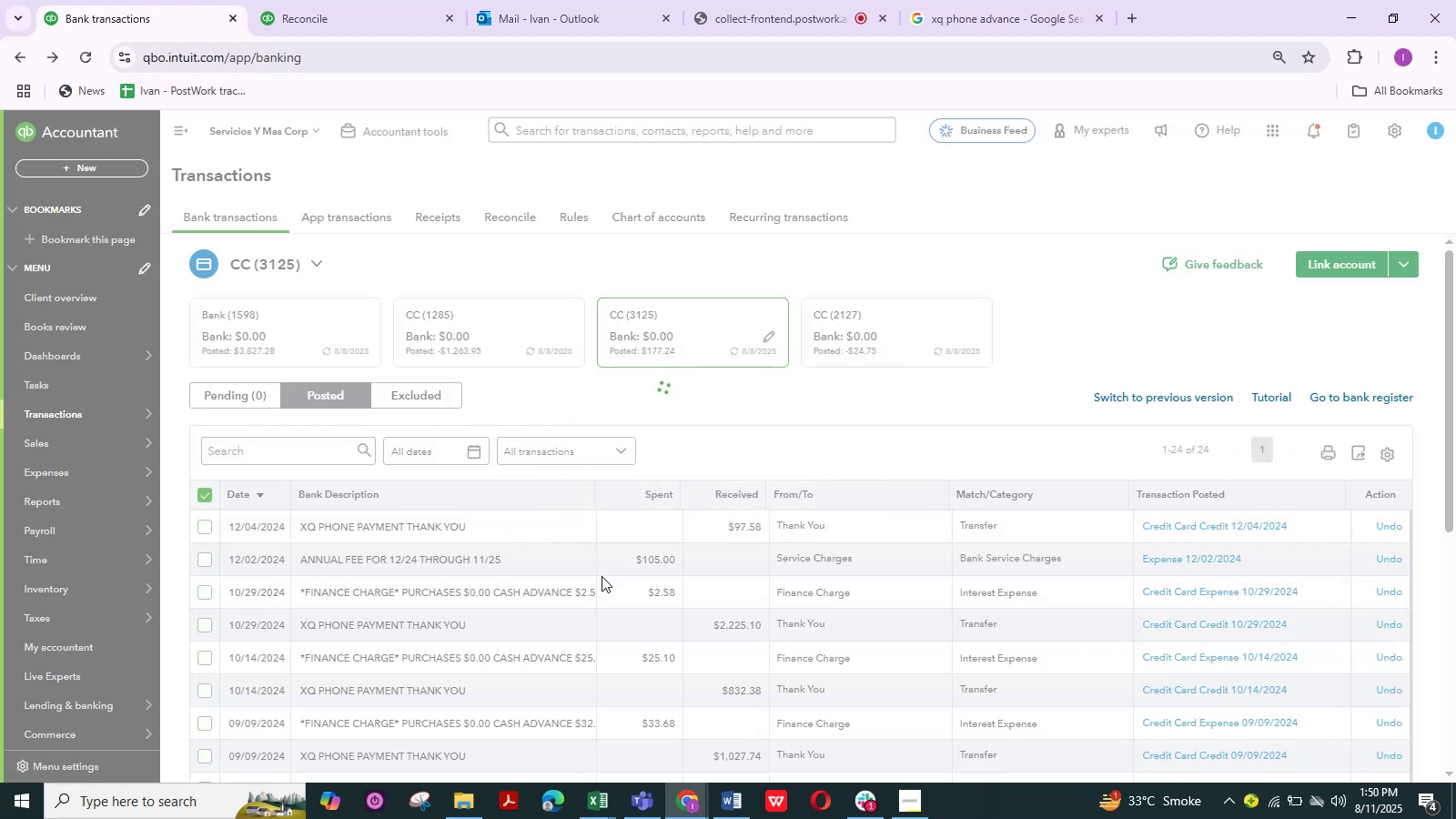 
left_click([204, 491])
 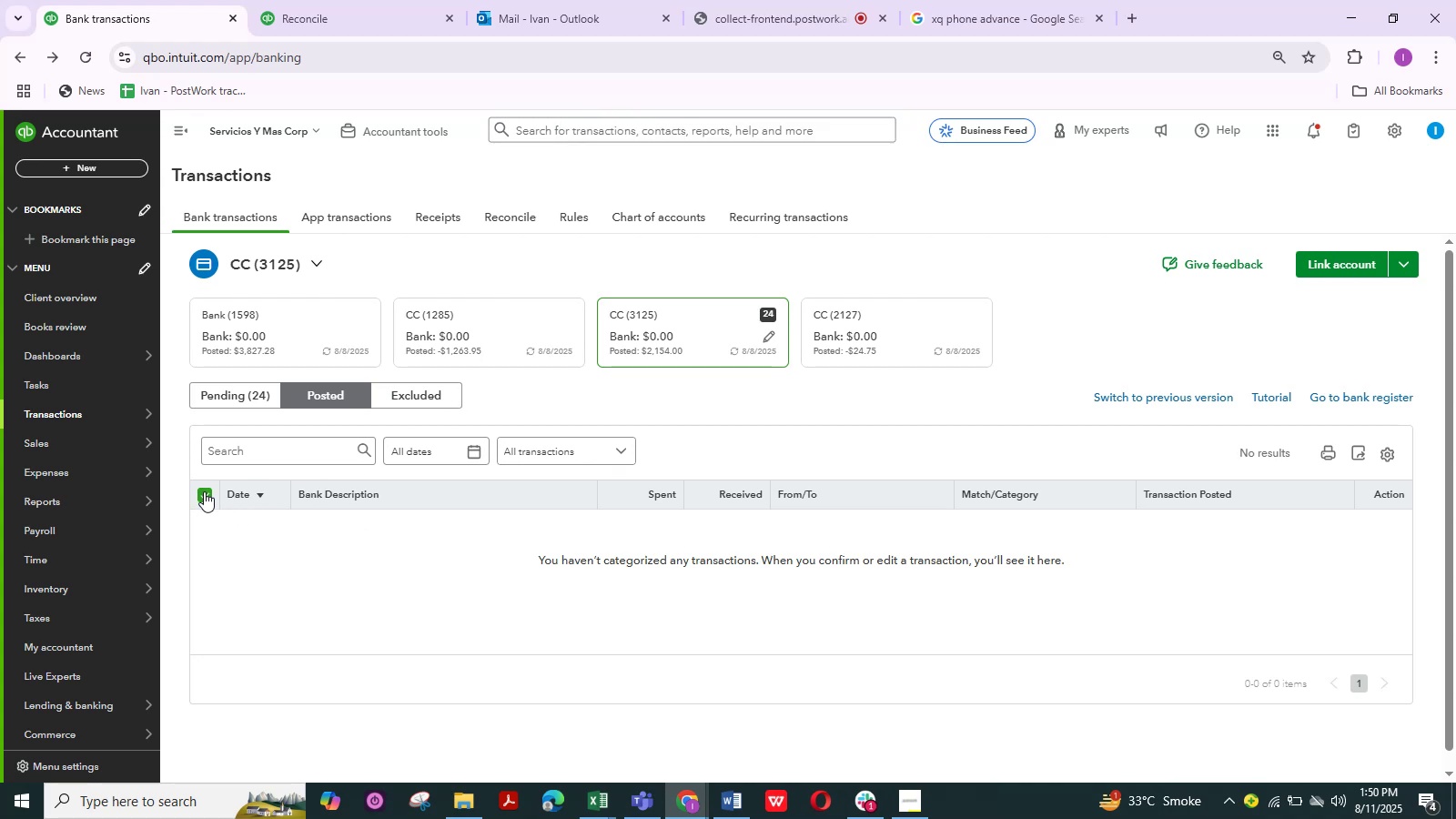 
left_click([204, 491])
 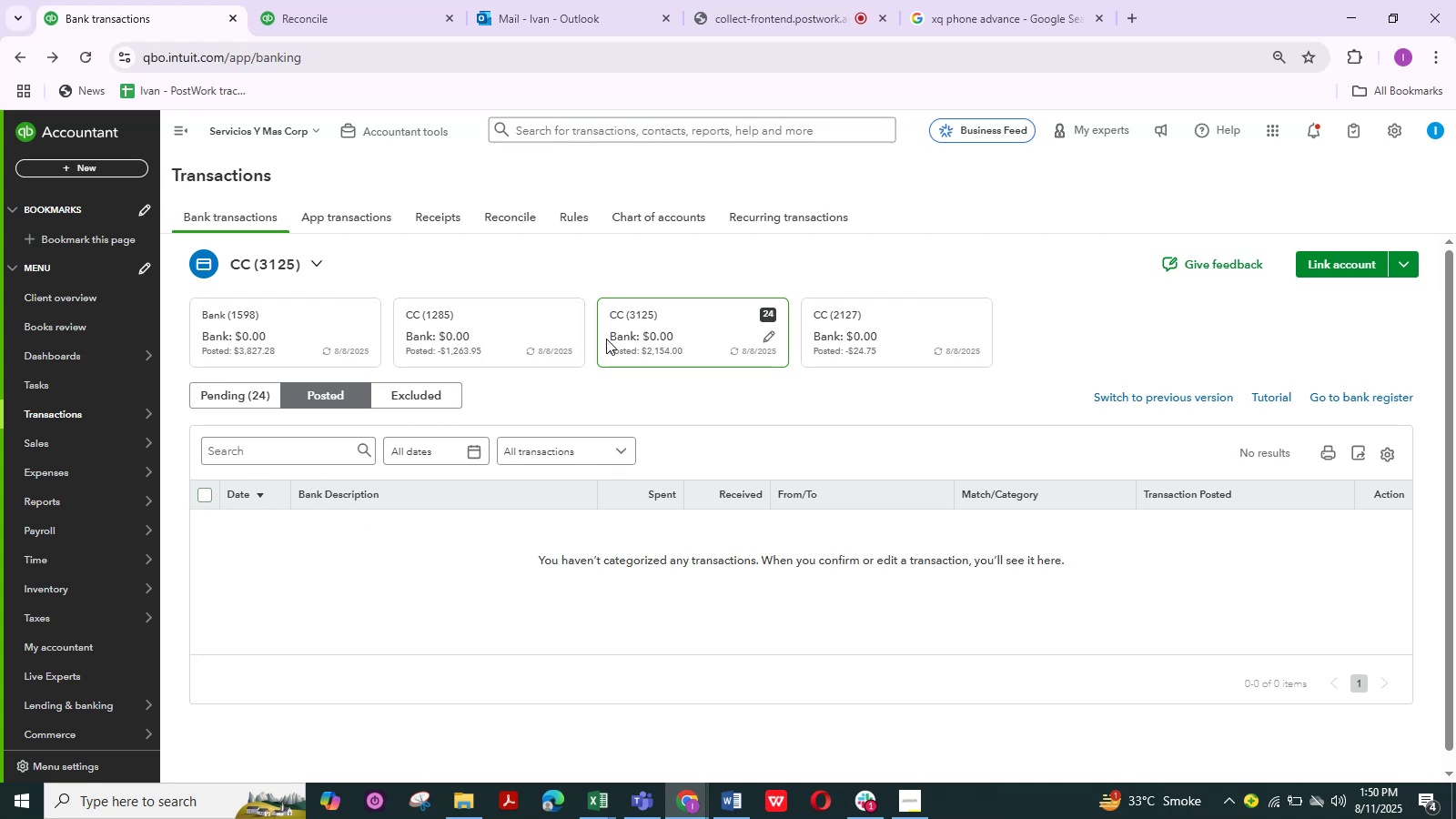 
left_click([513, 340])
 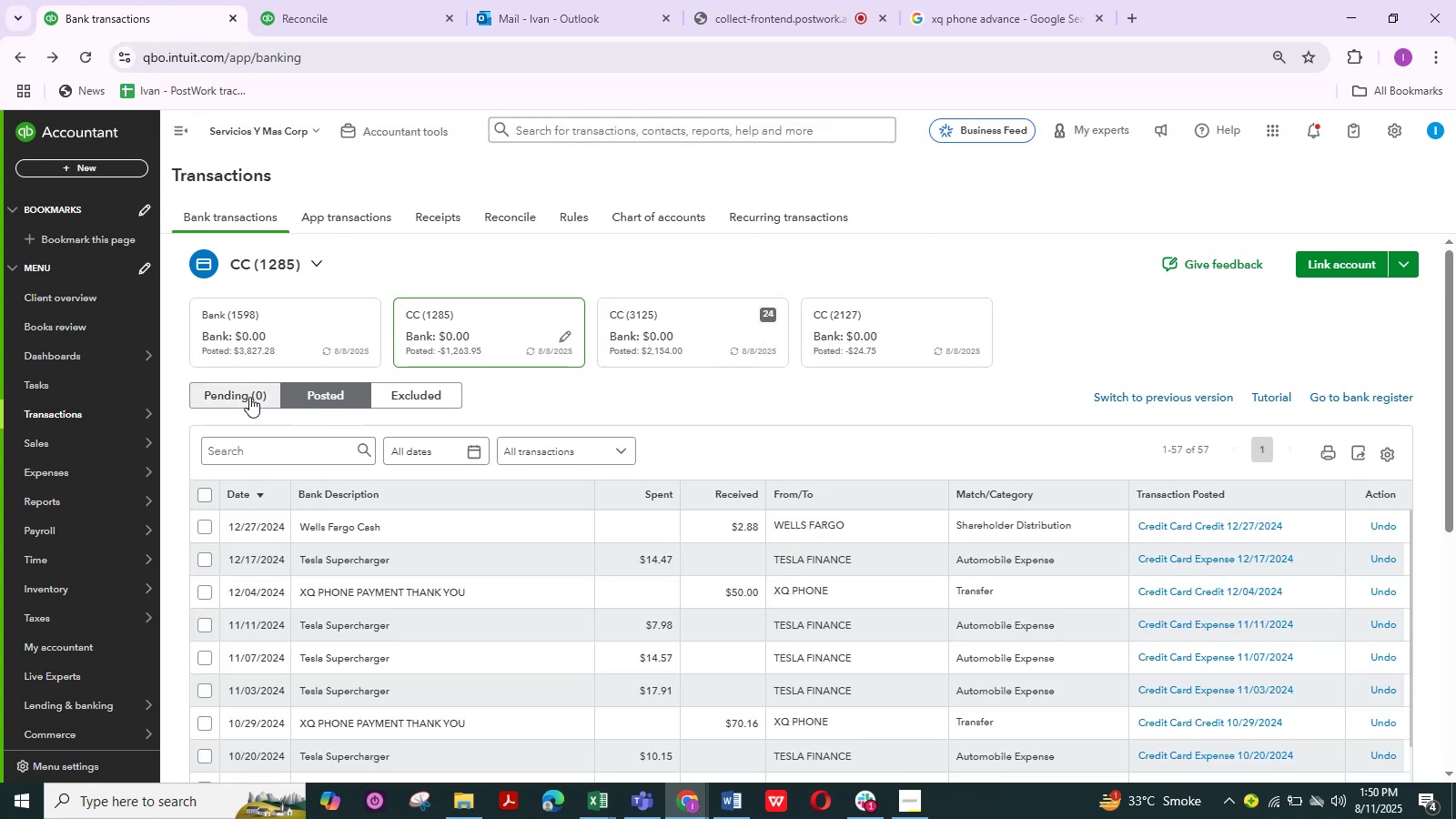 
left_click([206, 495])
 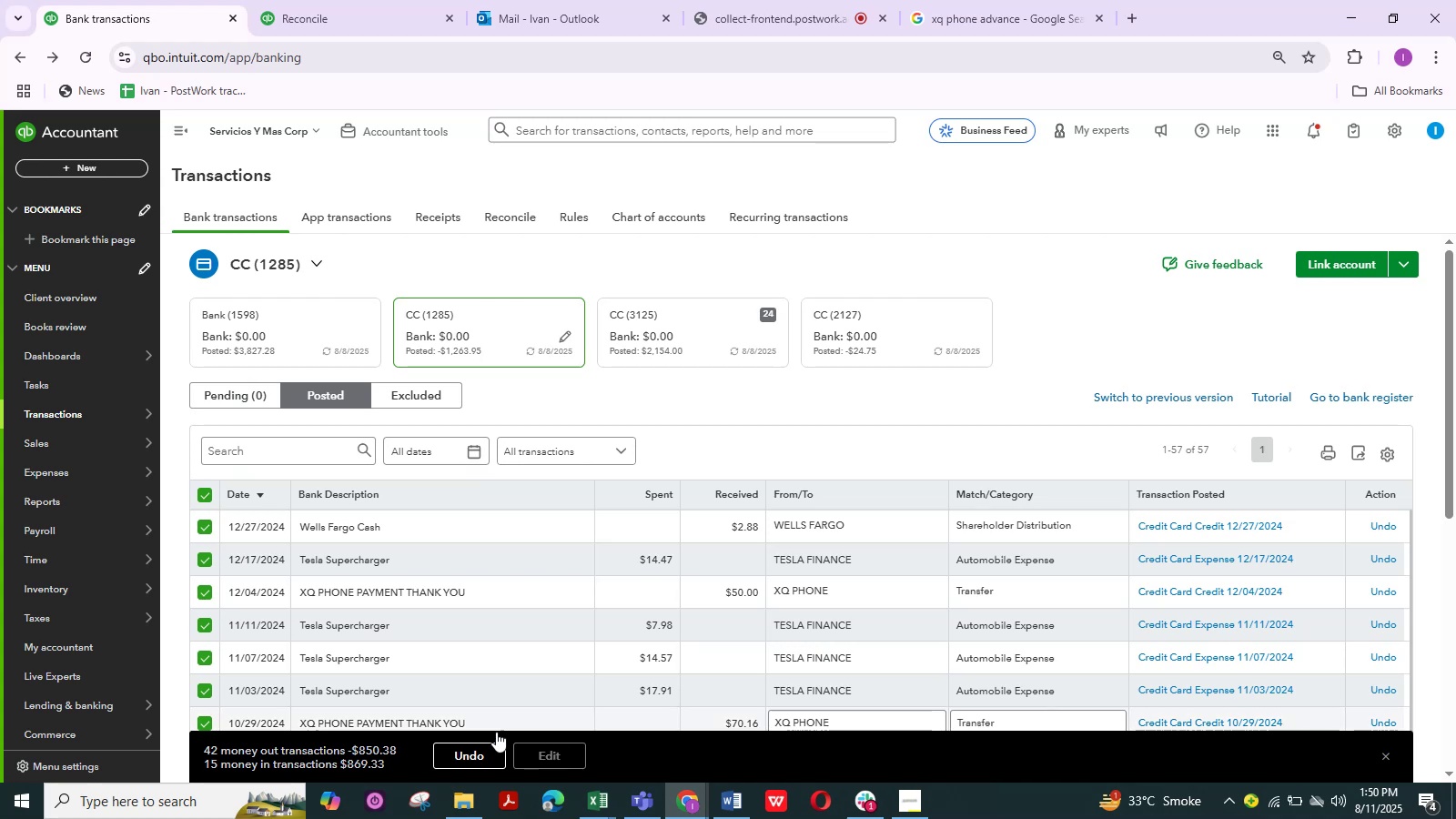 
left_click([480, 749])
 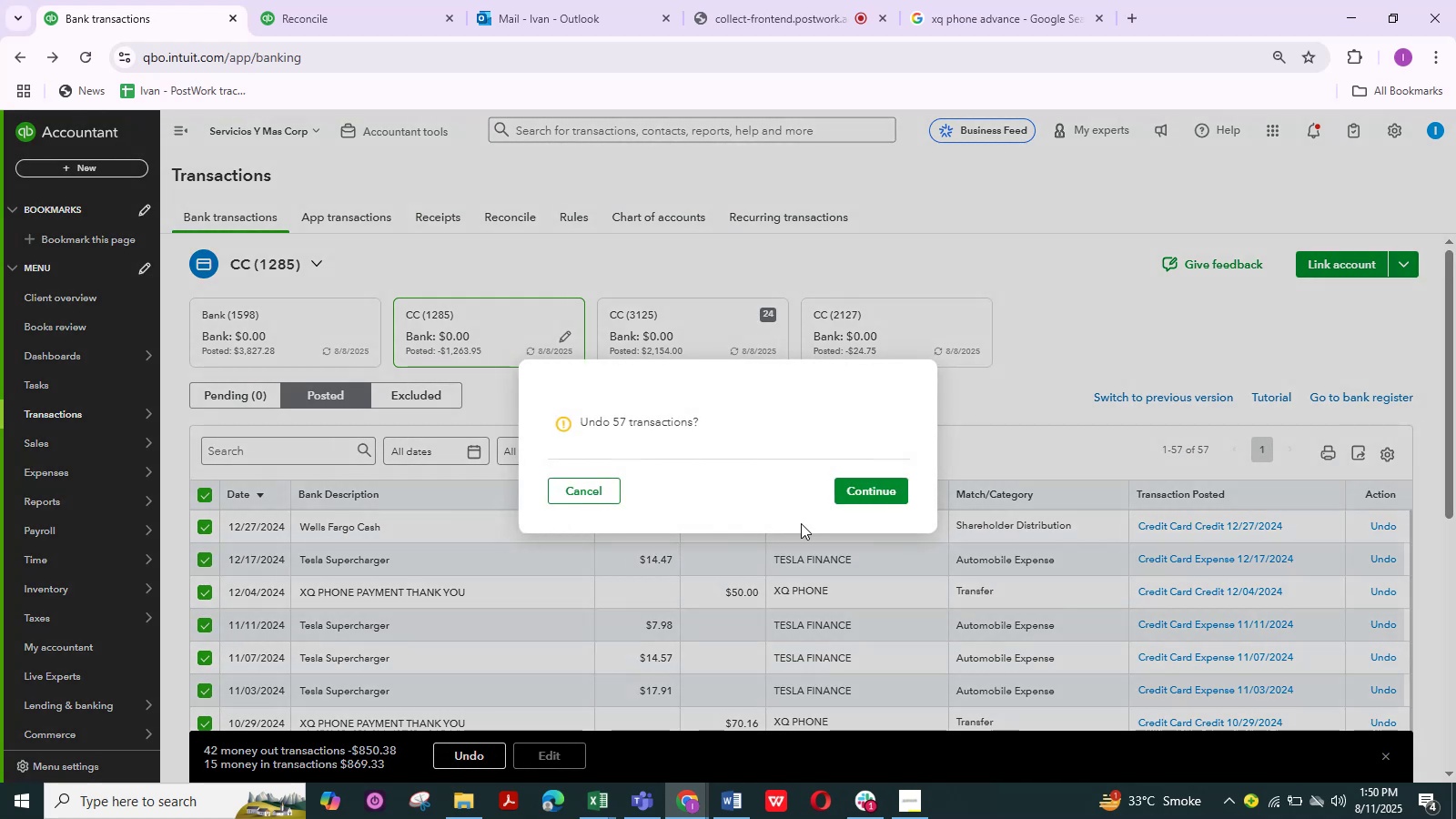 
left_click([860, 482])
 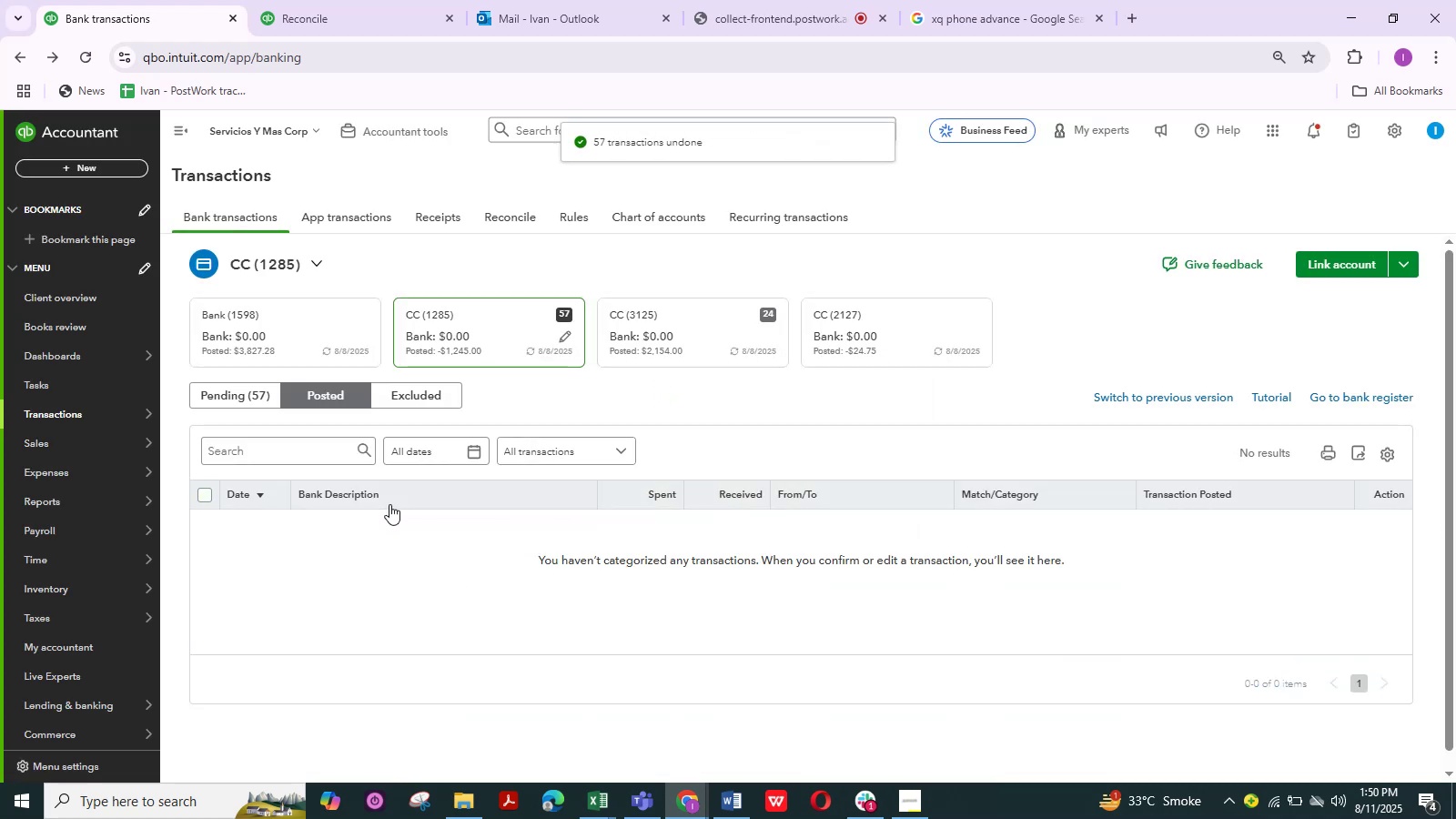 
wait(11.53)
 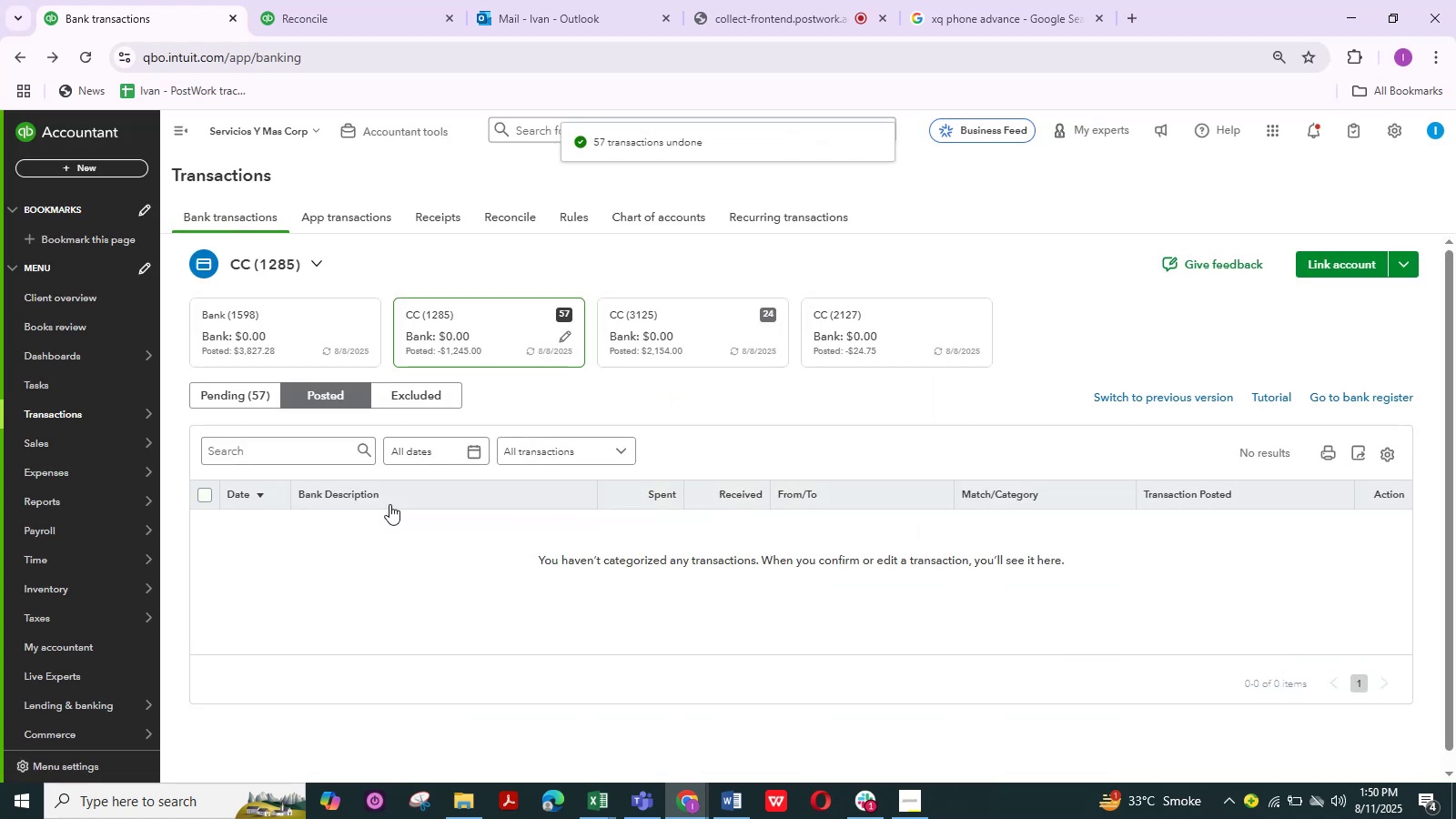 
left_click([490, 336])
 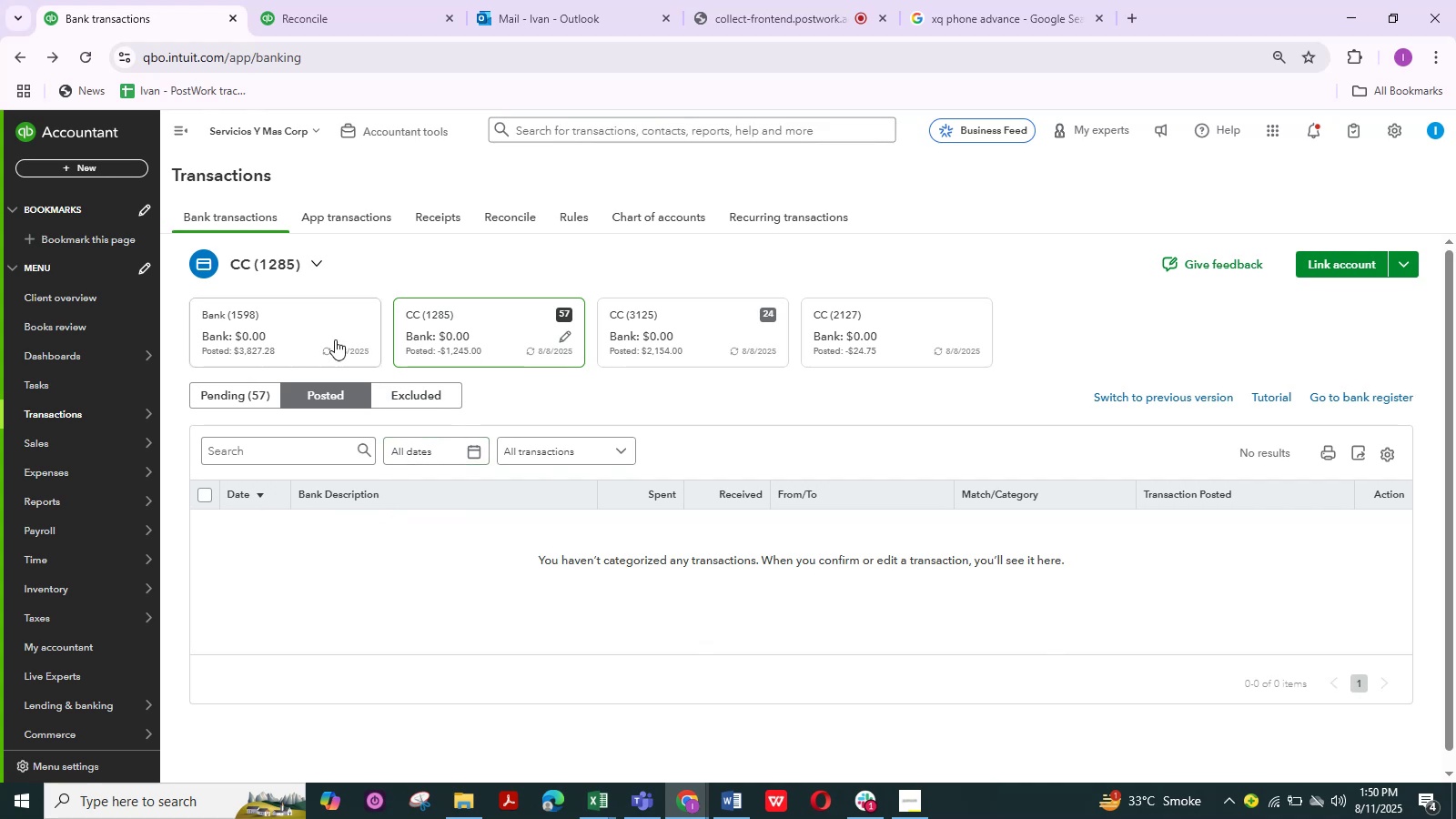 
left_click([328, 338])
 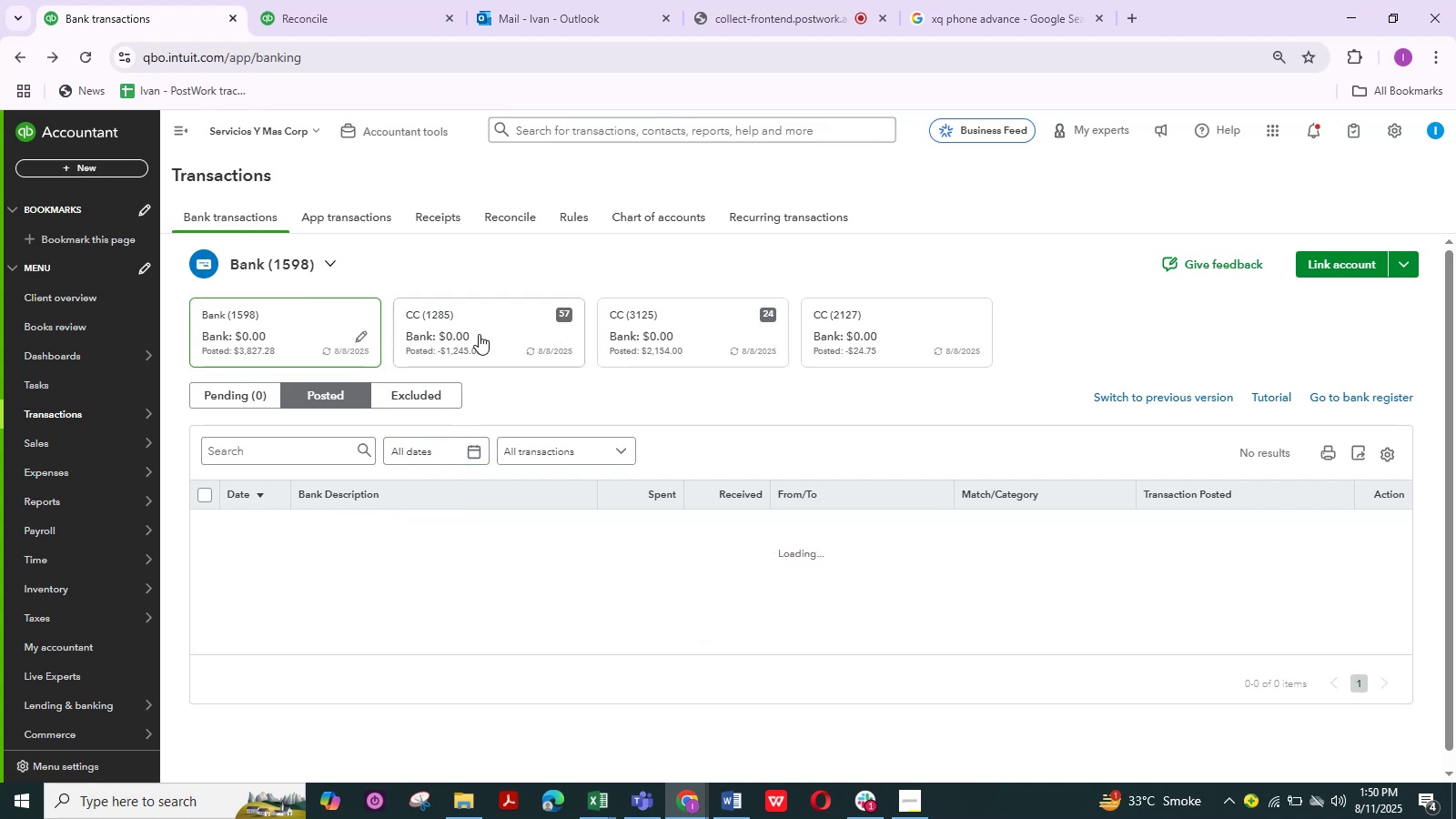 
left_click([479, 334])
 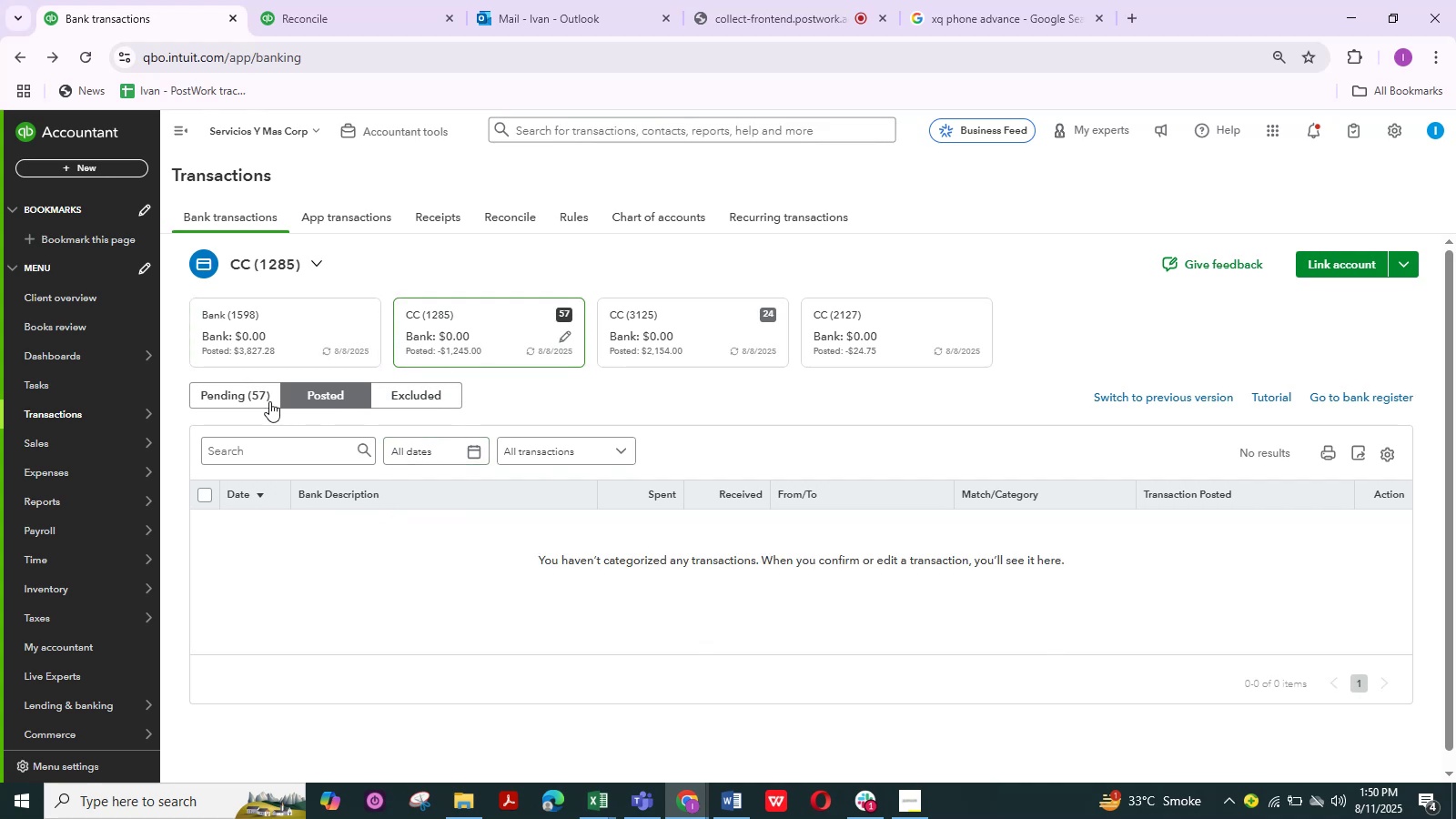 
left_click([246, 395])
 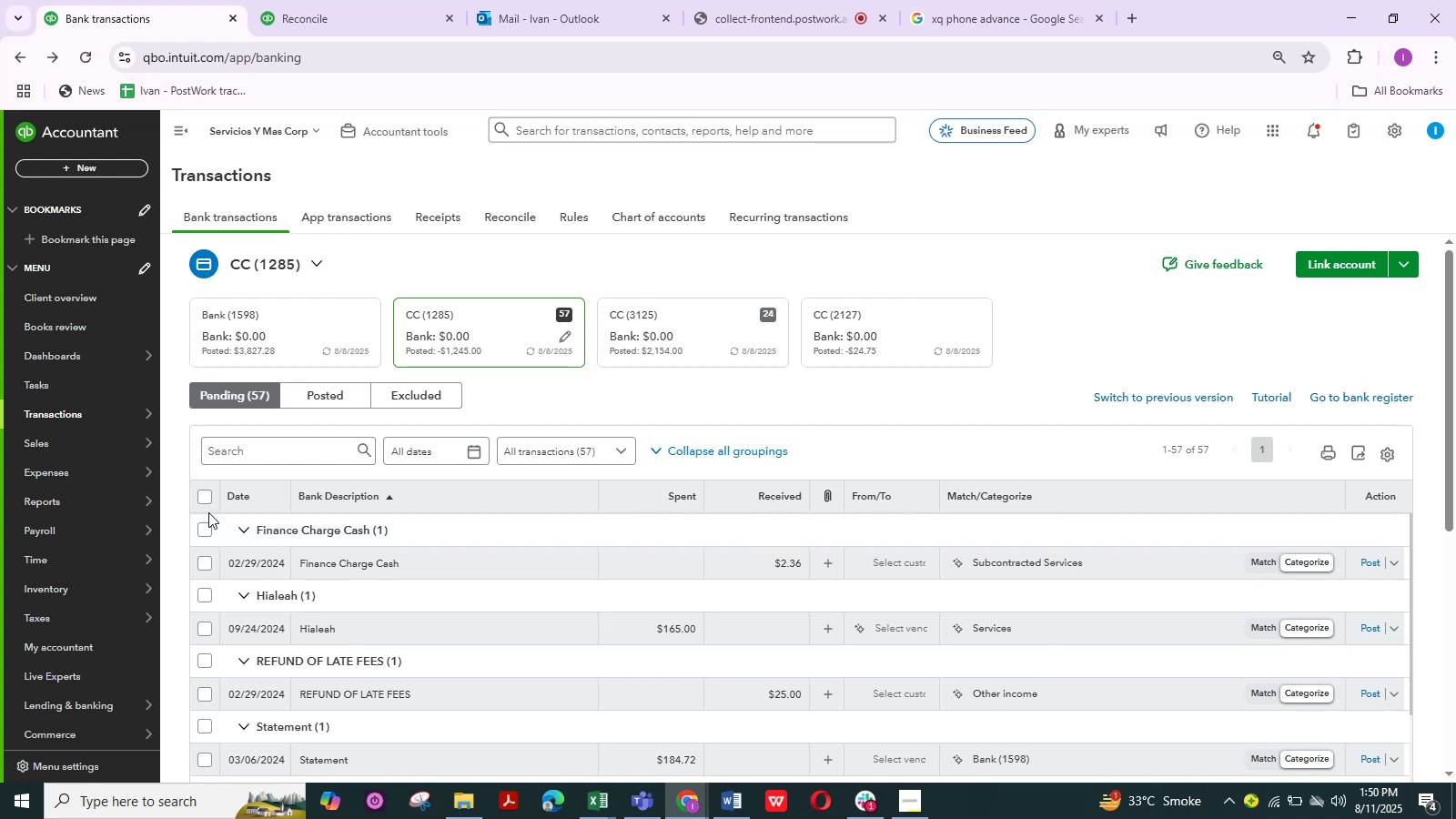 
left_click([208, 501])
 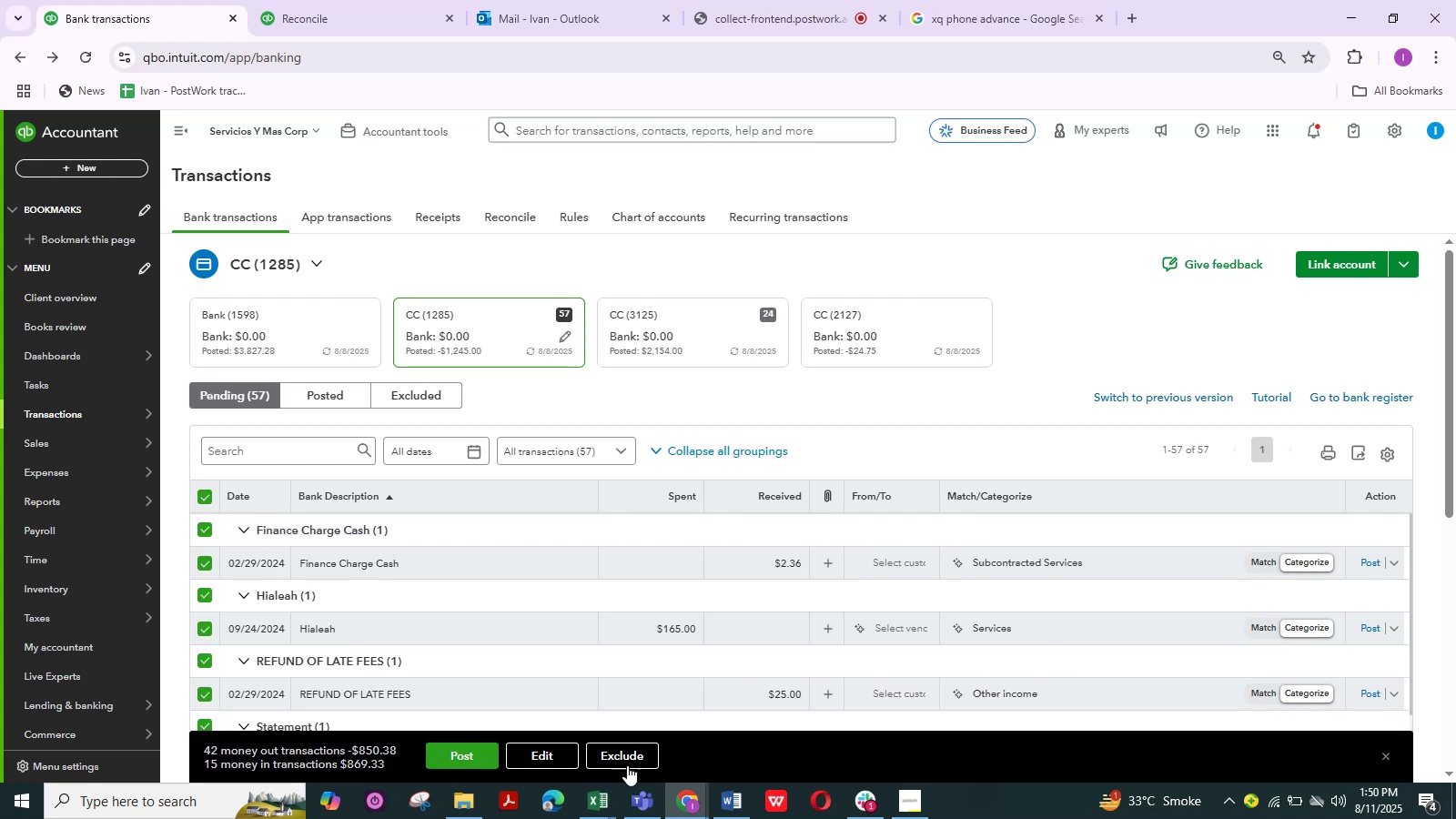 
left_click([627, 756])
 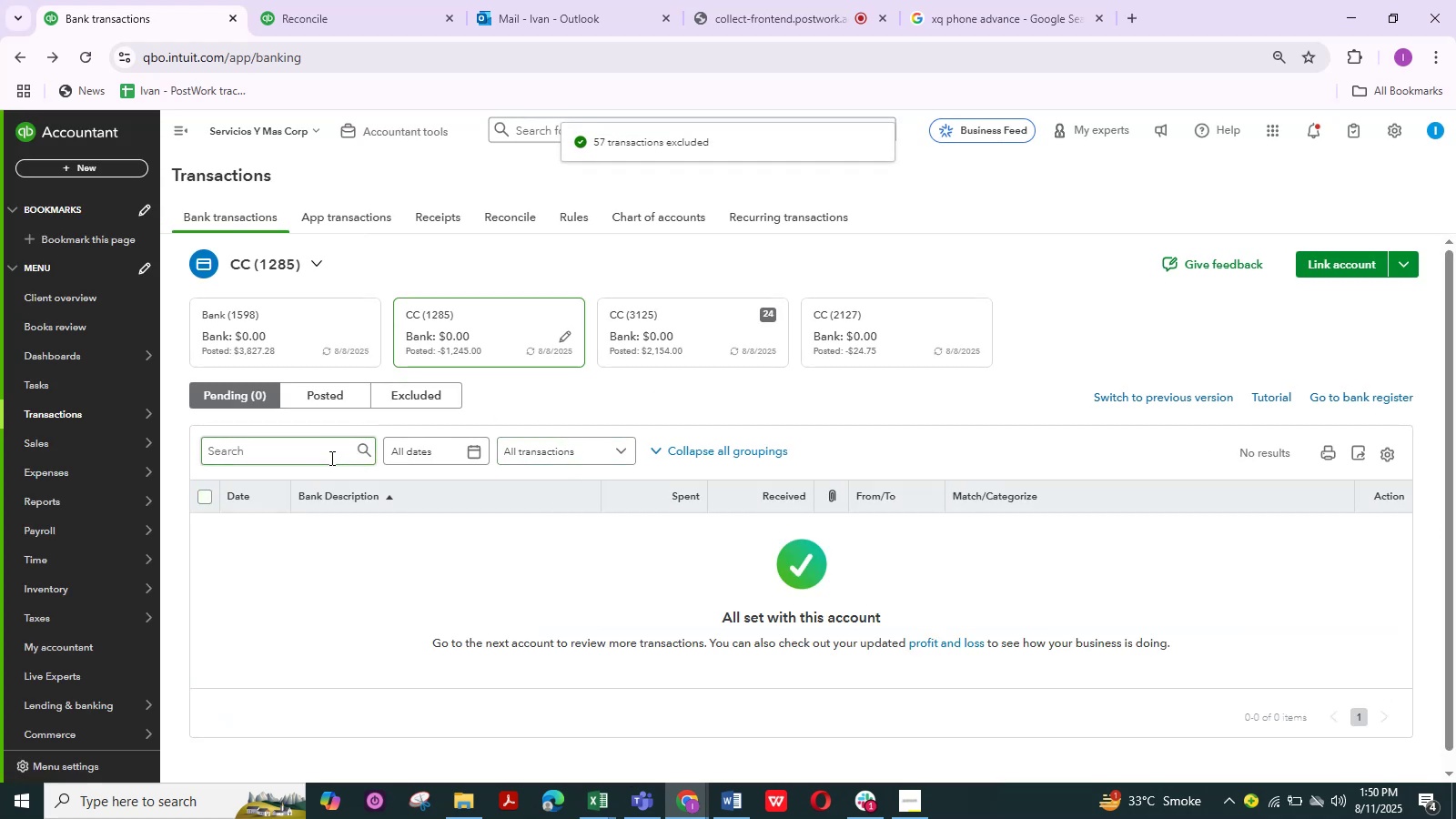 
wait(7.69)
 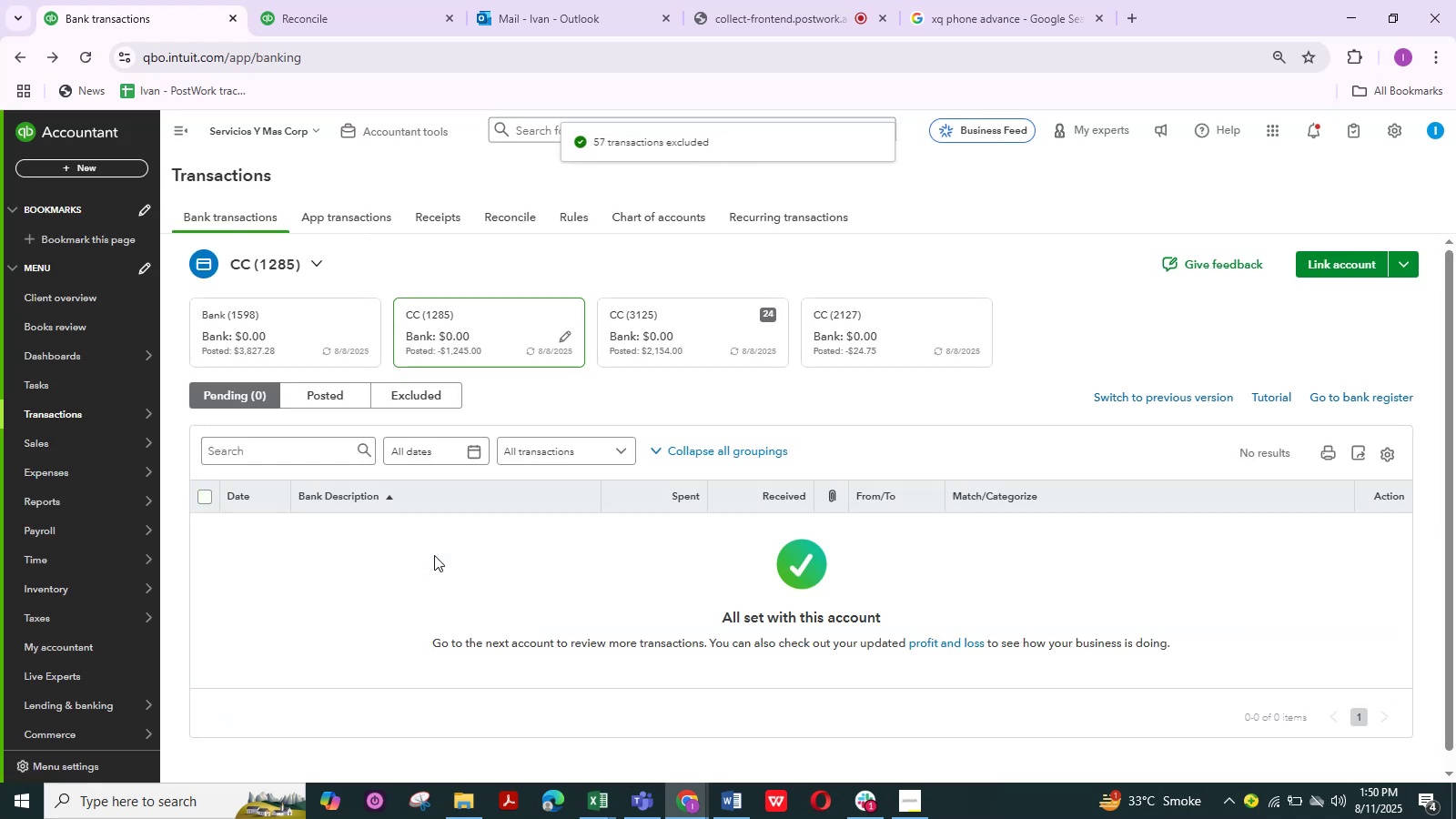 
left_click([339, 391])
 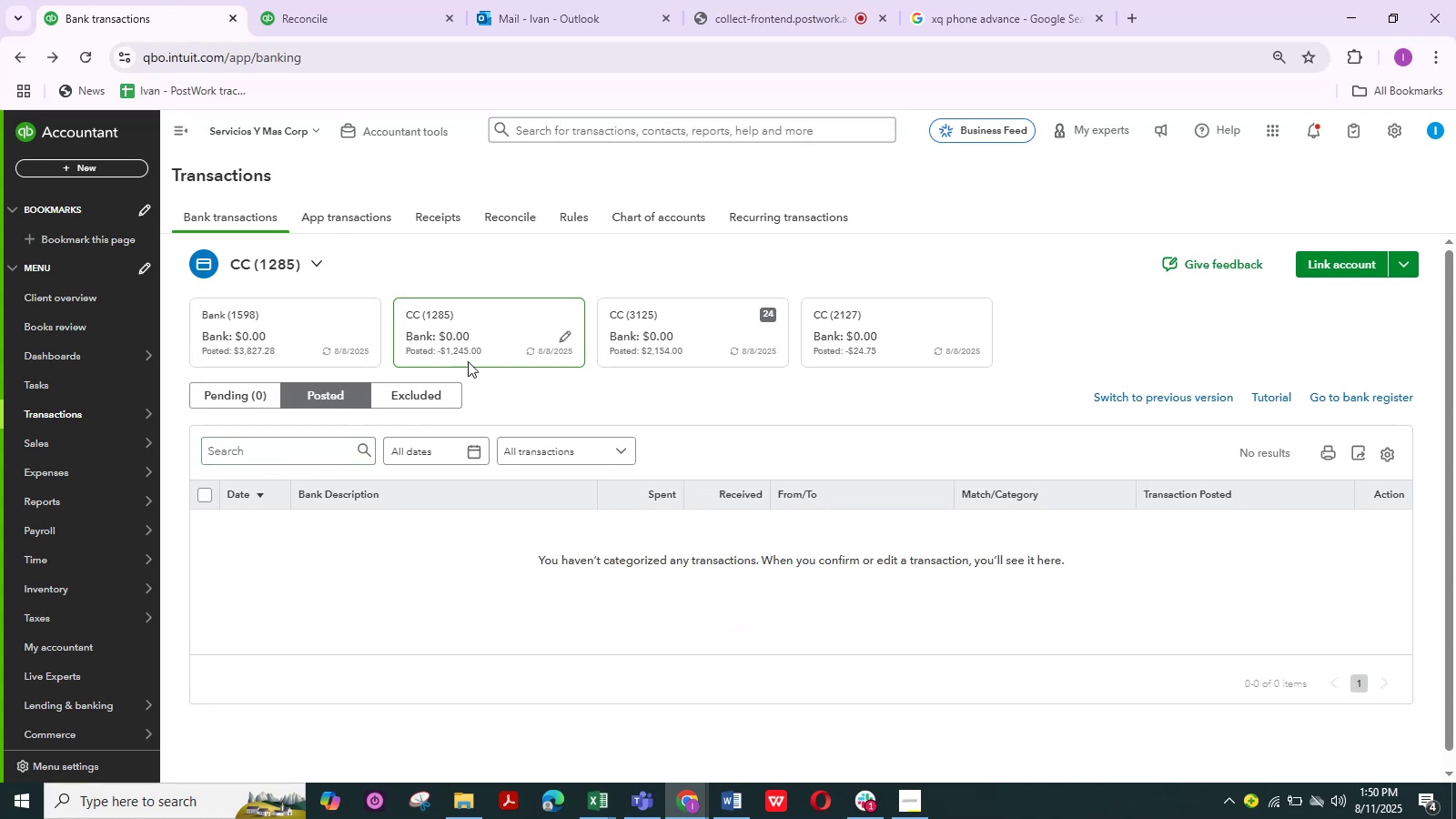 
left_click([496, 342])
 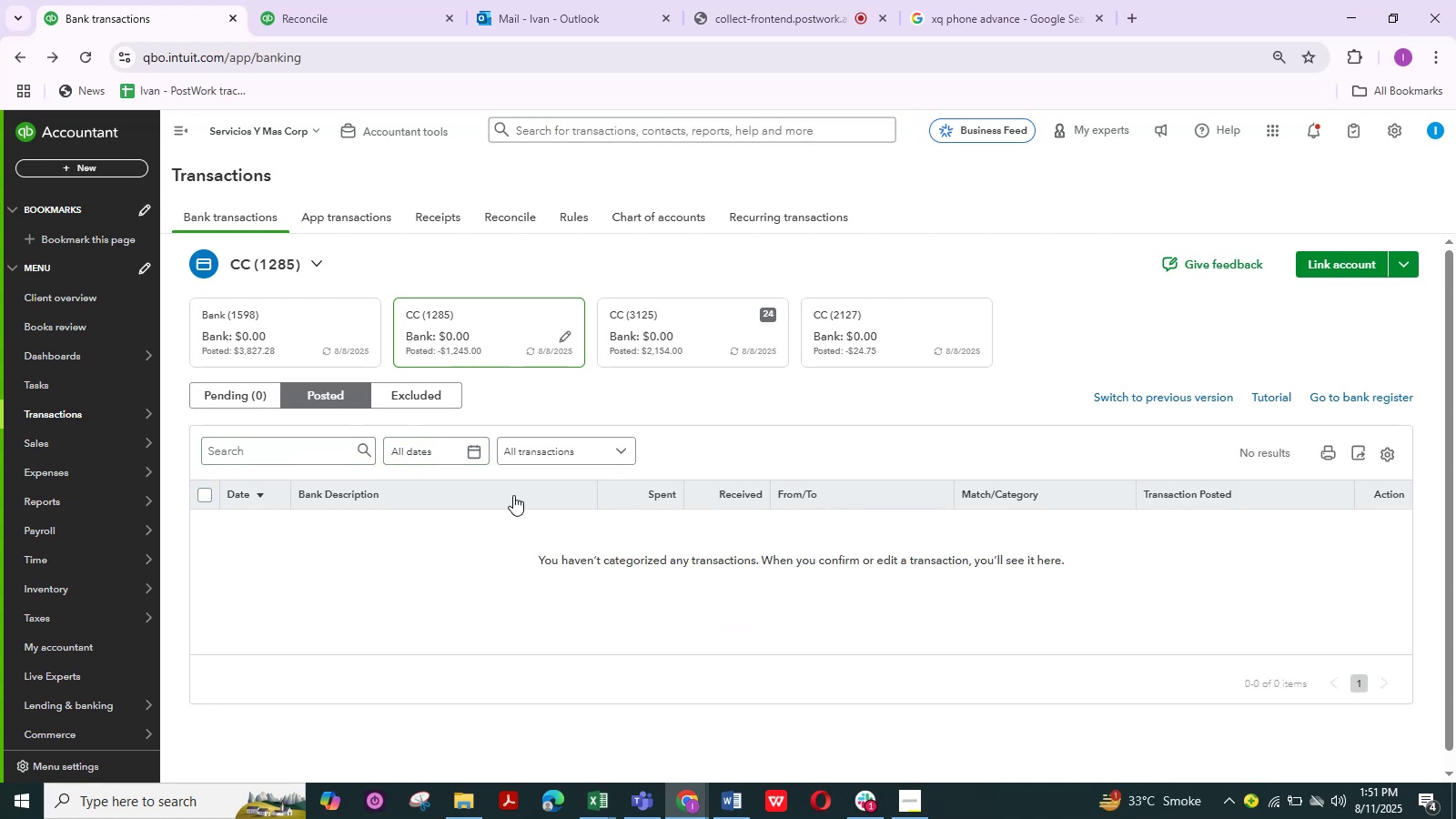 
left_click([632, 337])
 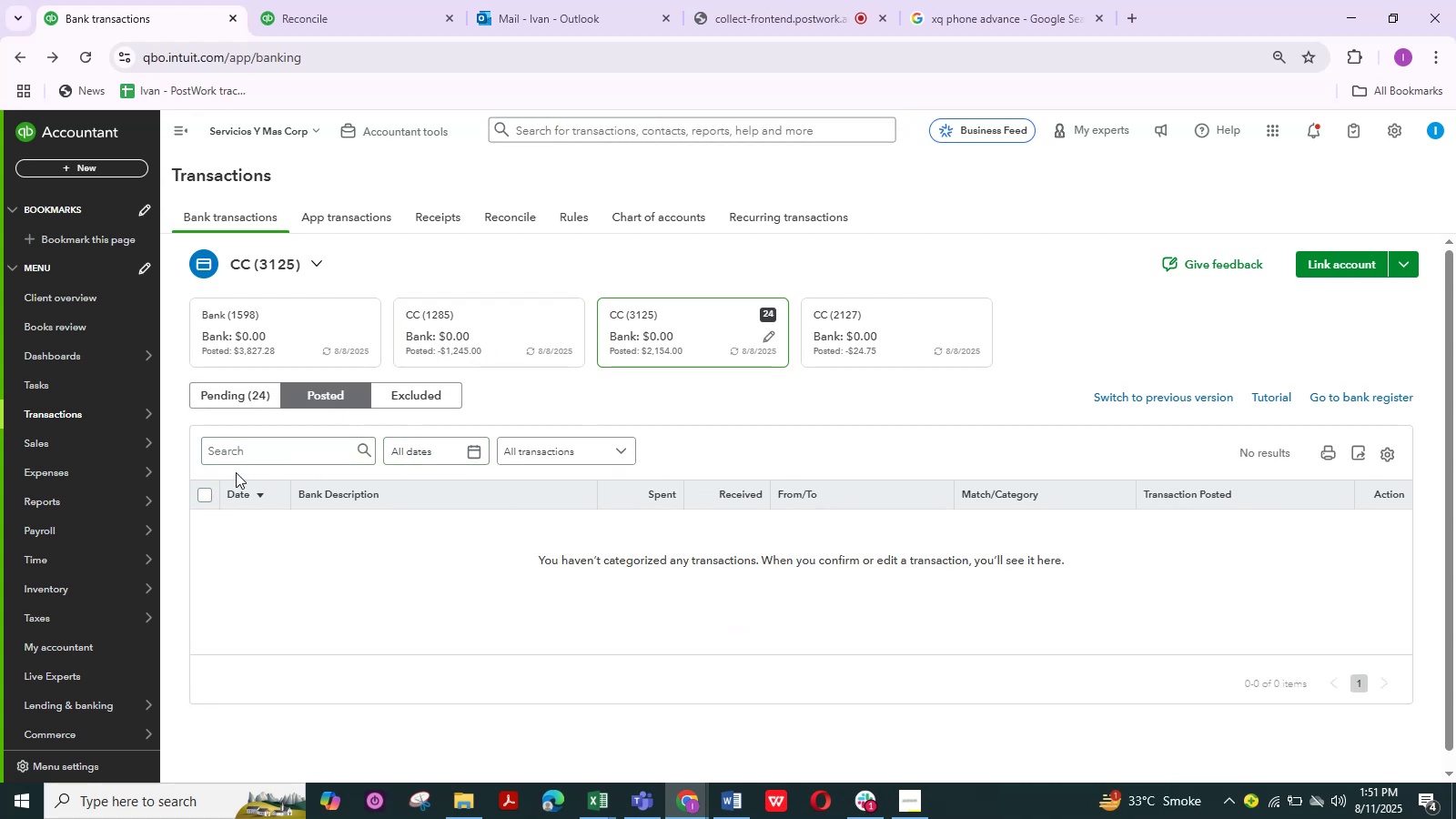 
left_click([248, 396])
 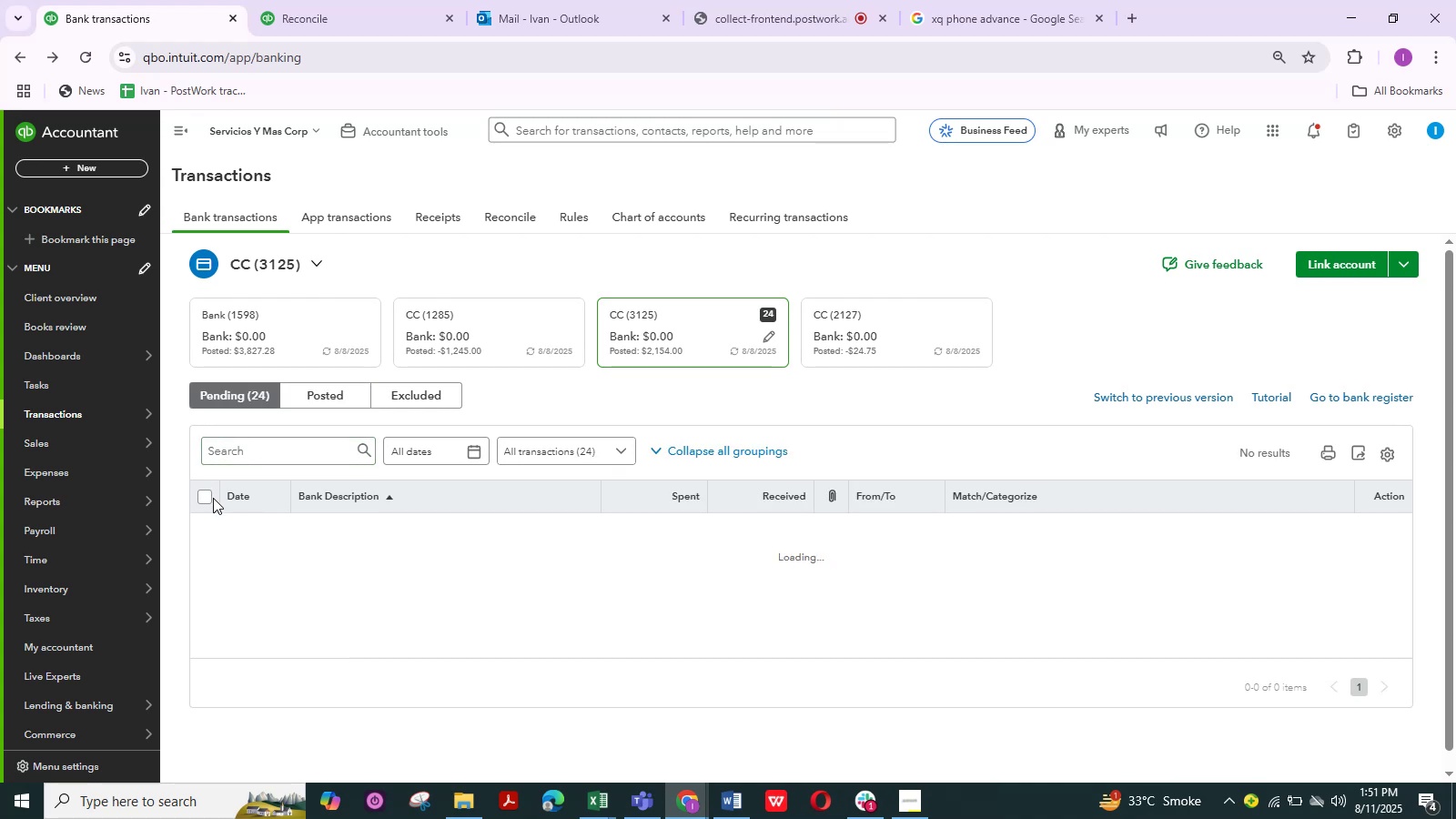 
left_click([207, 495])
 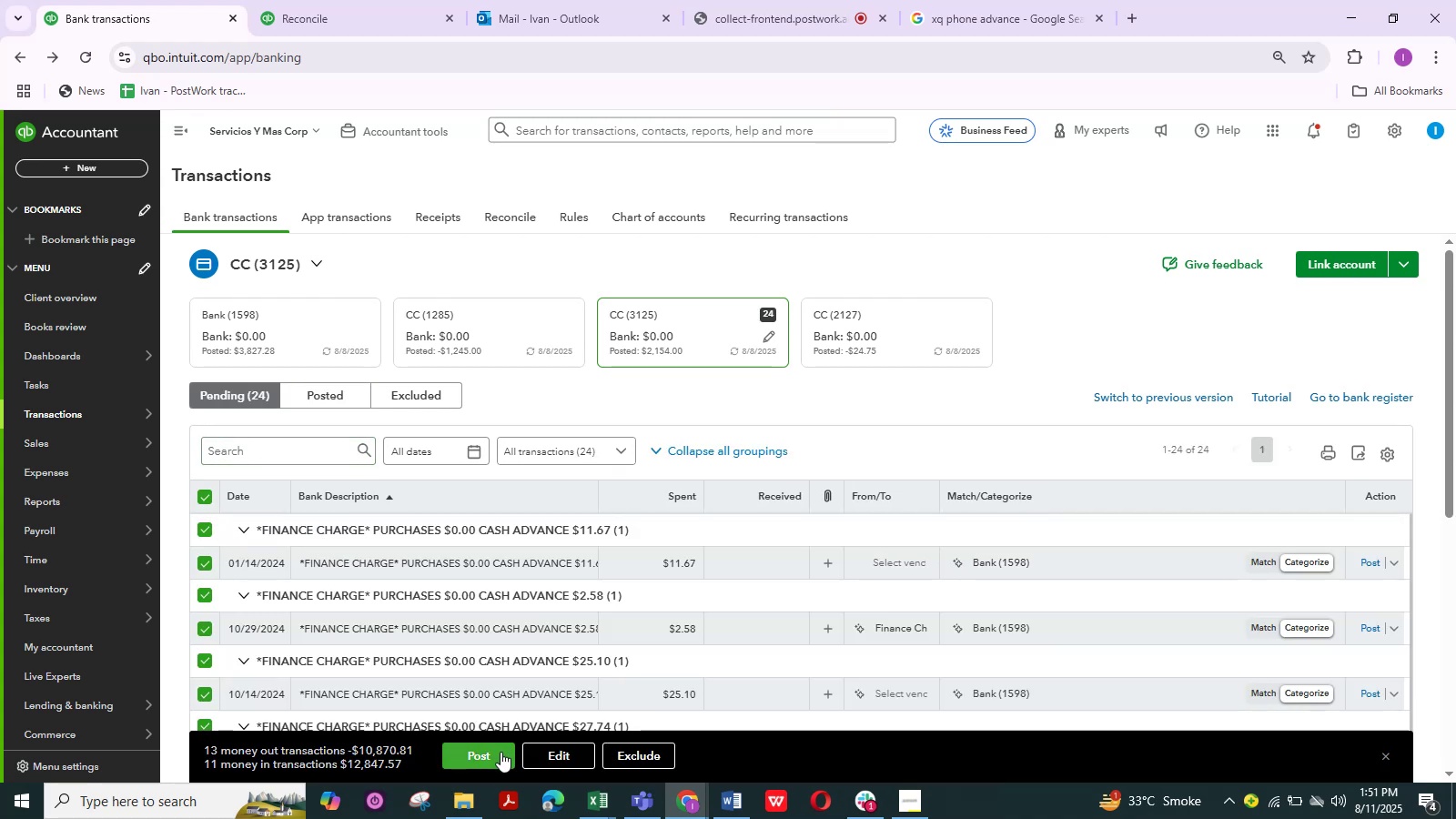 
left_click([640, 753])
 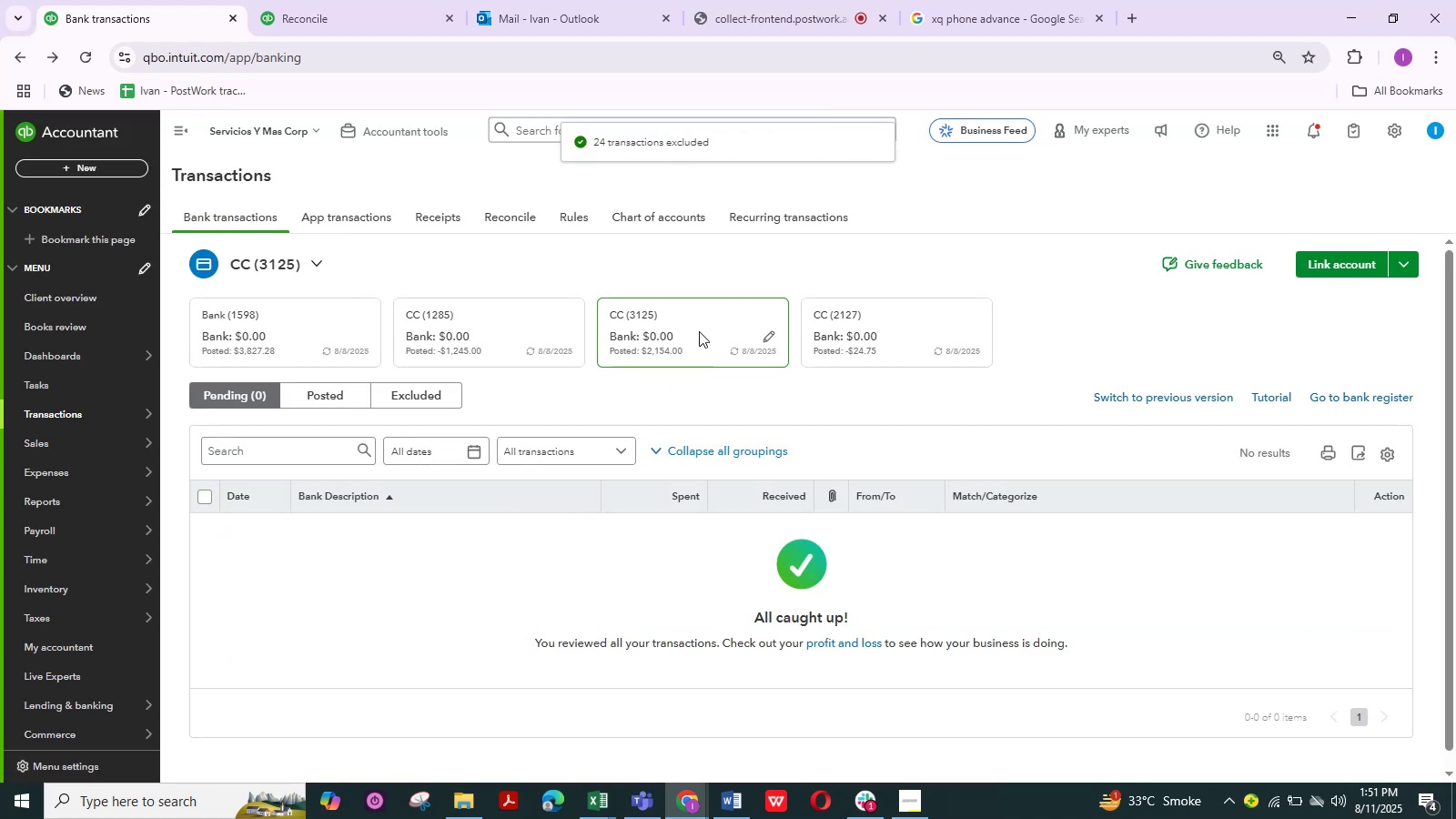 
wait(6.98)
 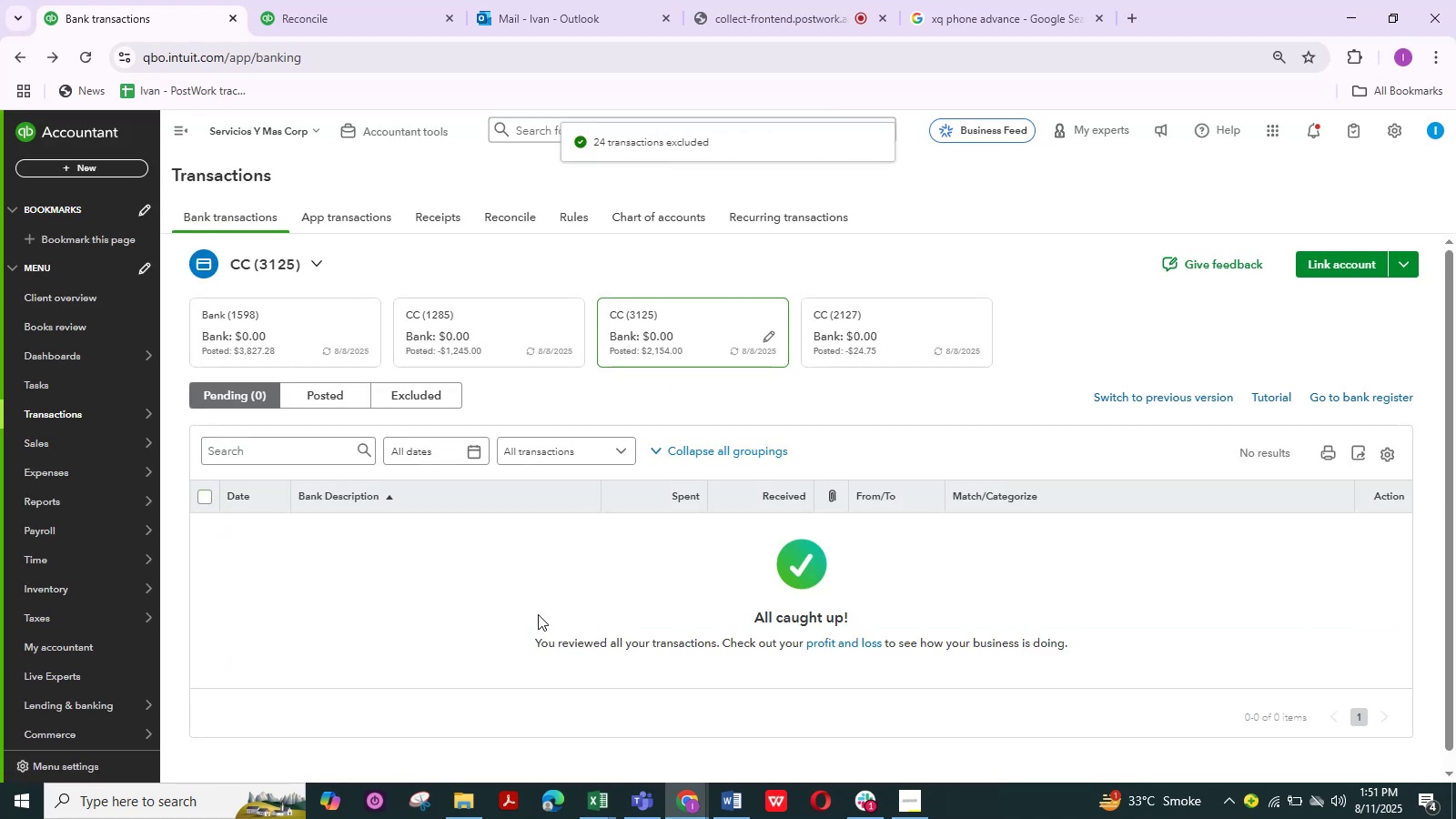 
left_click([699, 331])
 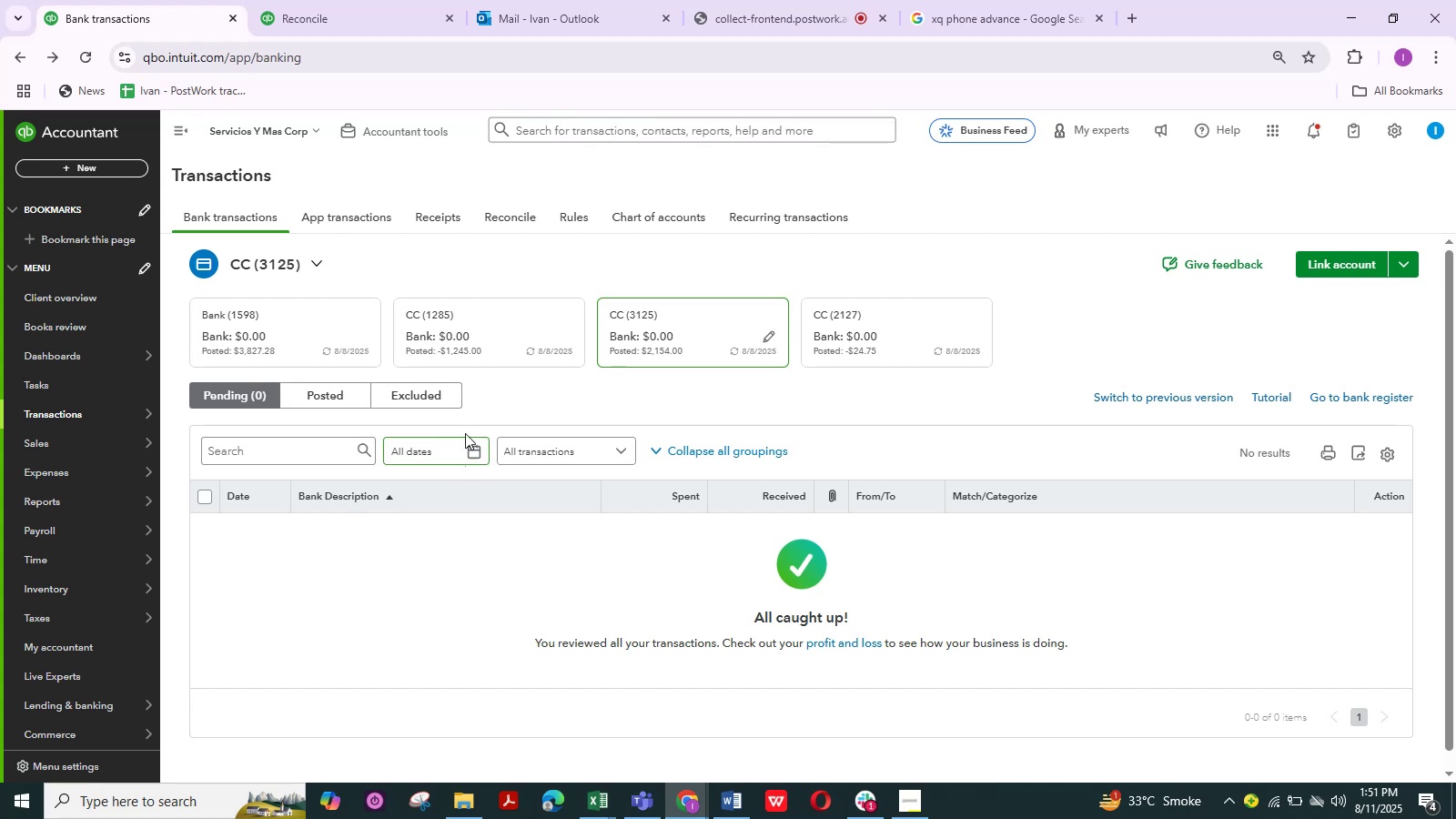 
left_click([502, 339])
 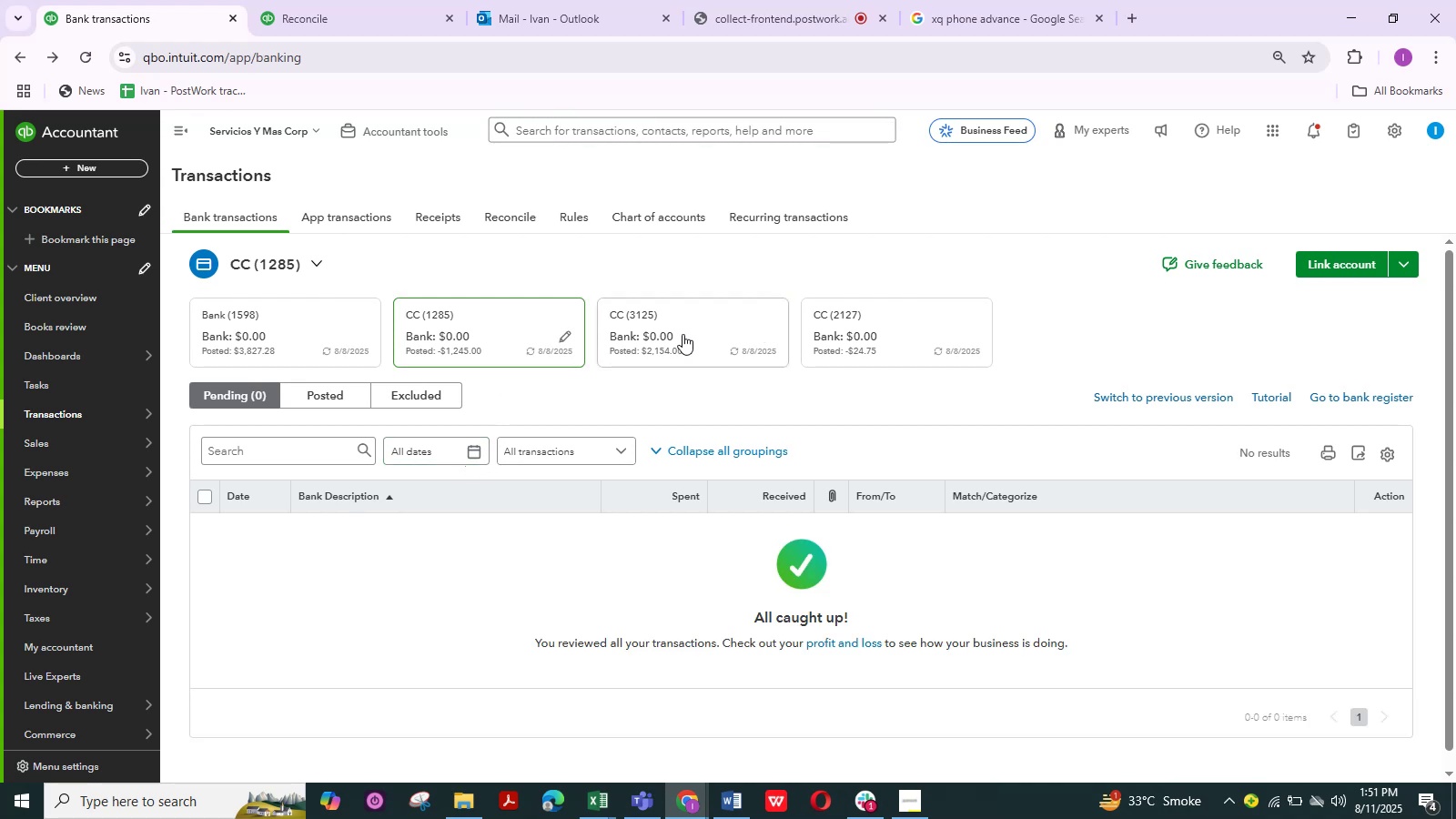 
left_click([692, 334])
 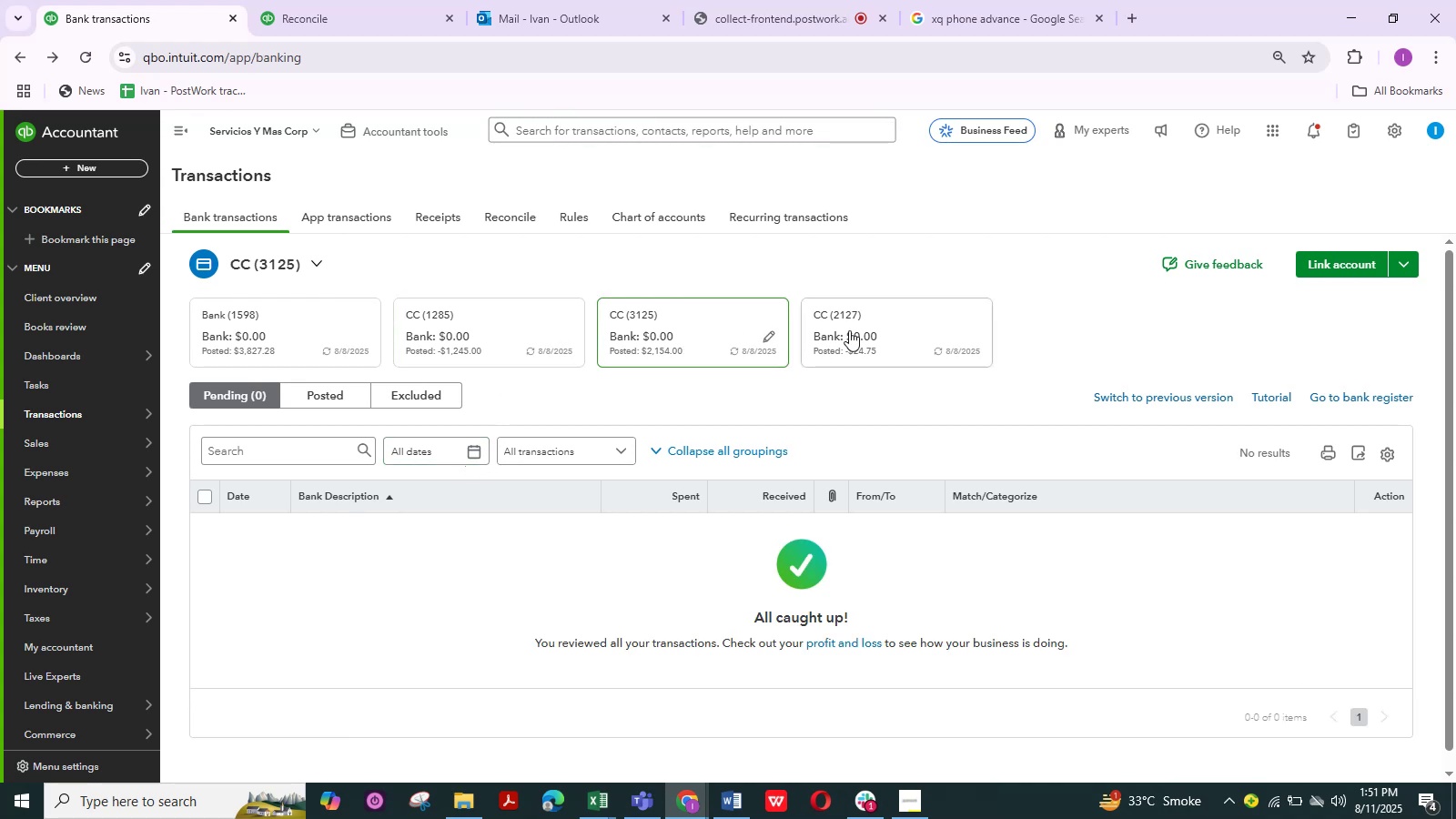 
left_click([849, 330])
 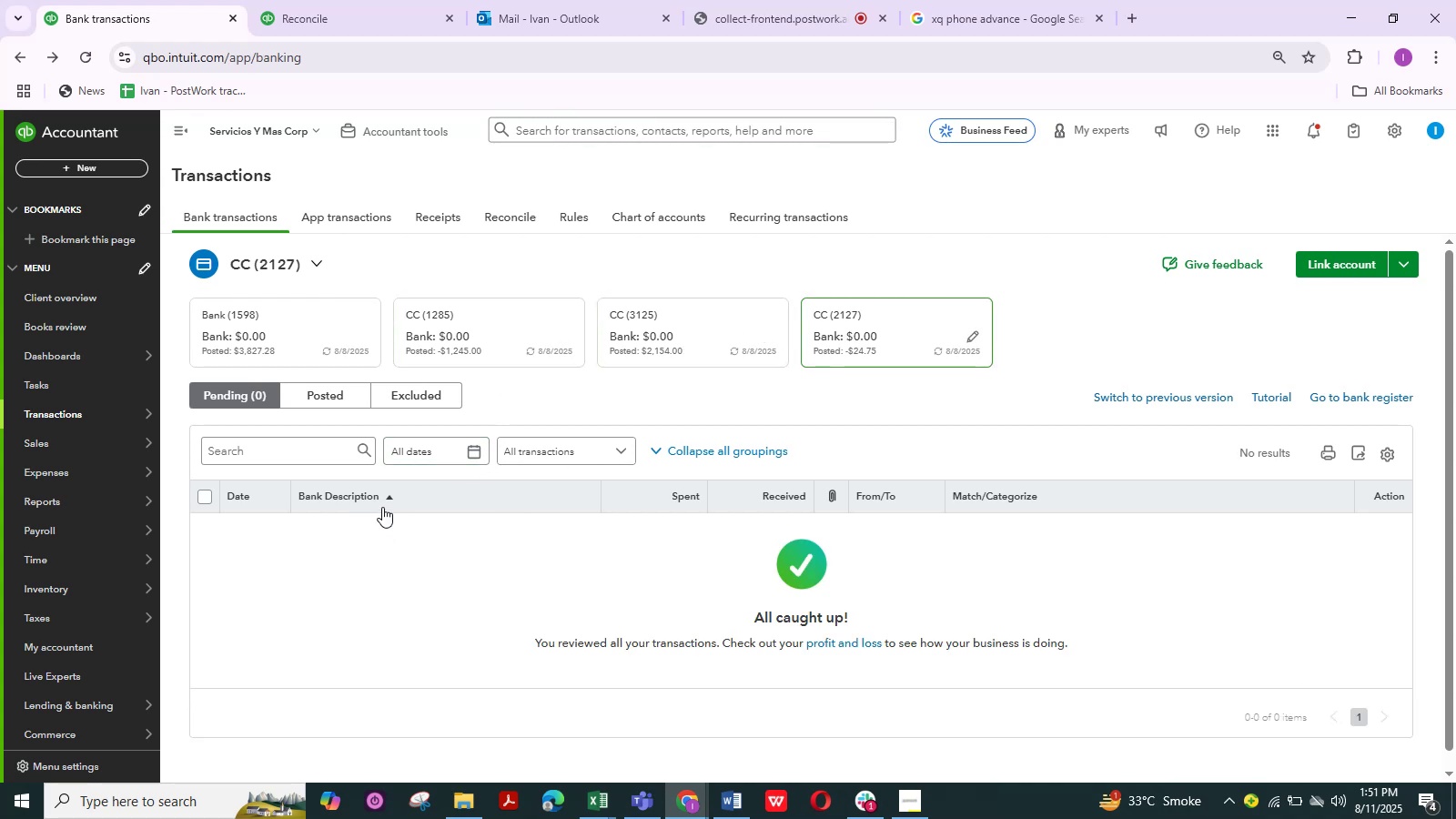 
left_click([318, 403])
 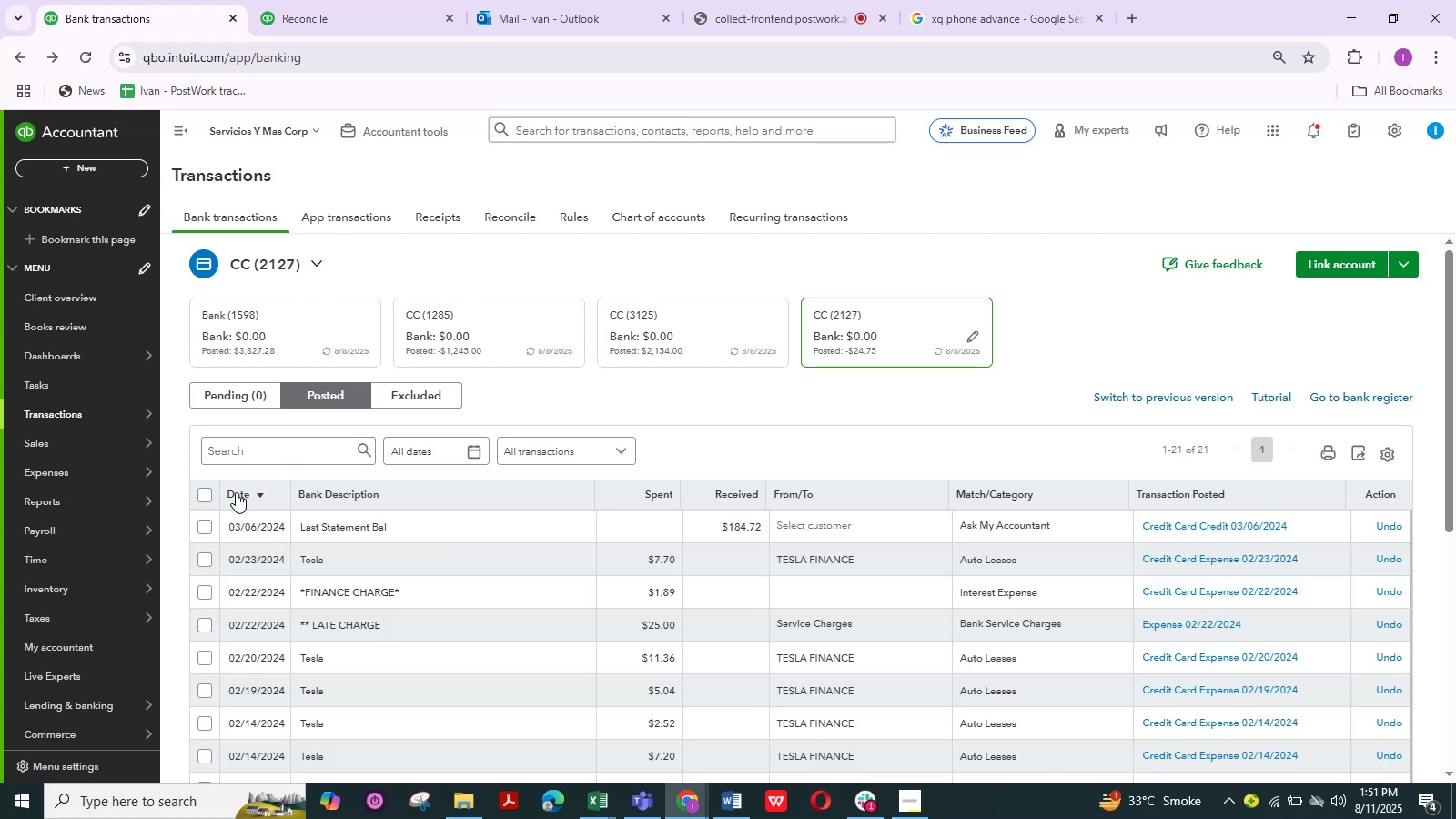 
left_click([213, 493])
 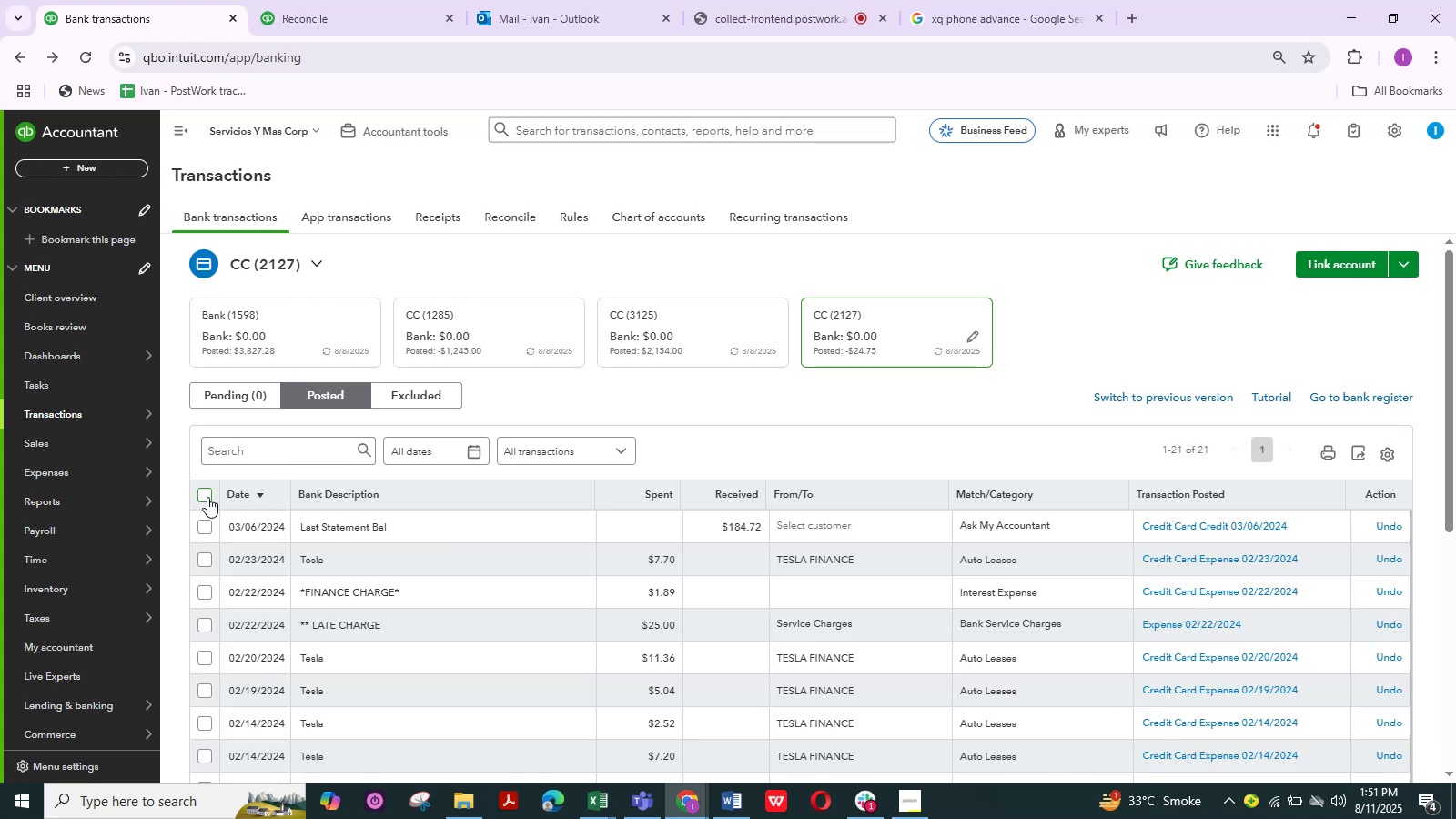 
left_click([207, 497])
 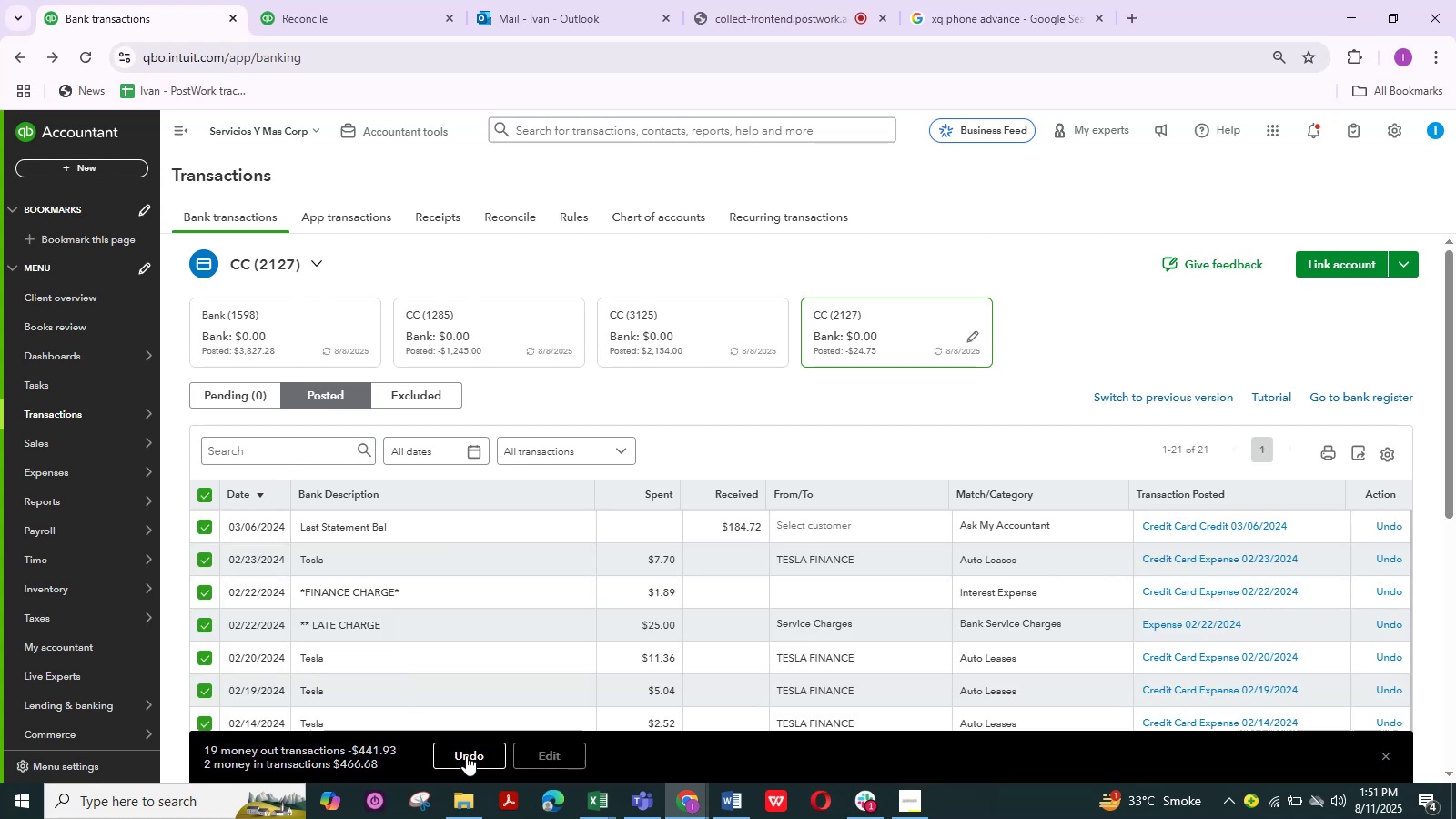 
left_click([468, 753])
 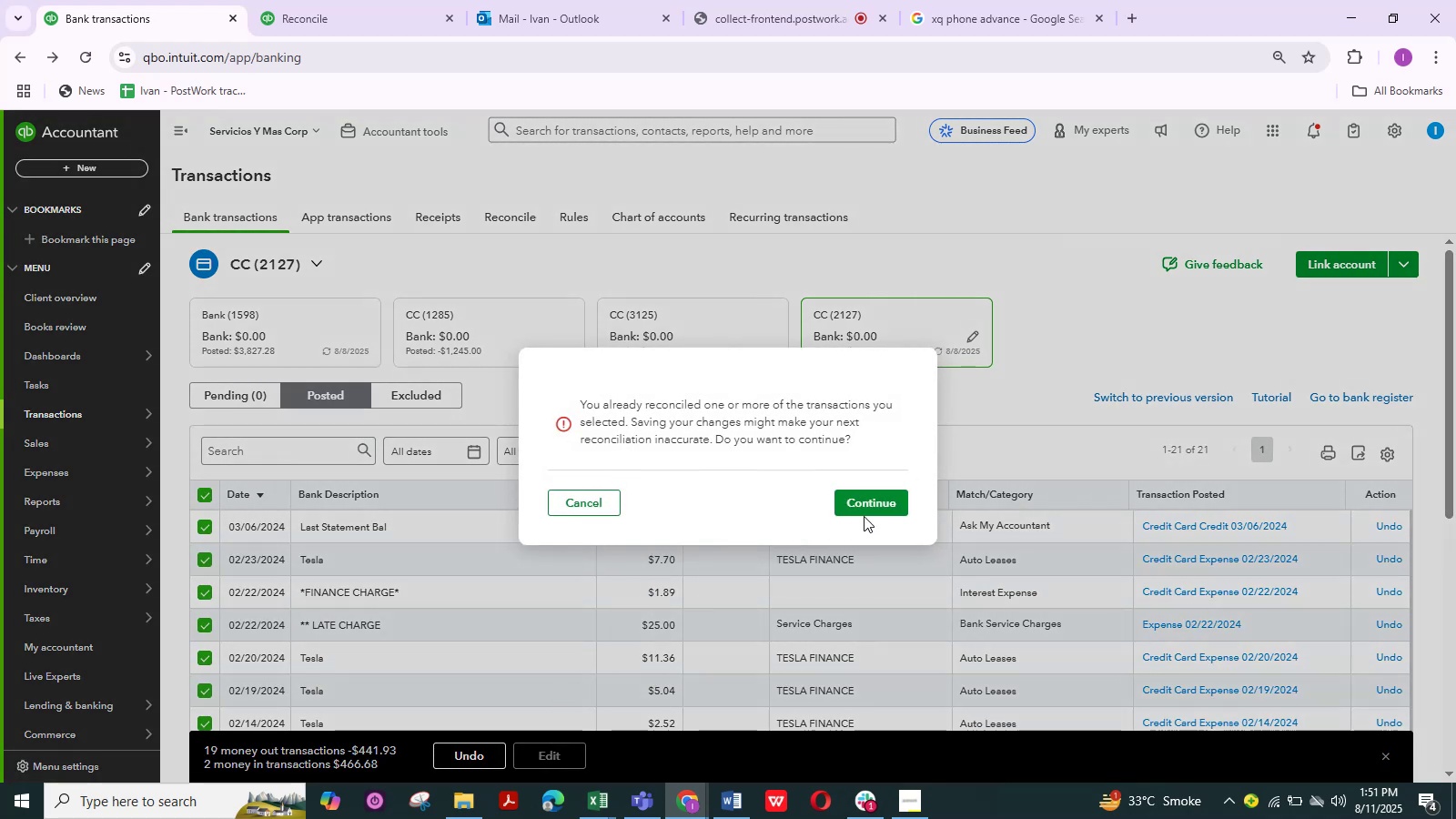 
left_click([867, 502])
 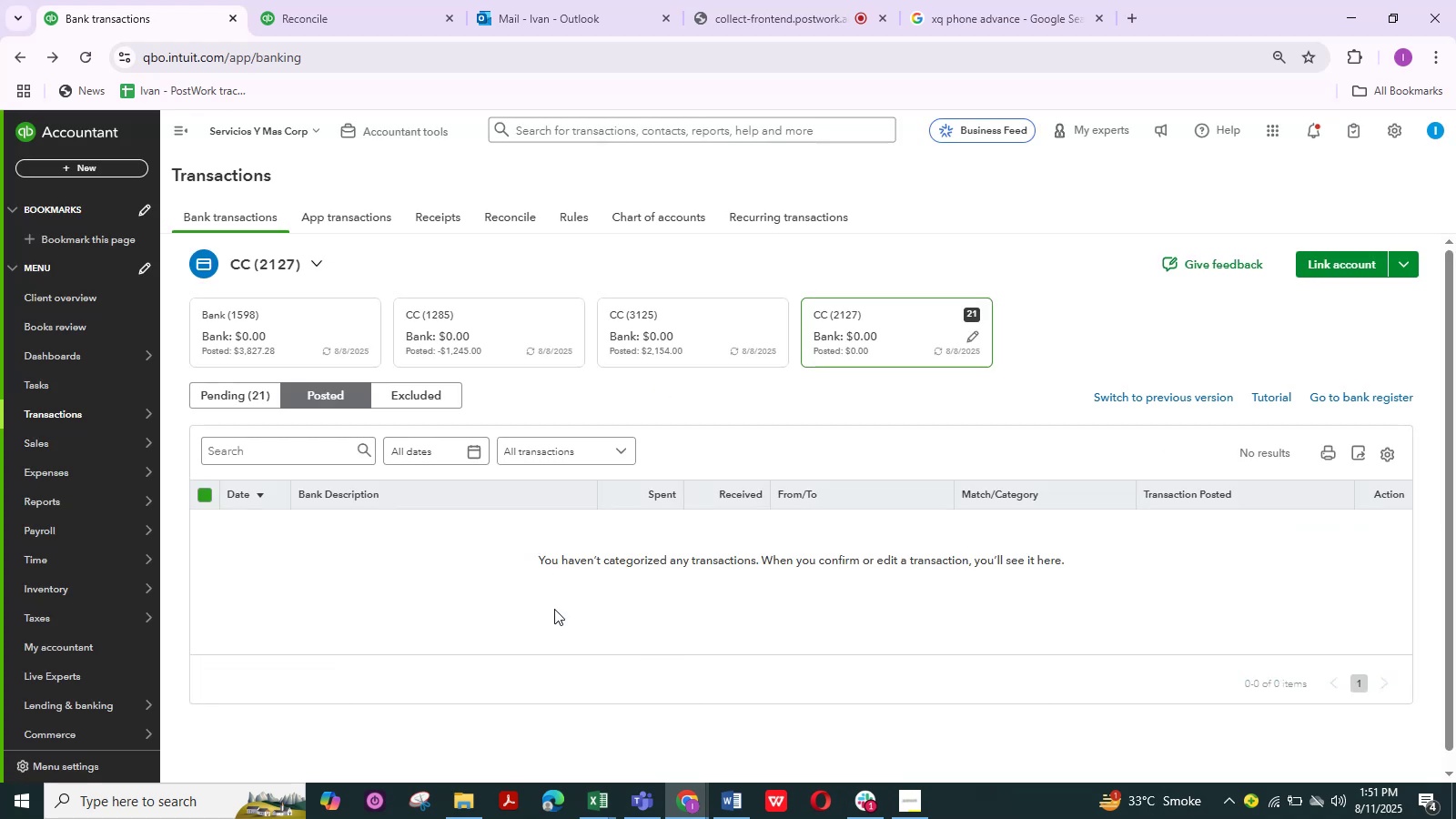 
wait(8.19)
 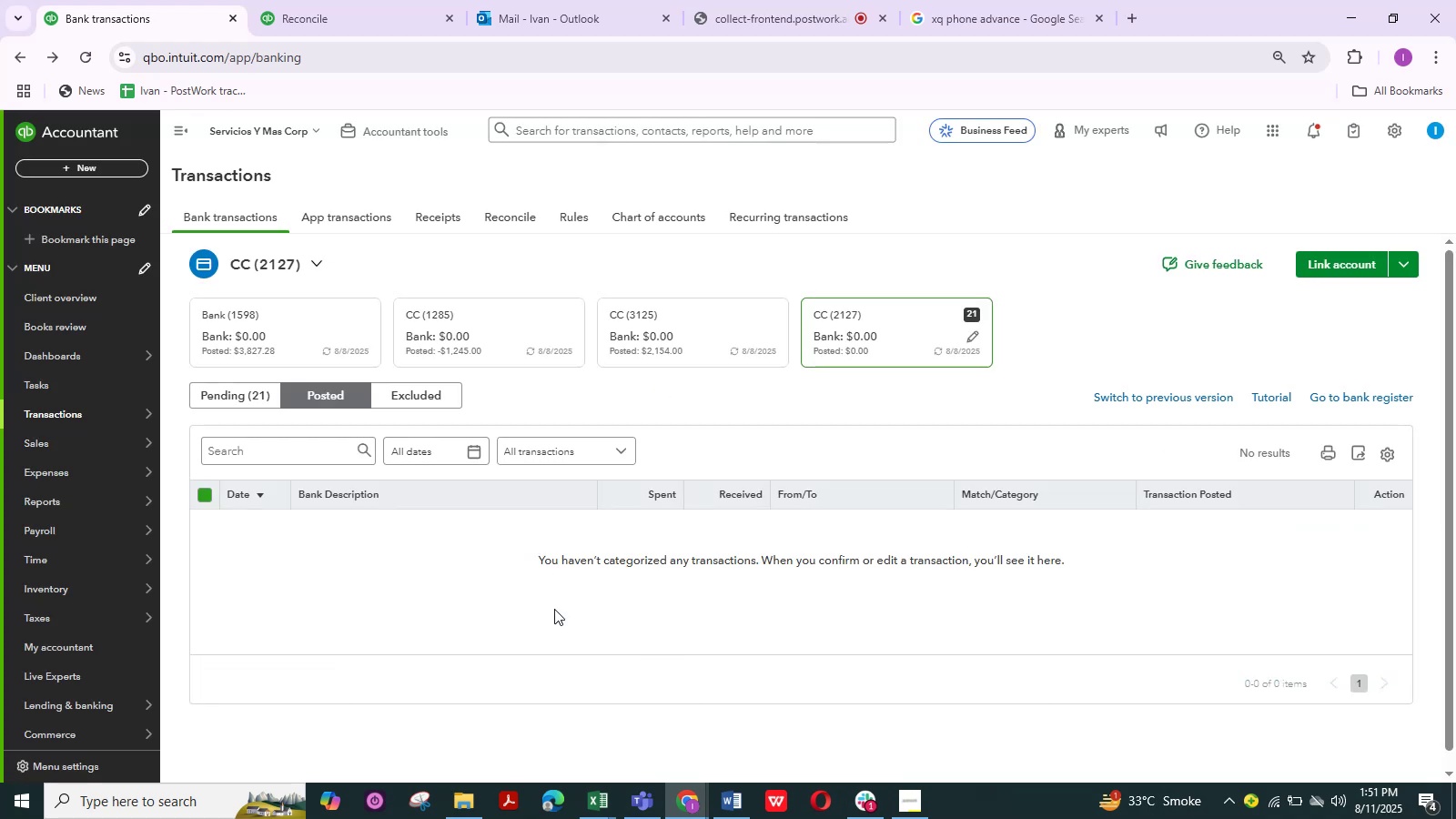 
left_click([884, 352])
 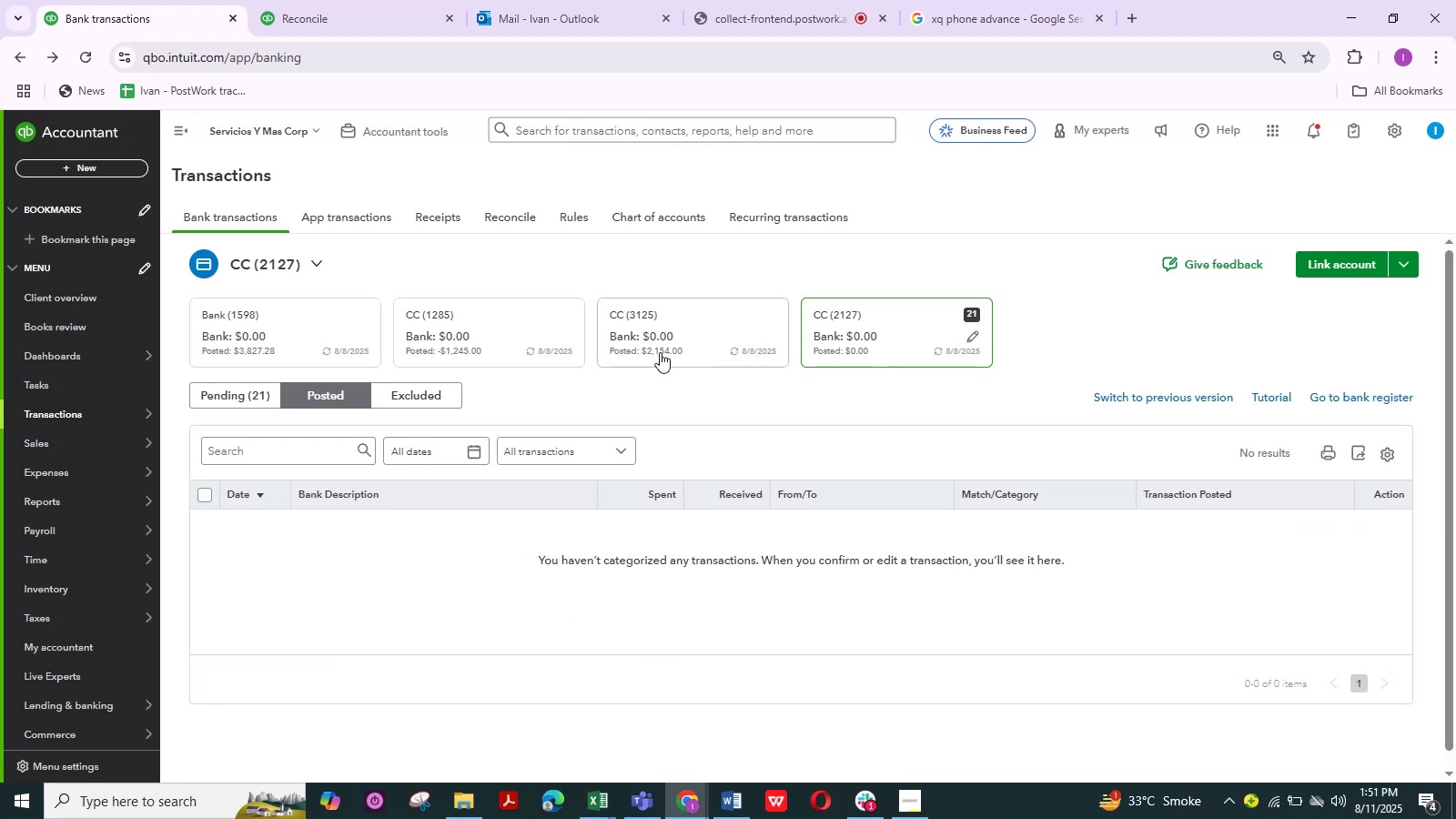 
left_click([658, 350])
 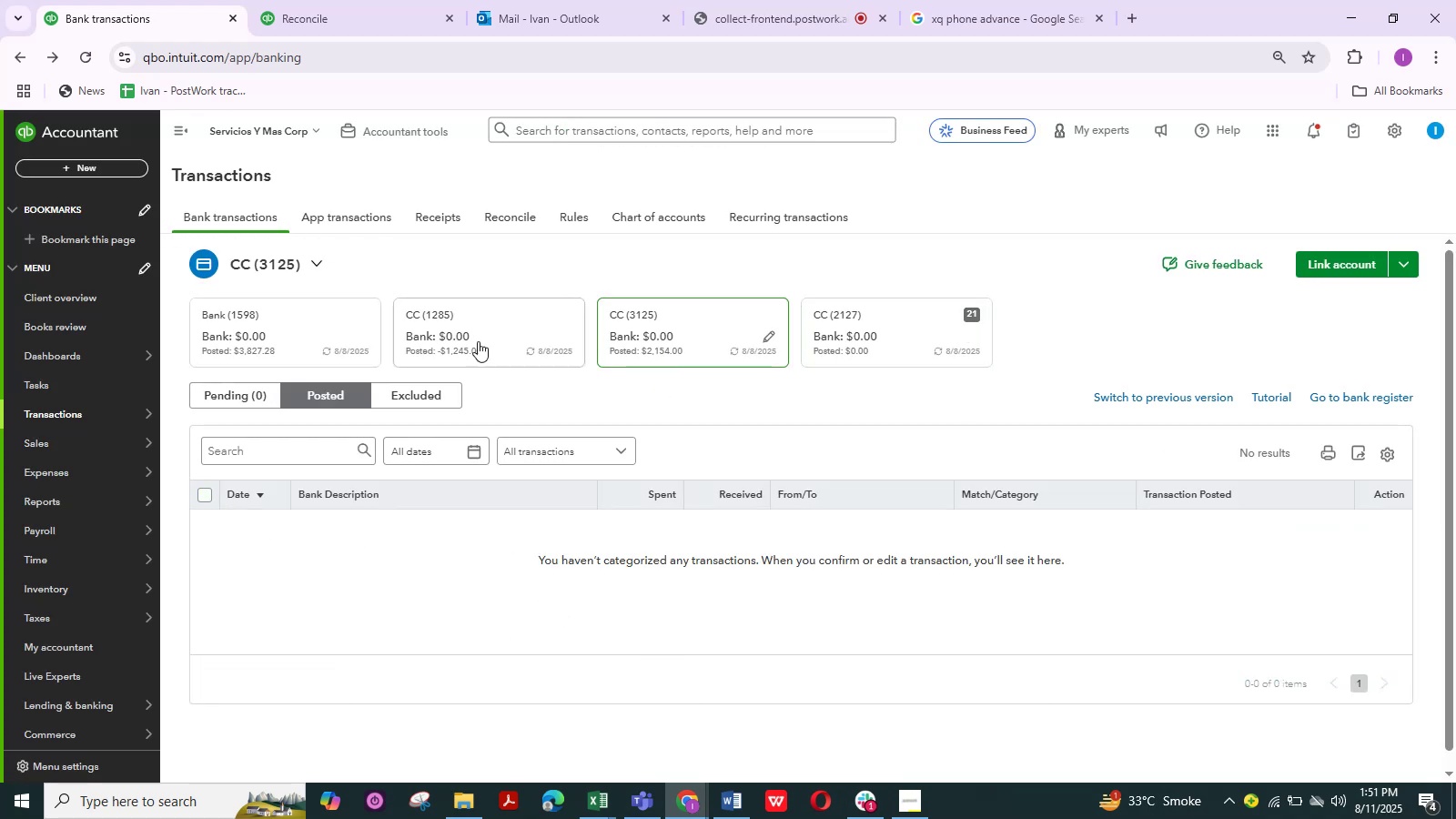 
left_click([477, 341])
 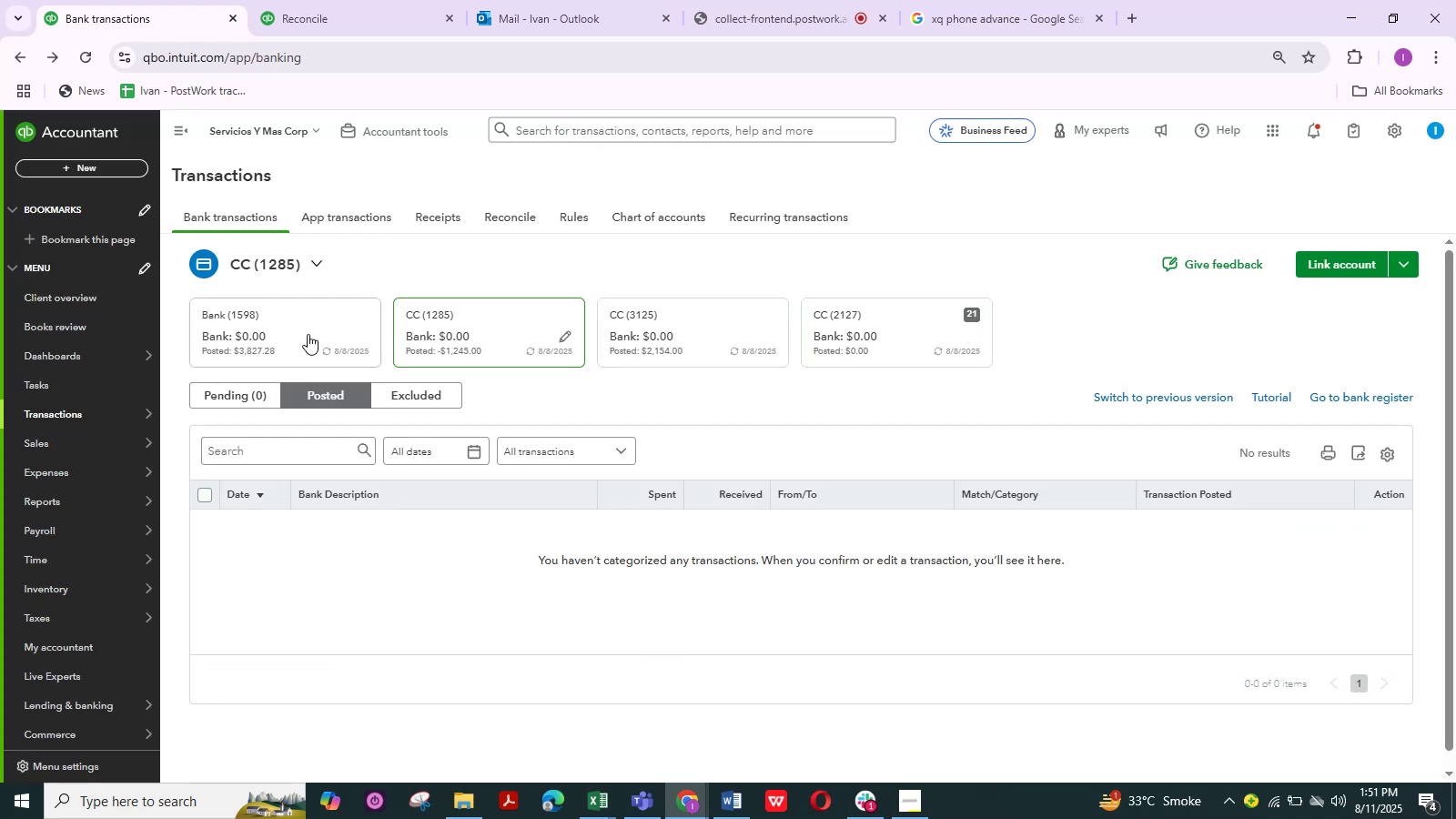 
left_click([308, 334])
 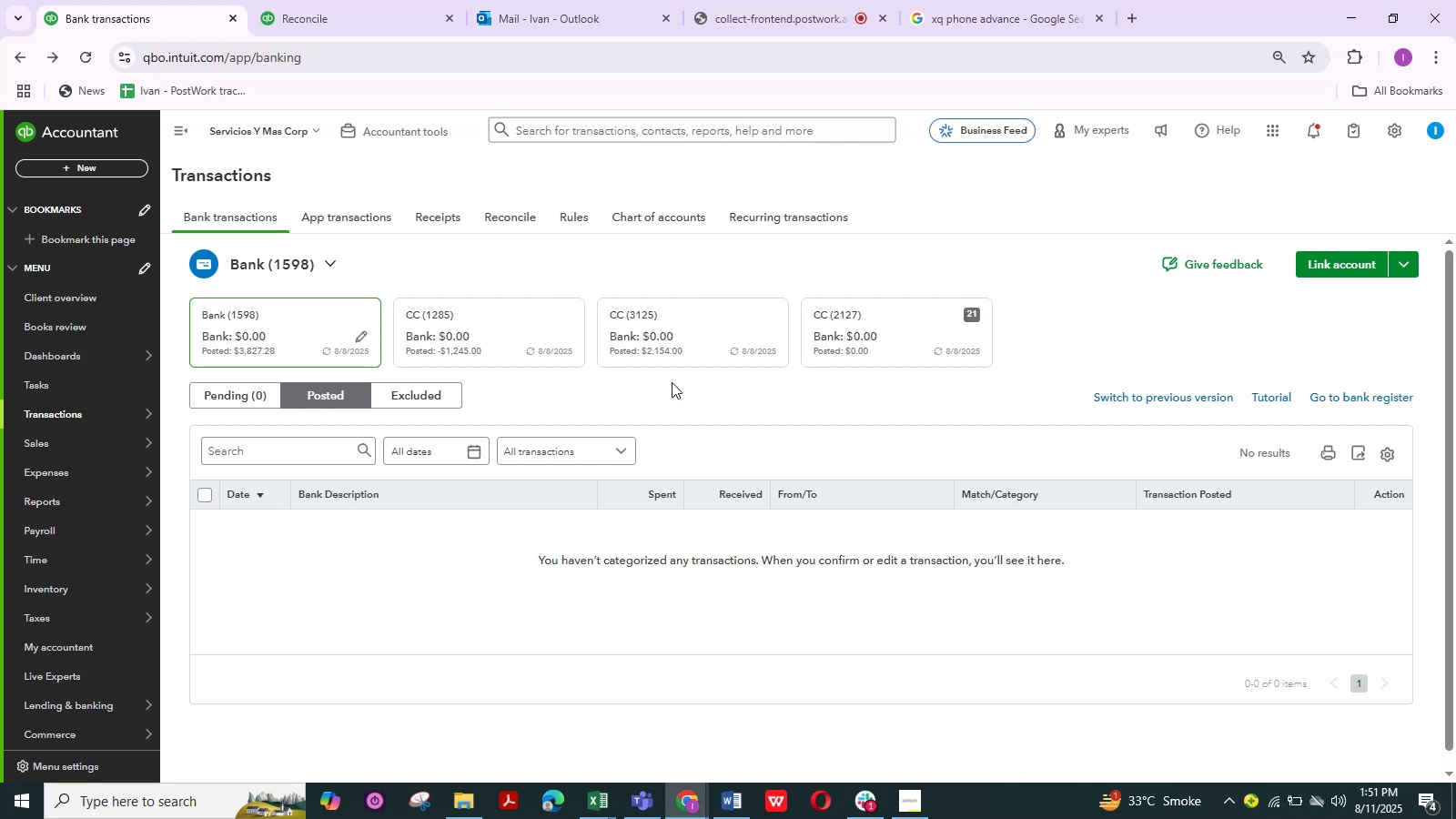 
left_click([513, 338])
 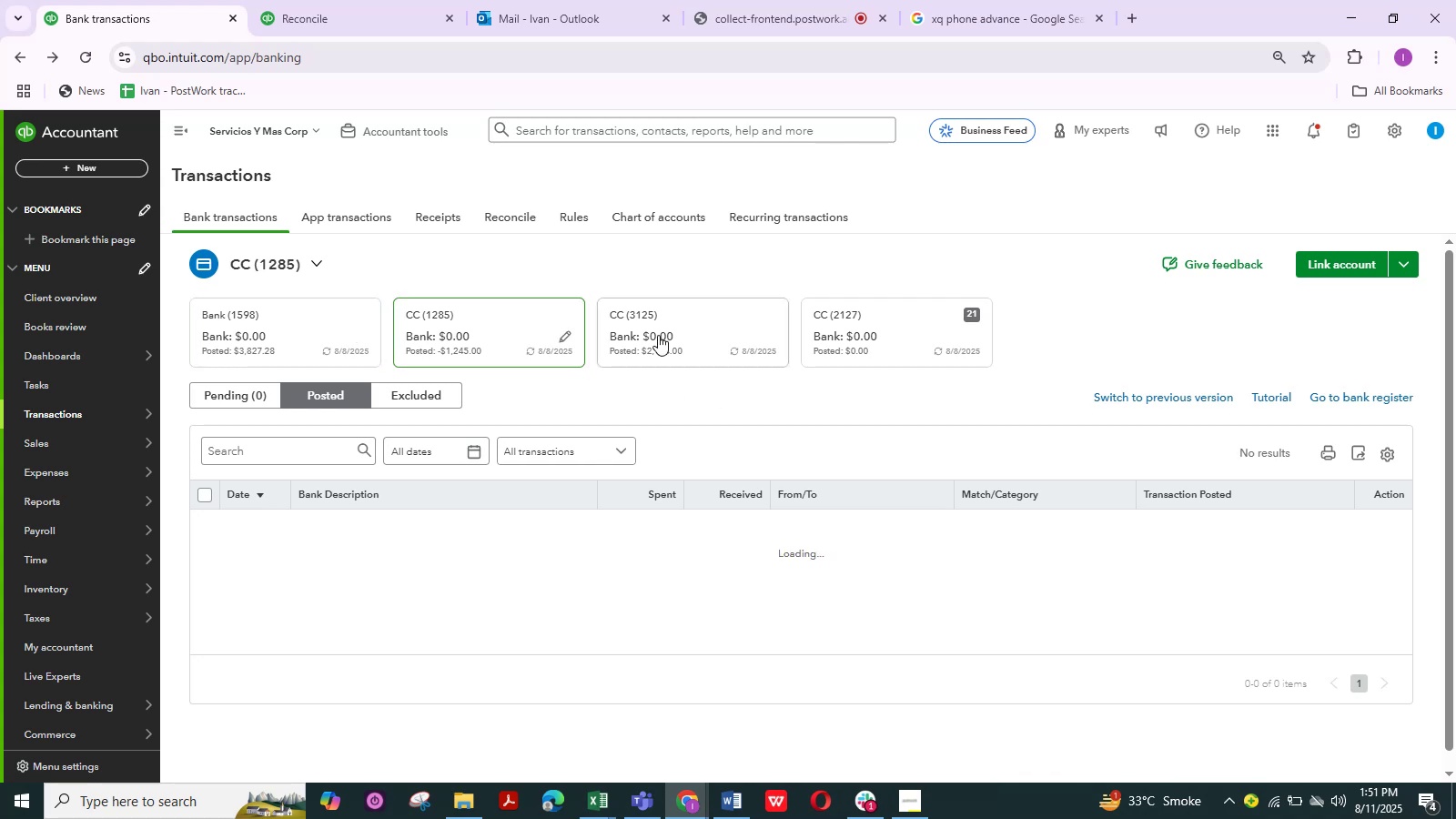 
left_click([658, 335])
 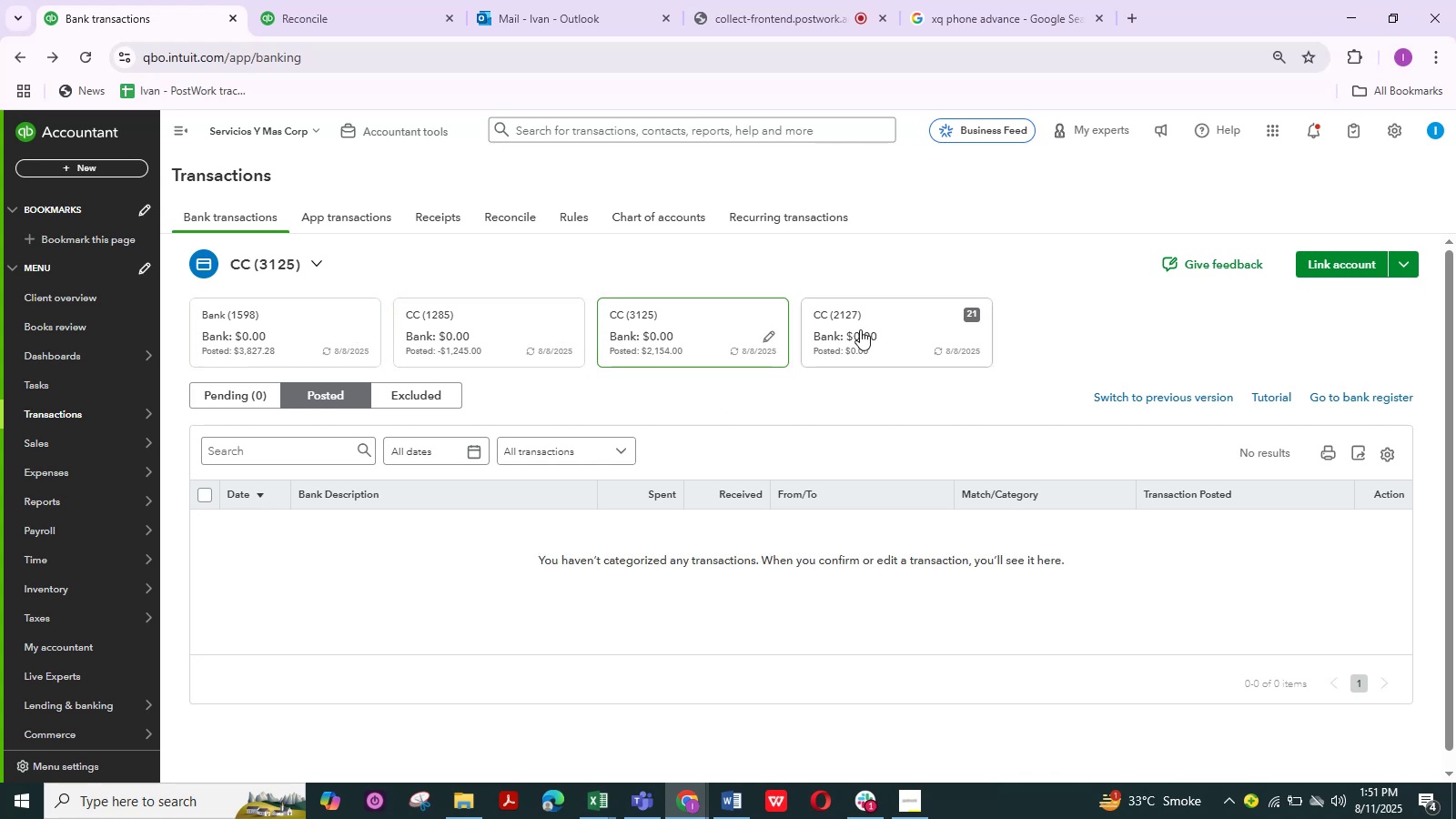 
left_click([864, 329])
 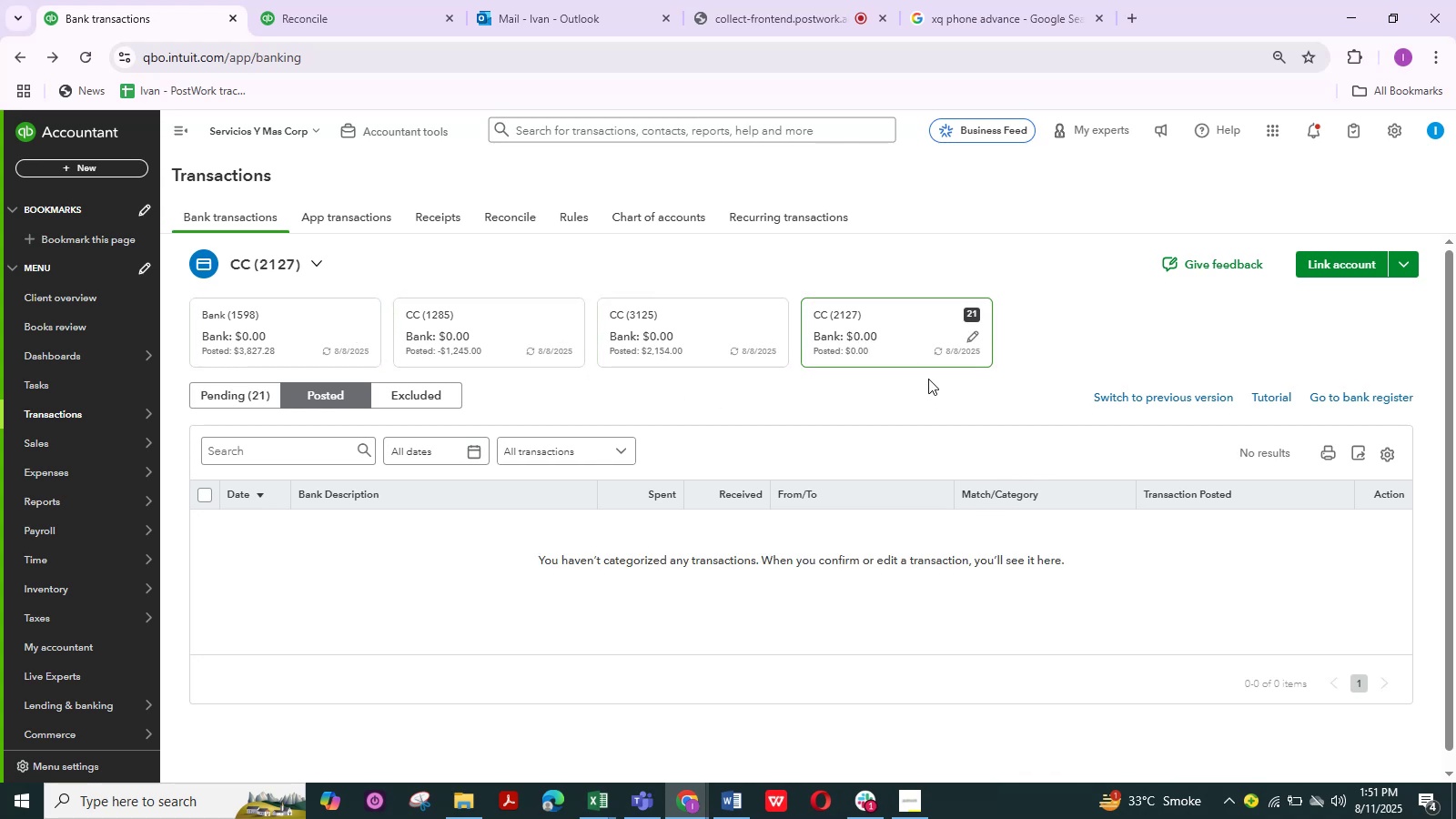 
left_click([915, 337])
 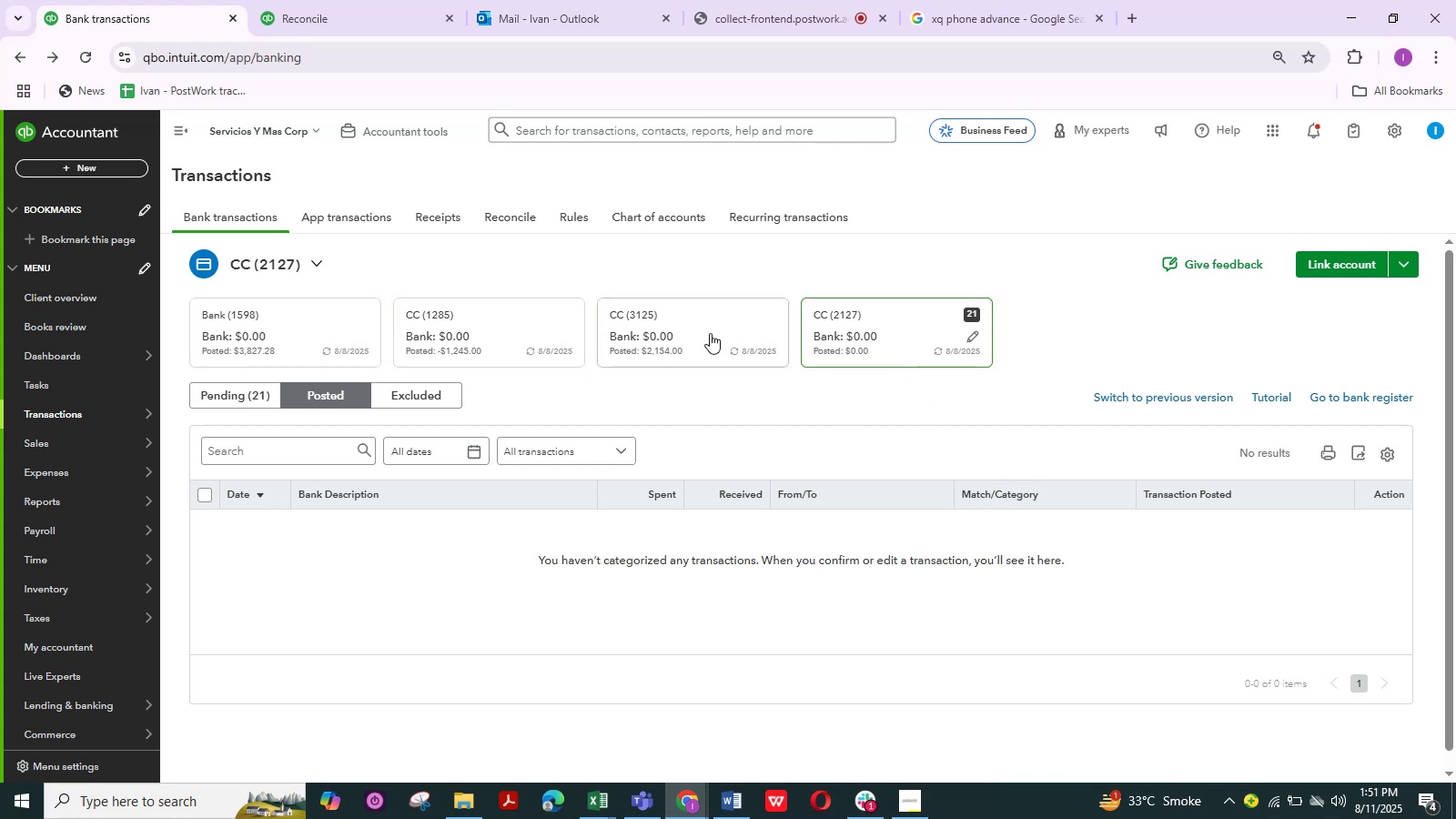 
left_click([710, 333])
 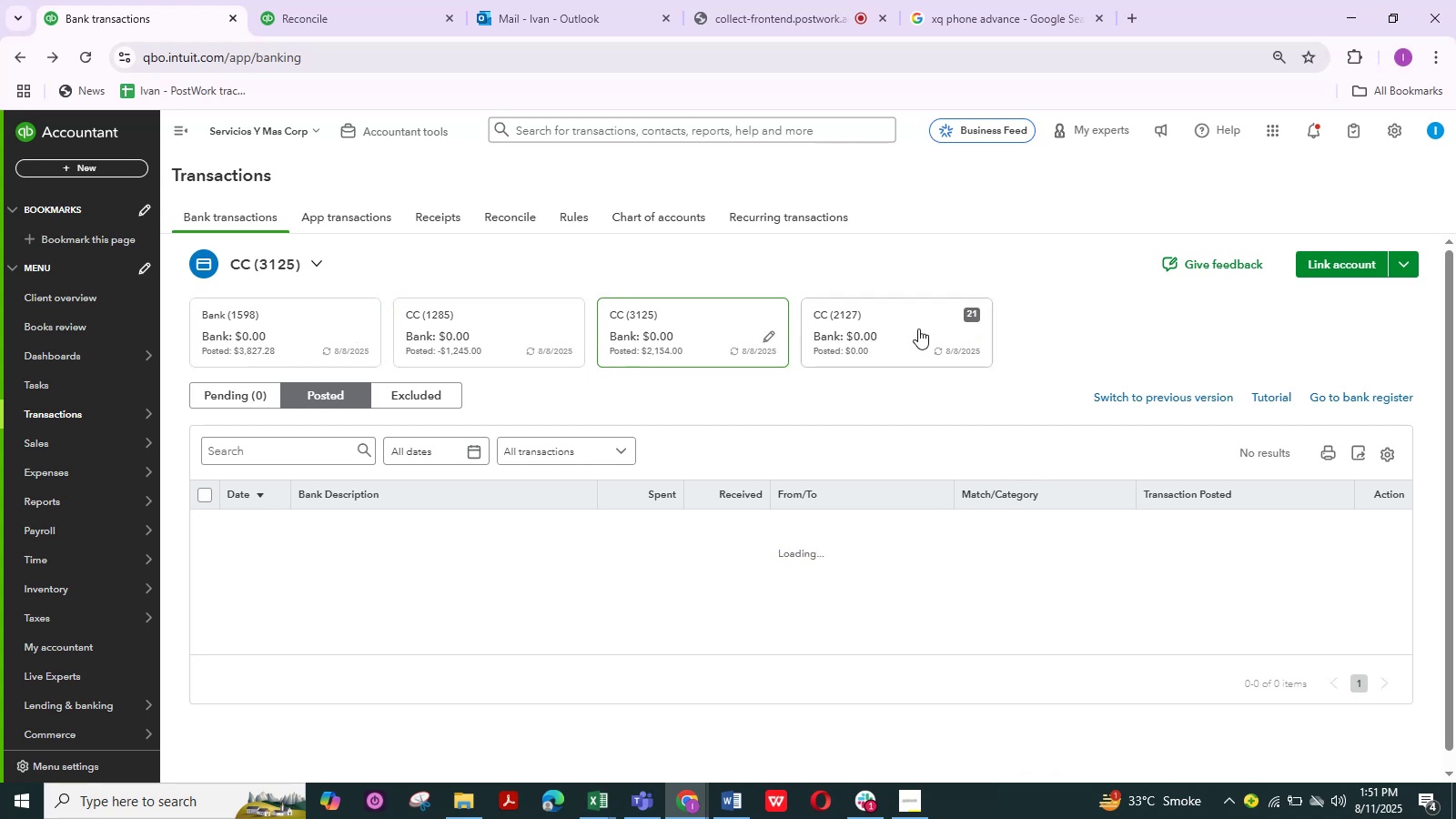 
left_click([920, 327])
 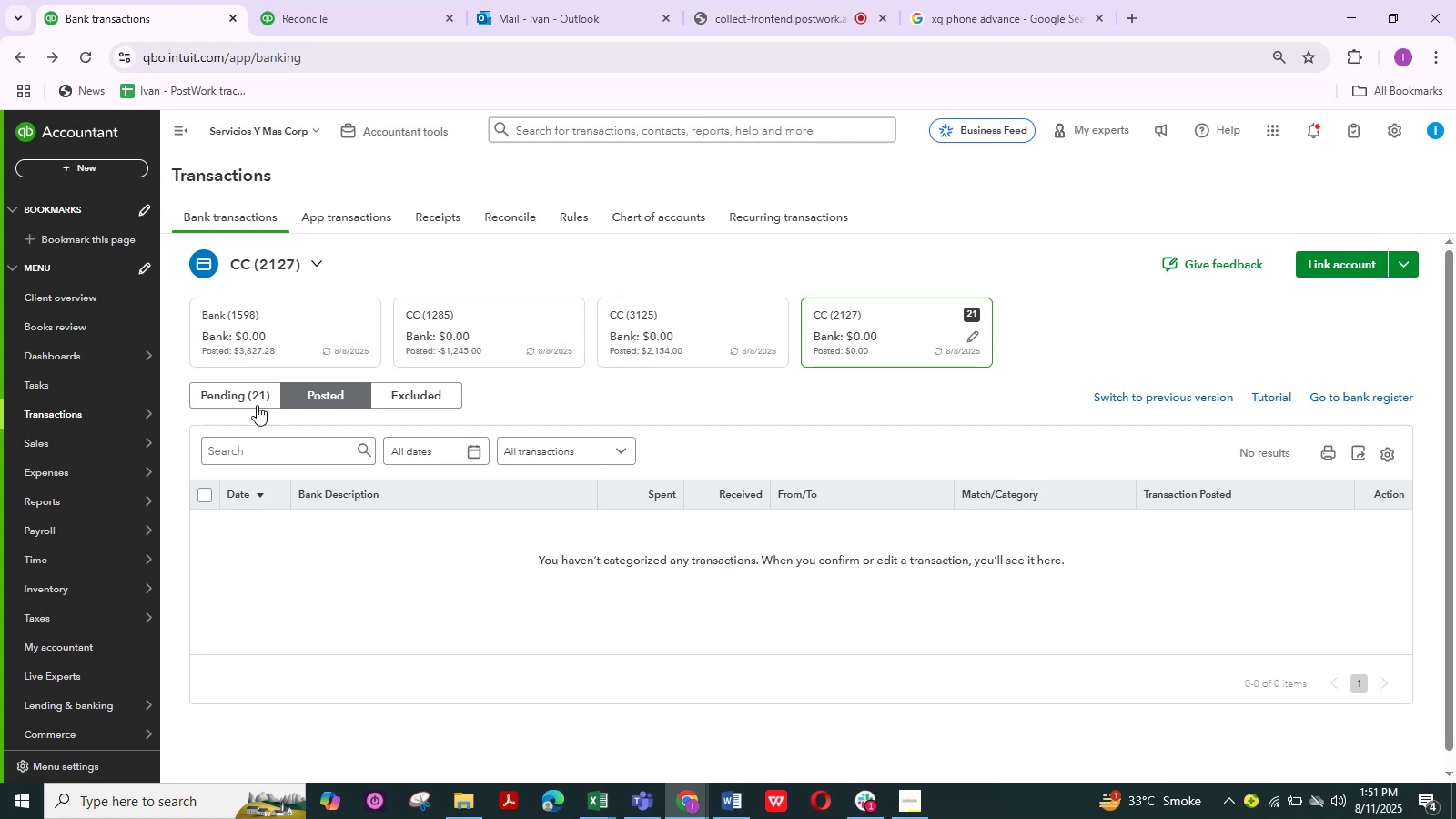 
left_click([246, 394])
 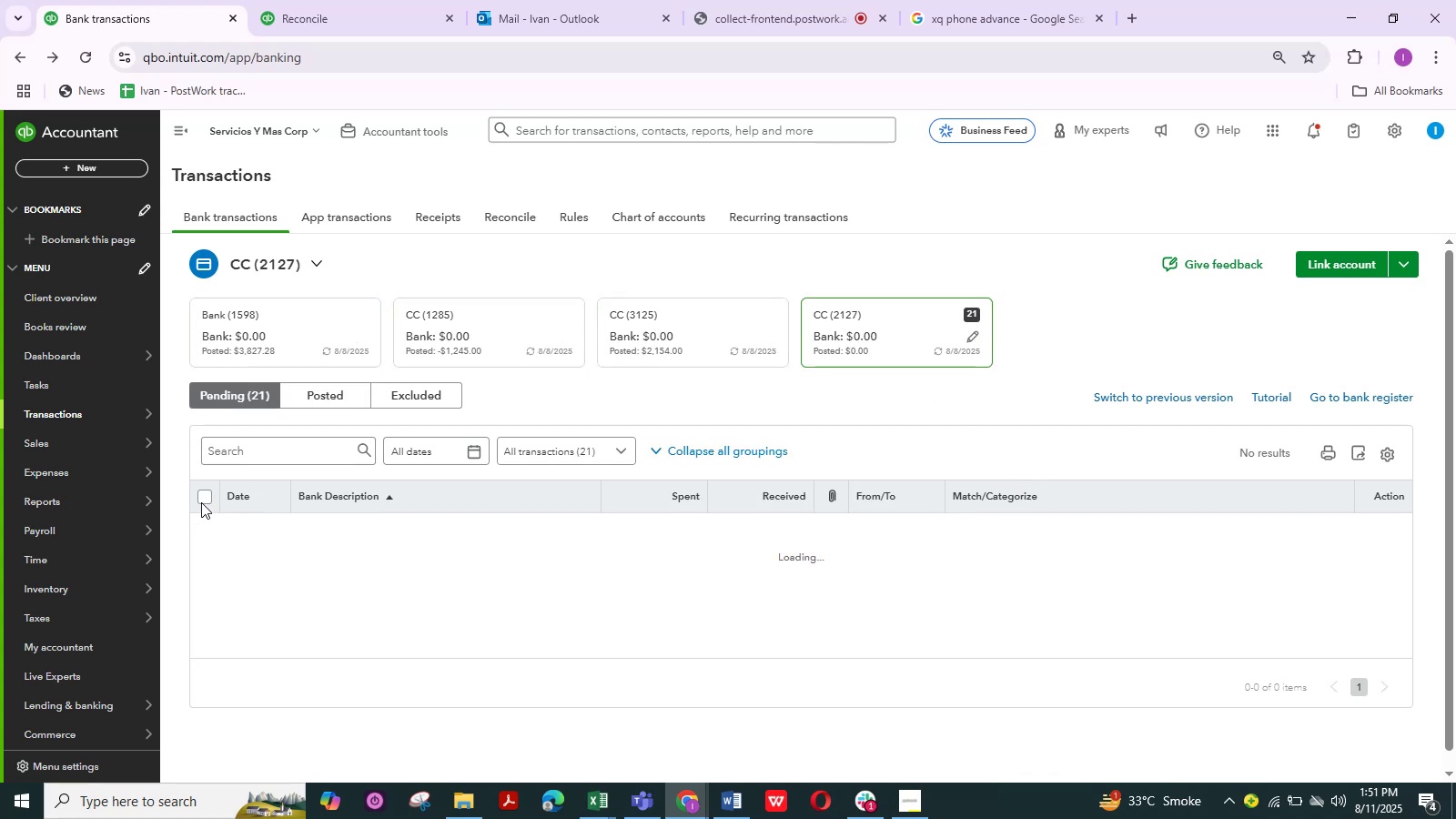 
left_click([207, 499])
 